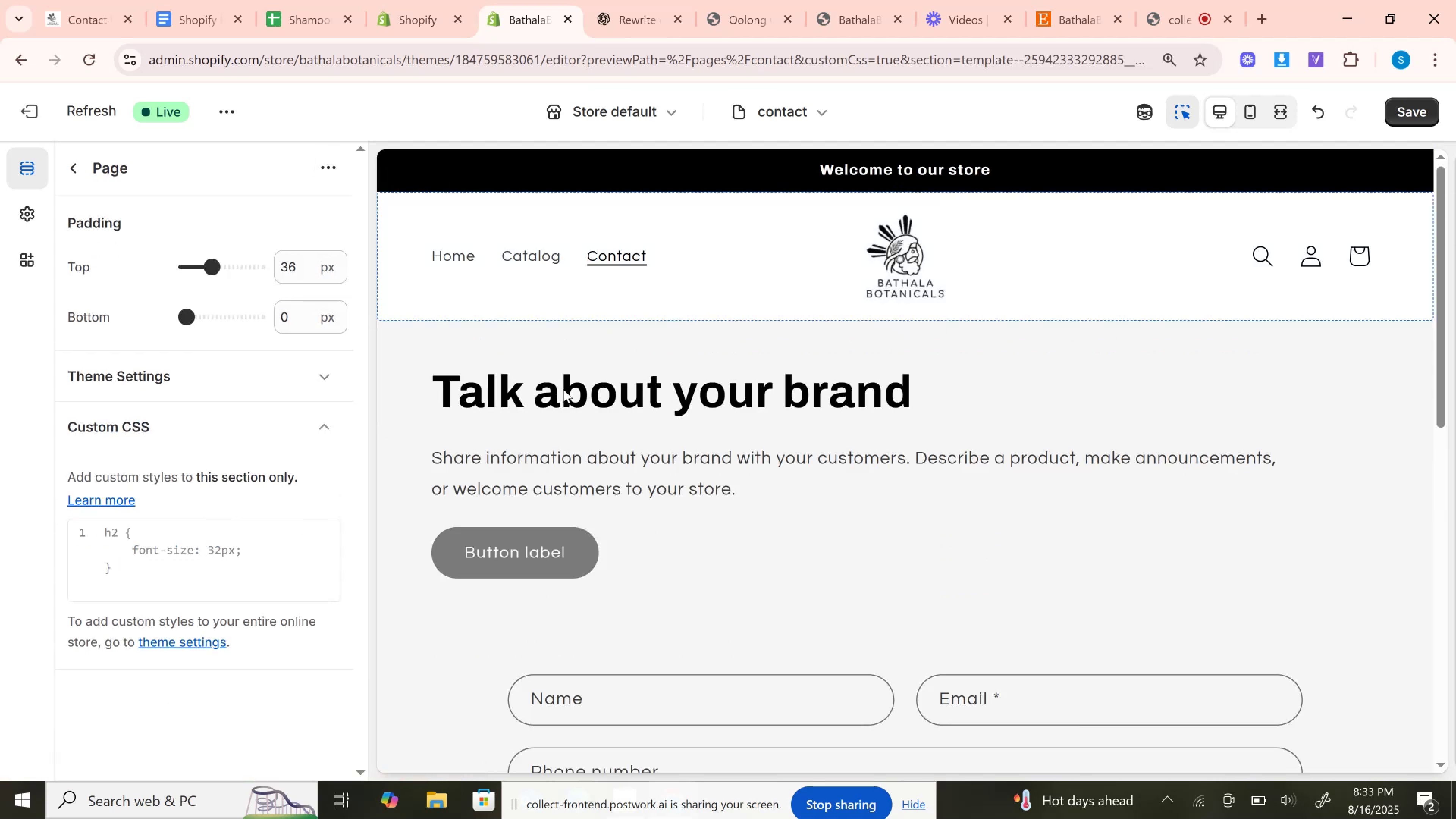 
left_click([563, 389])
 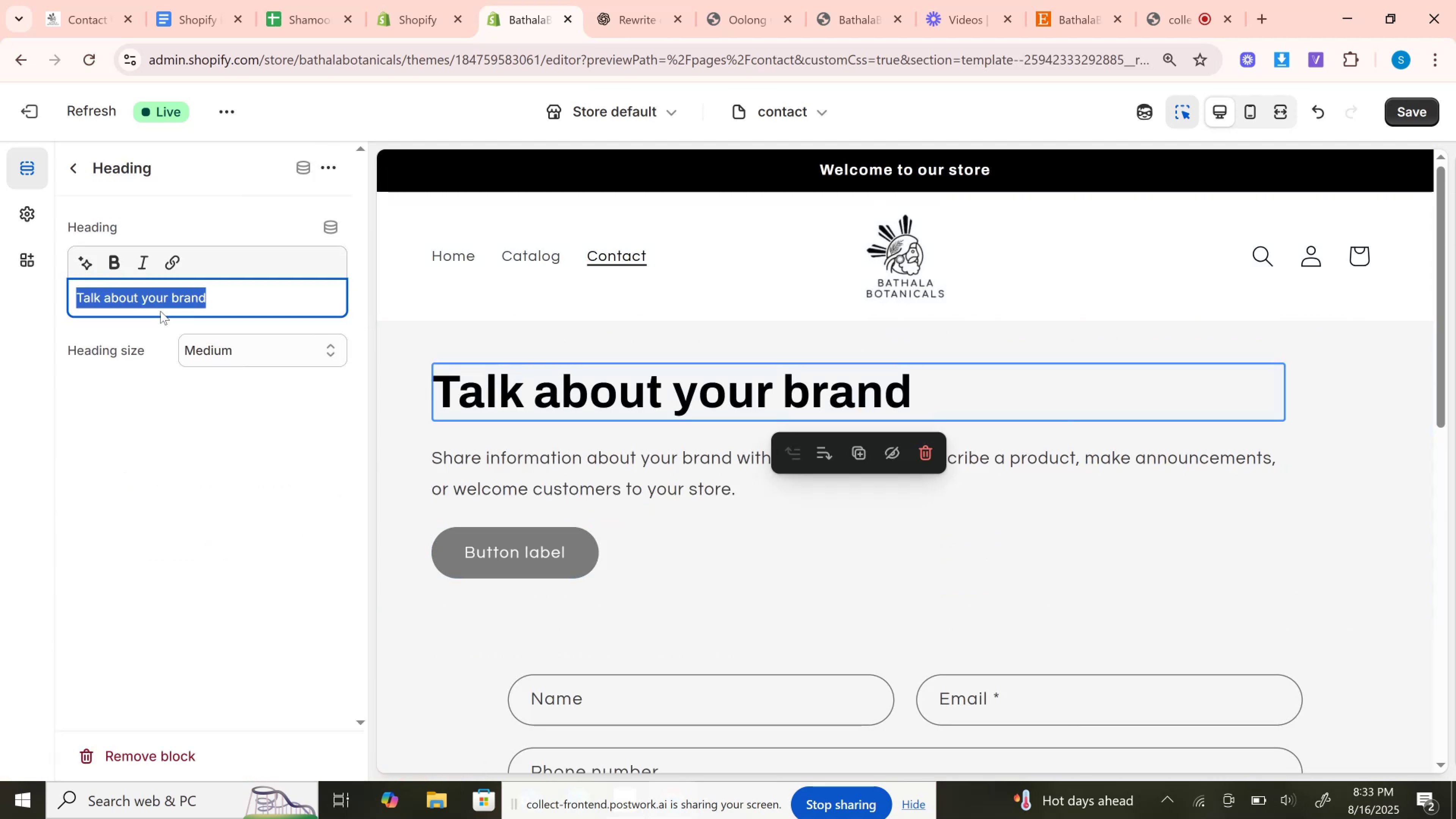 
hold_key(key=ControlLeft, duration=0.35)
 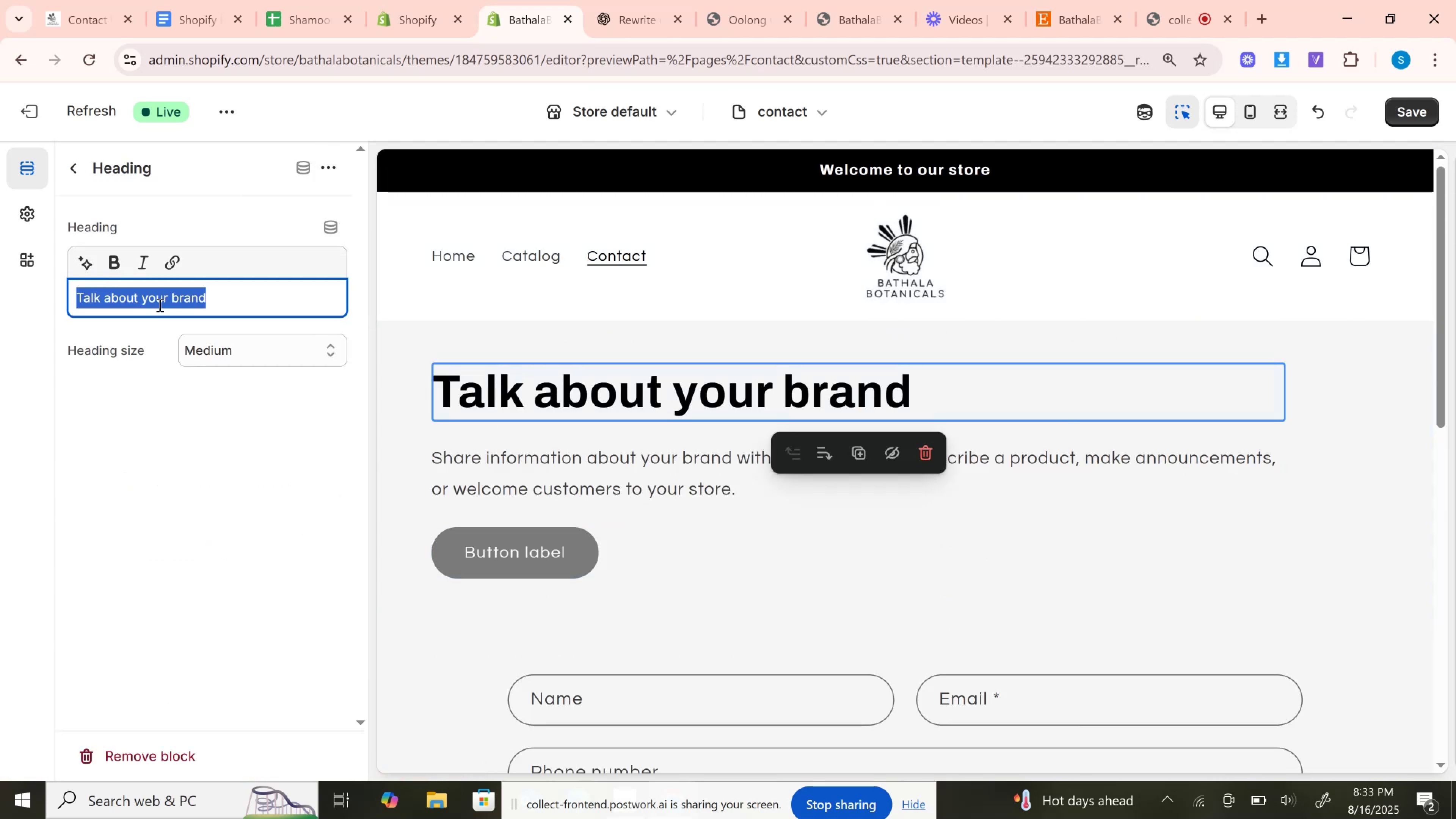 
type(Conatc)
key(Backspace)
key(Backspace)
type(=)
key(Backspace)
key(Backspace)
type(tact Us)
 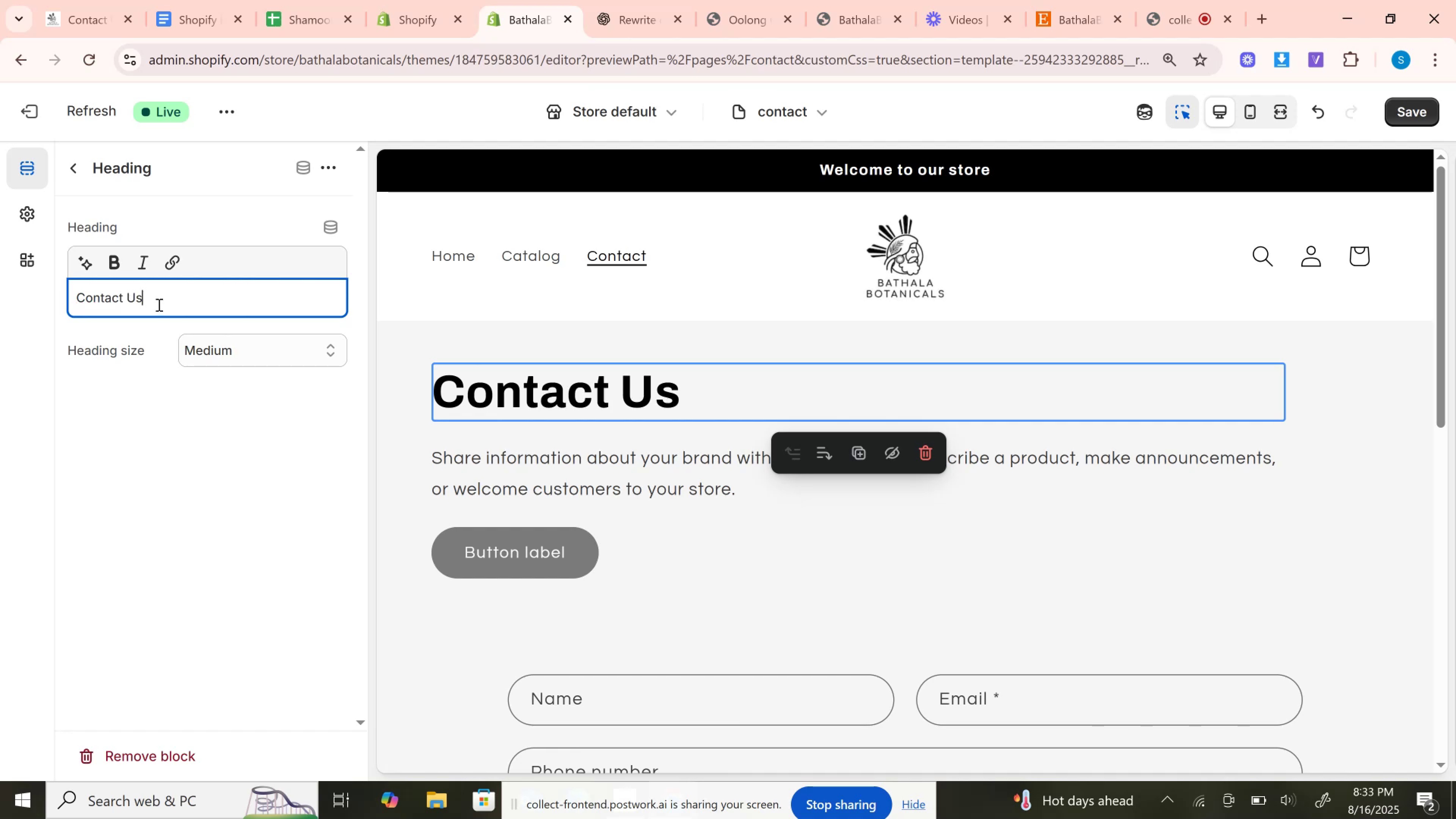 
left_click([638, 0])
 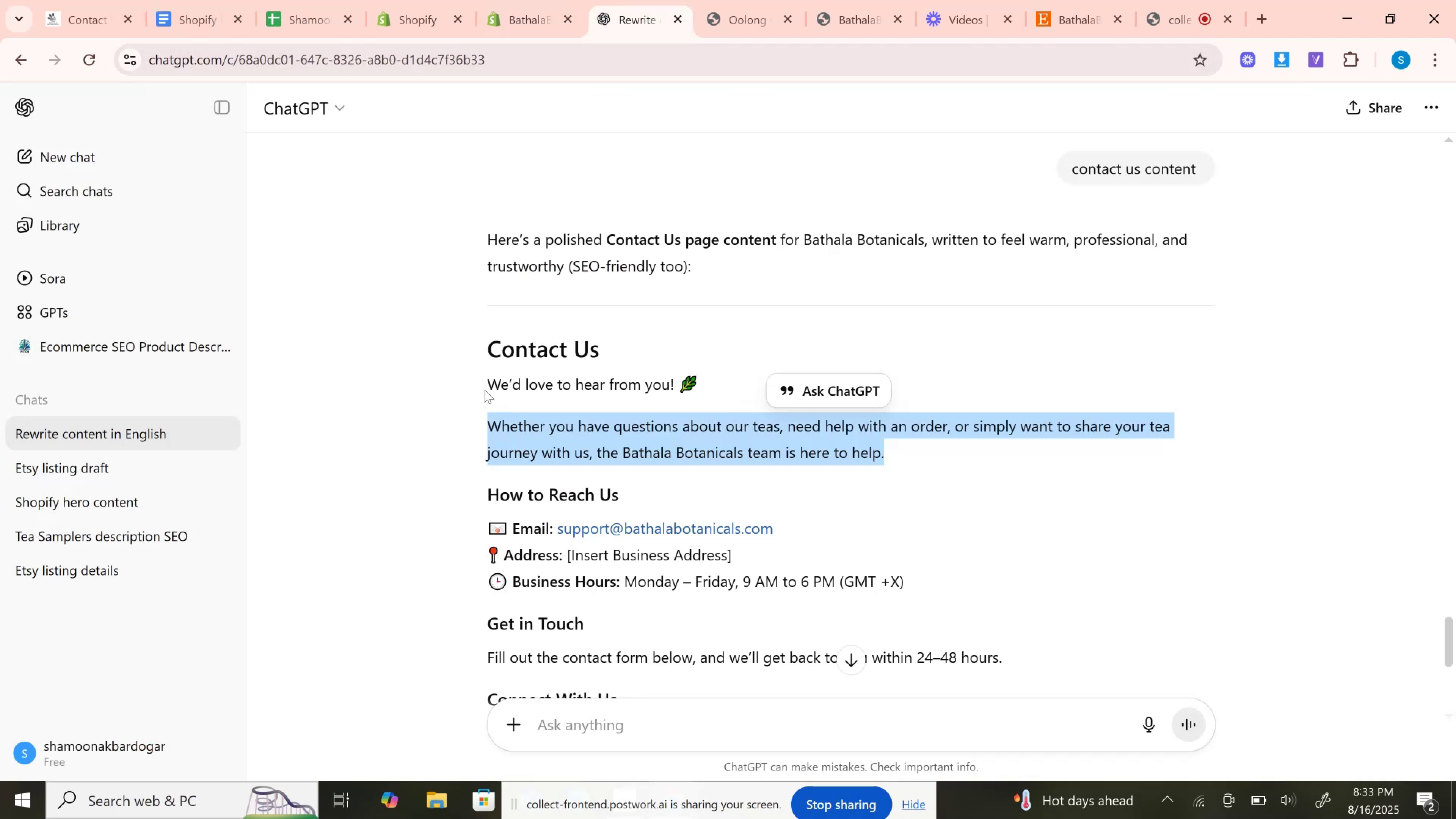 
left_click([485, 390])
 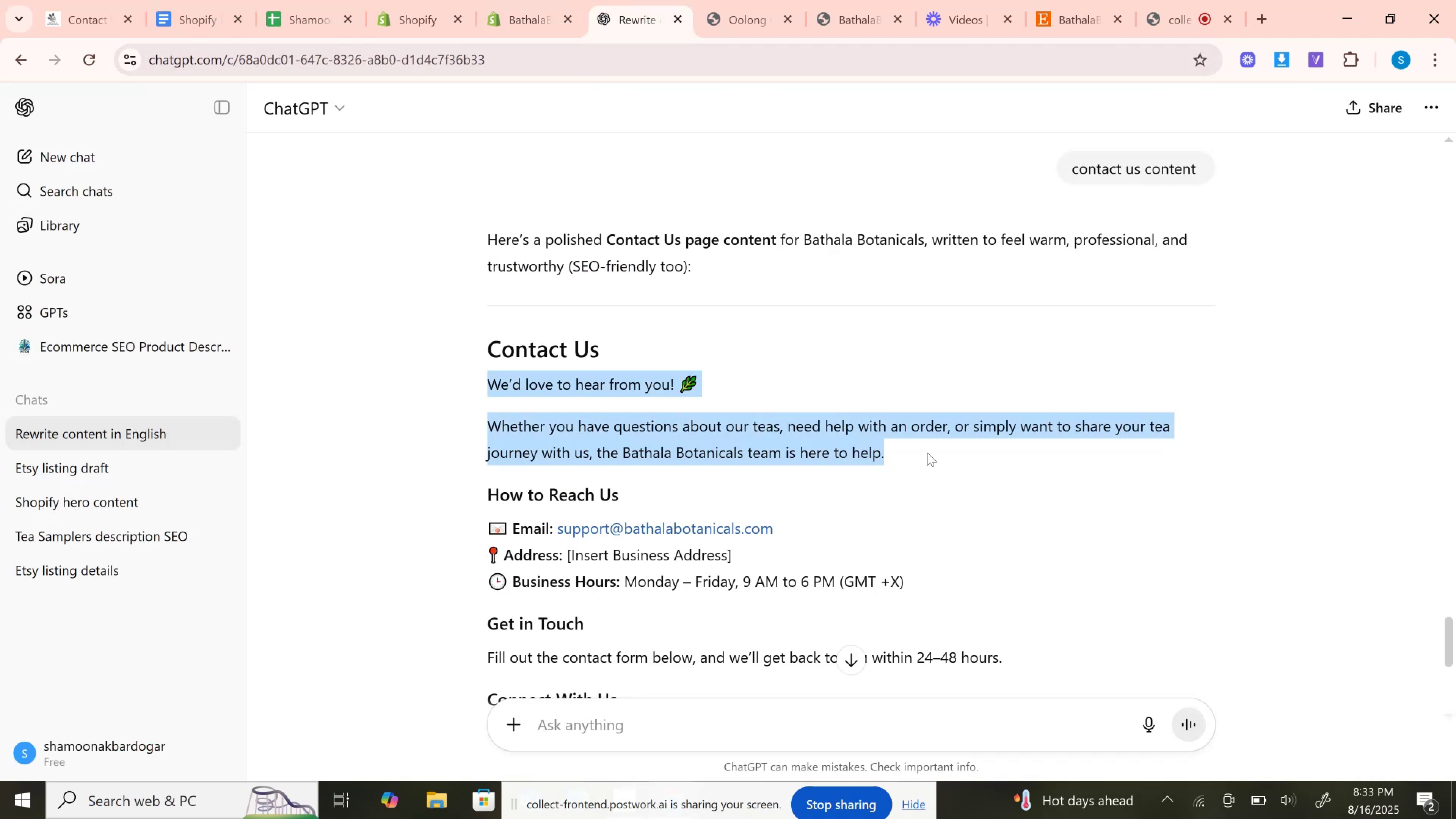 
key(Control+C)
 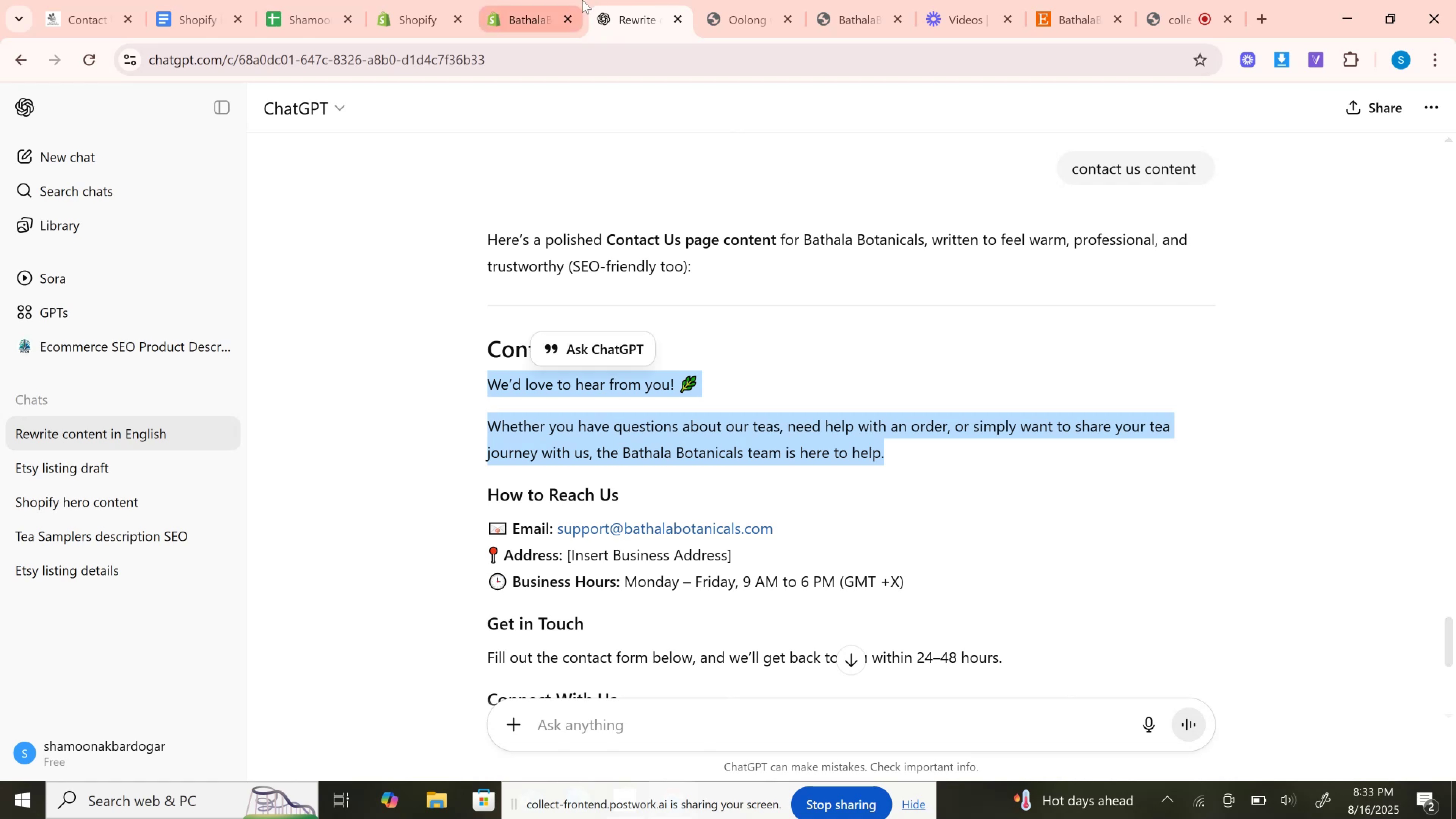 
left_click([582, 0])
 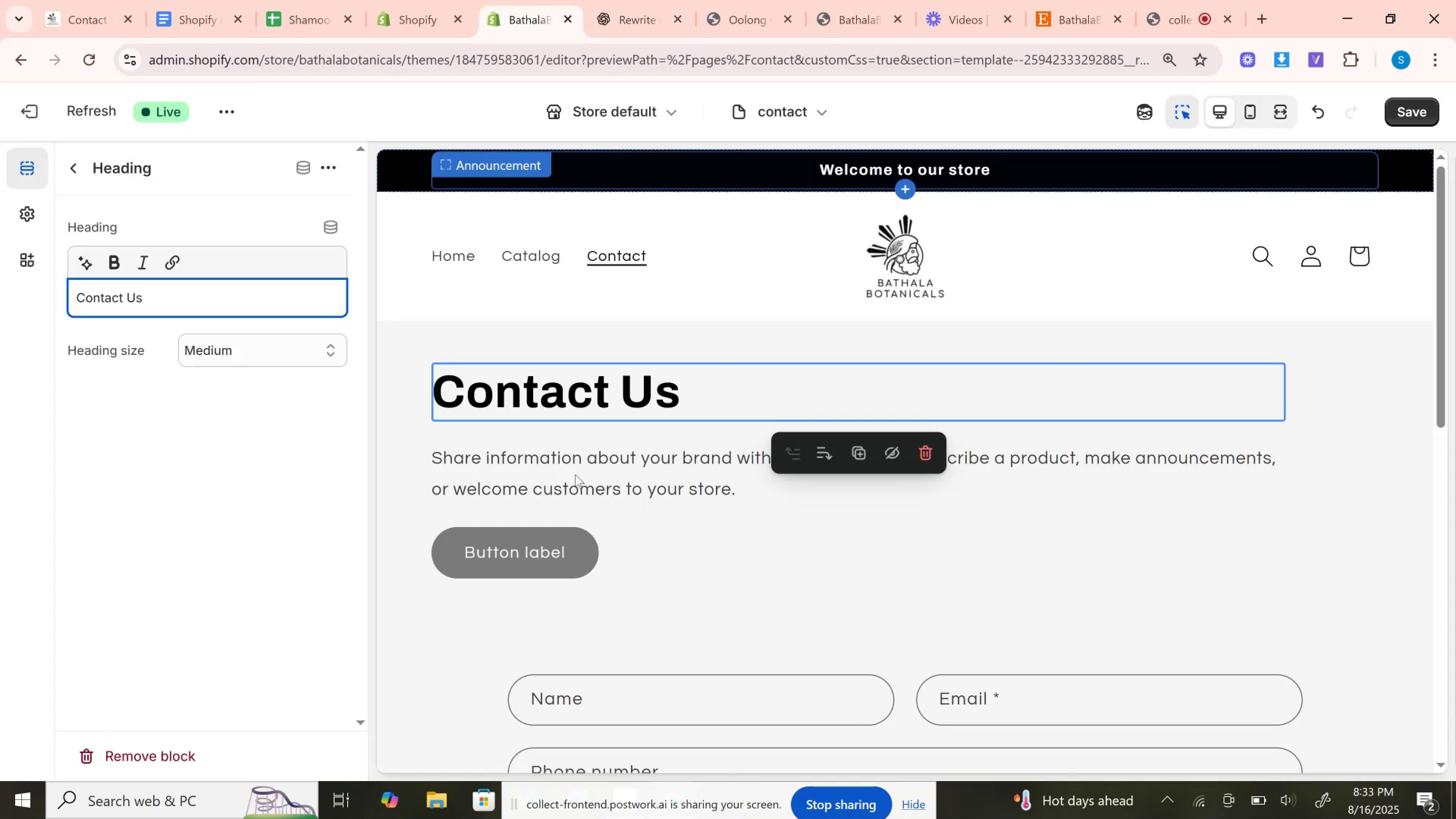 
left_click([575, 474])
 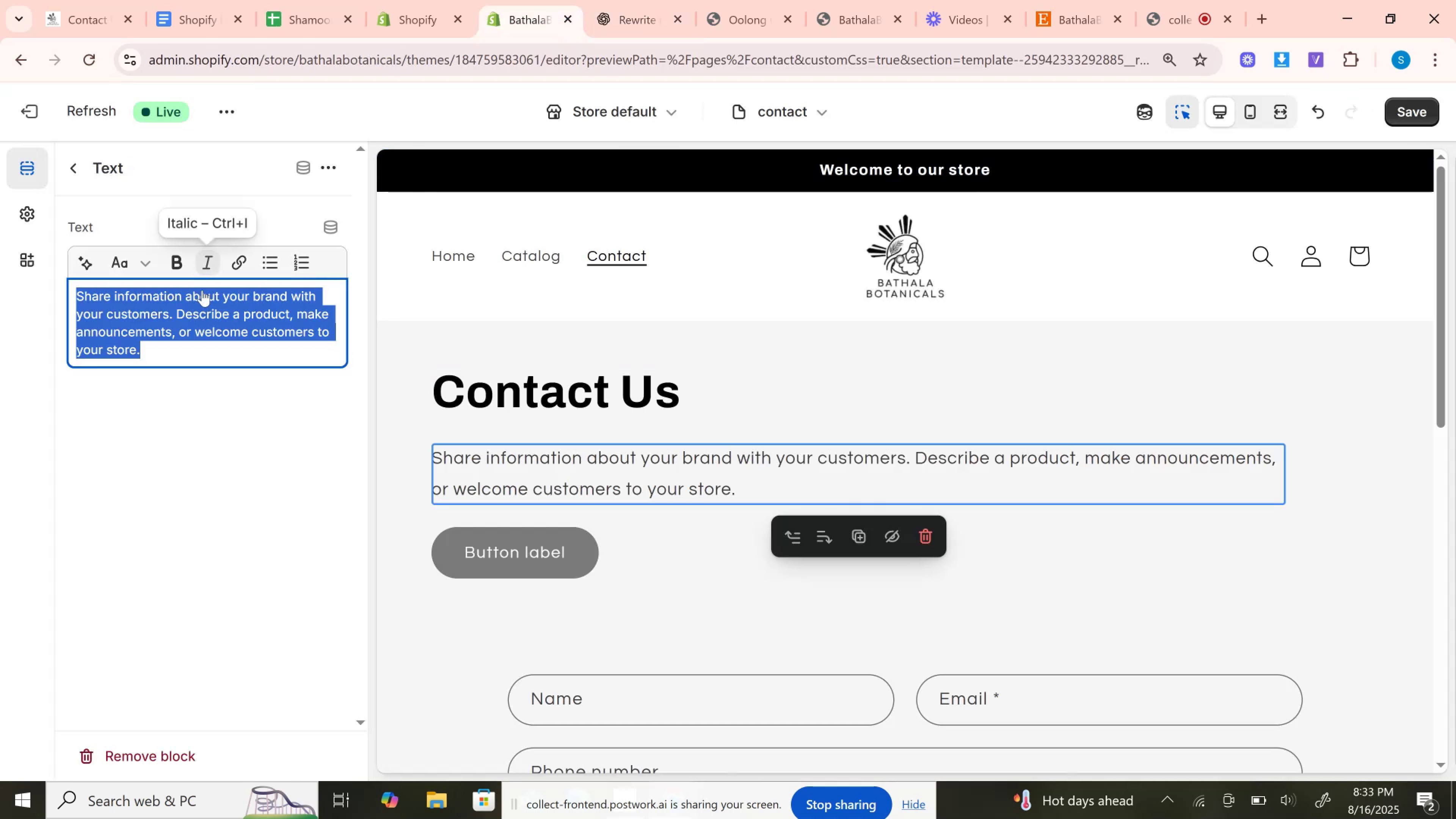 
key(Control+A)
 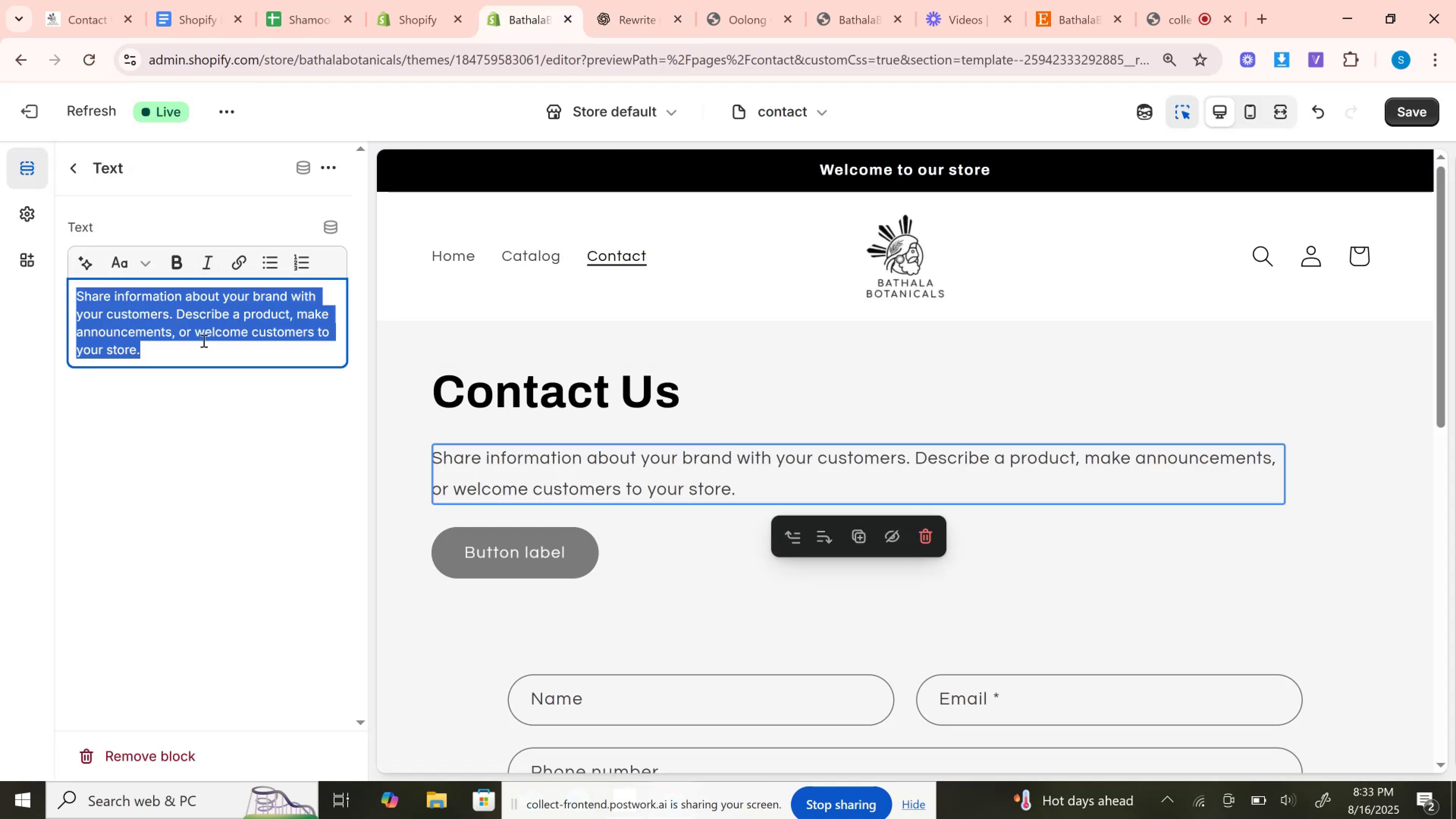 
left_click([203, 340])
 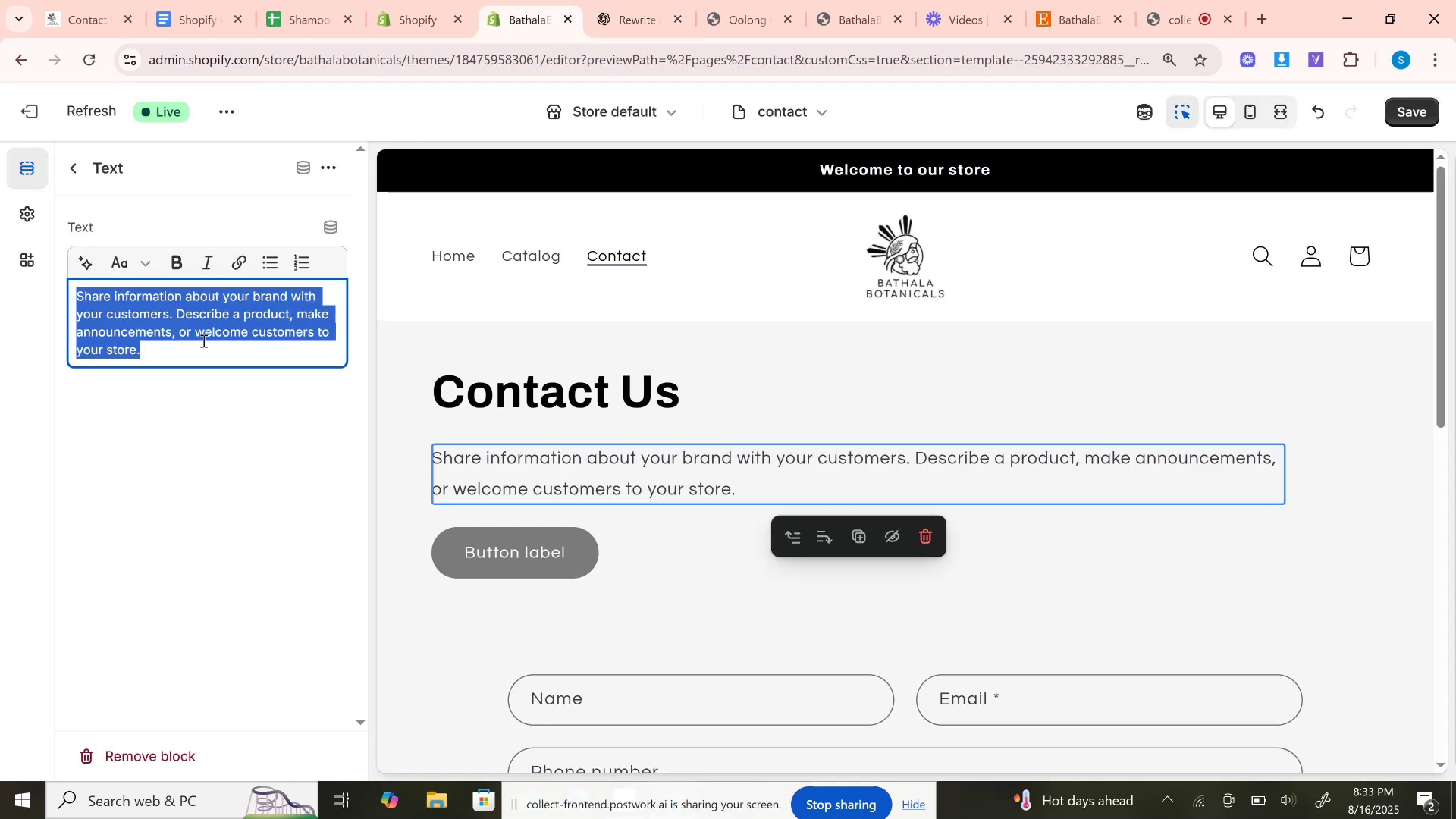 
key(Control+V)
 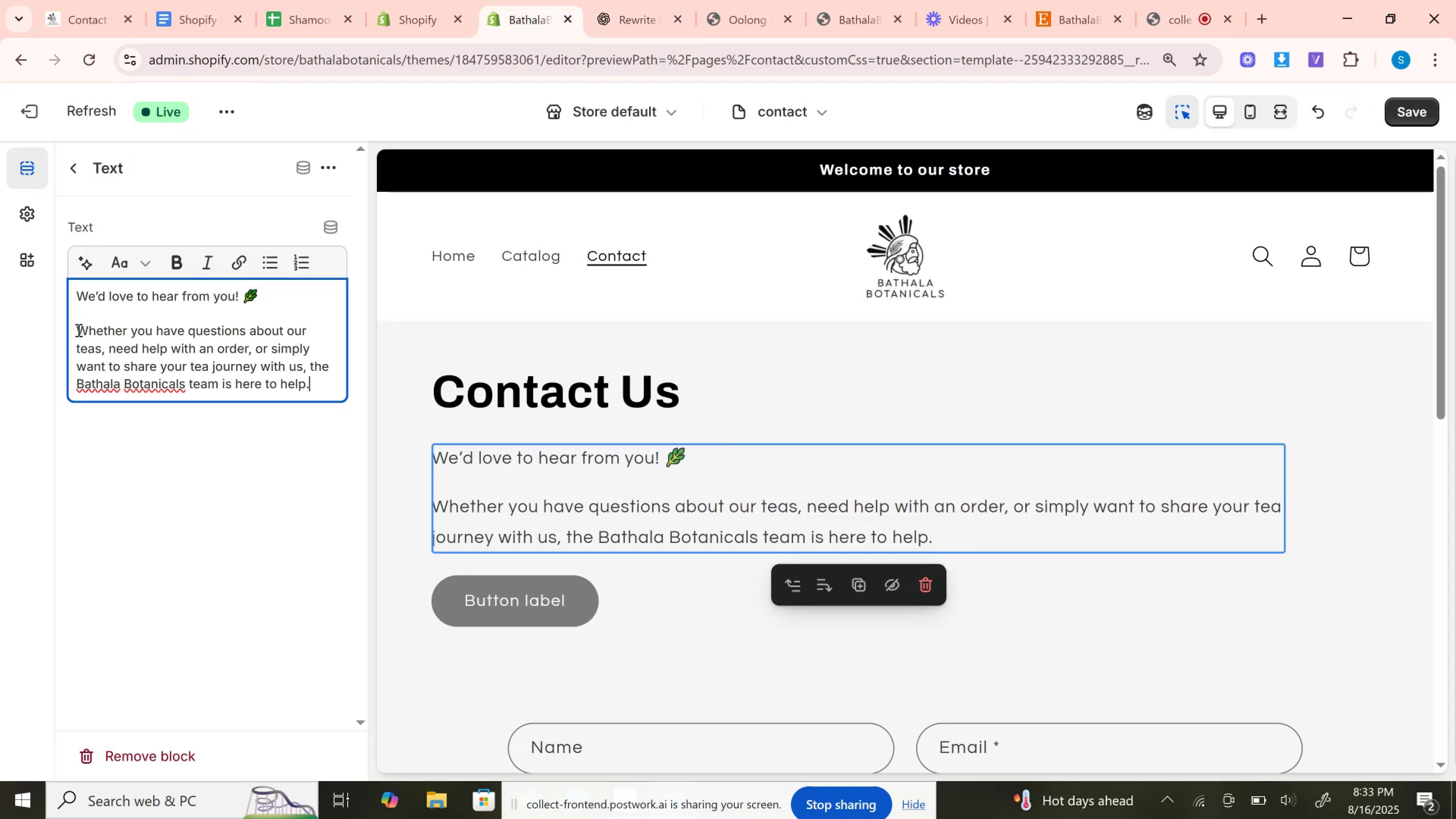 
left_click([78, 330])
 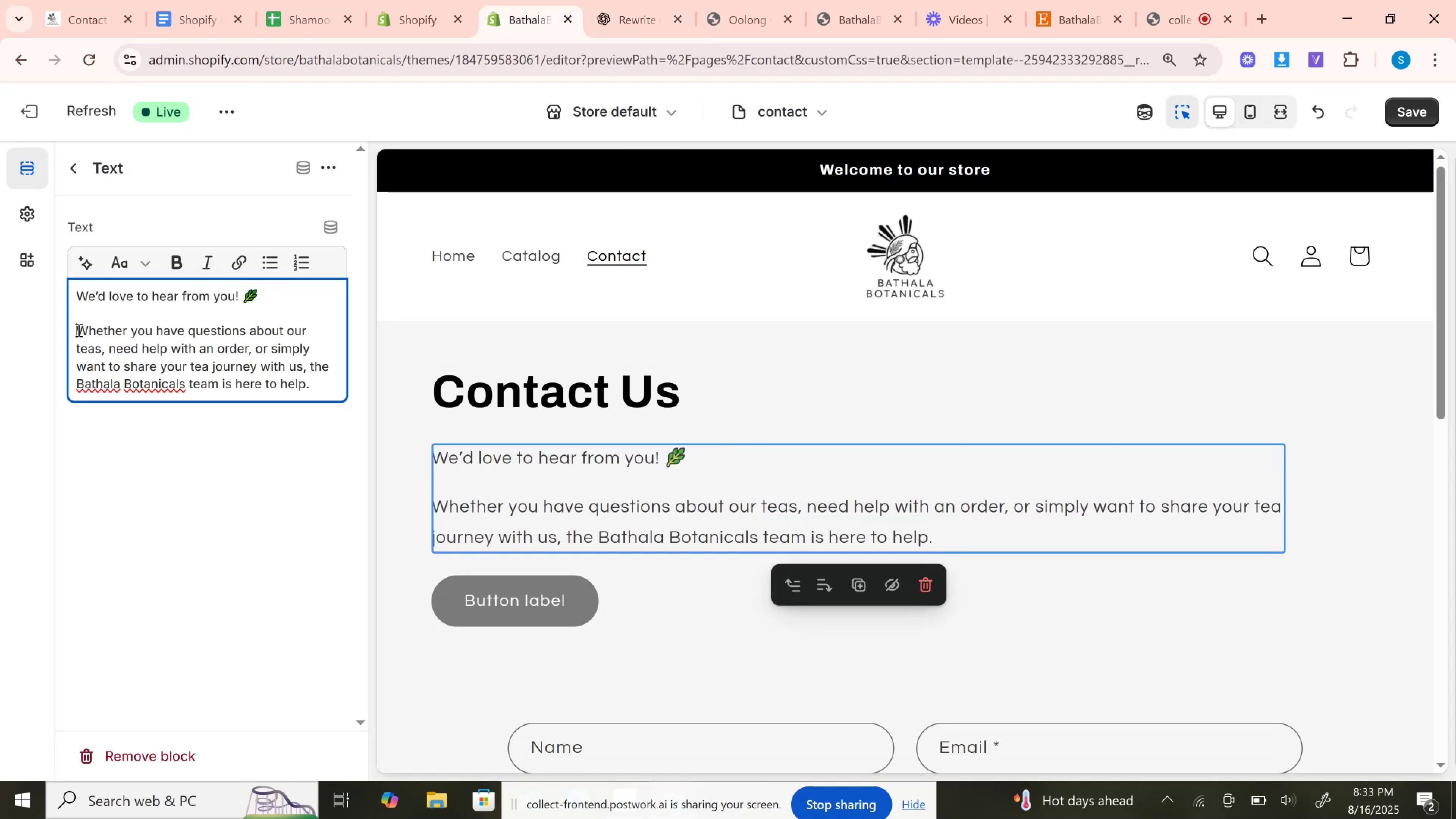 
key(Backspace)
 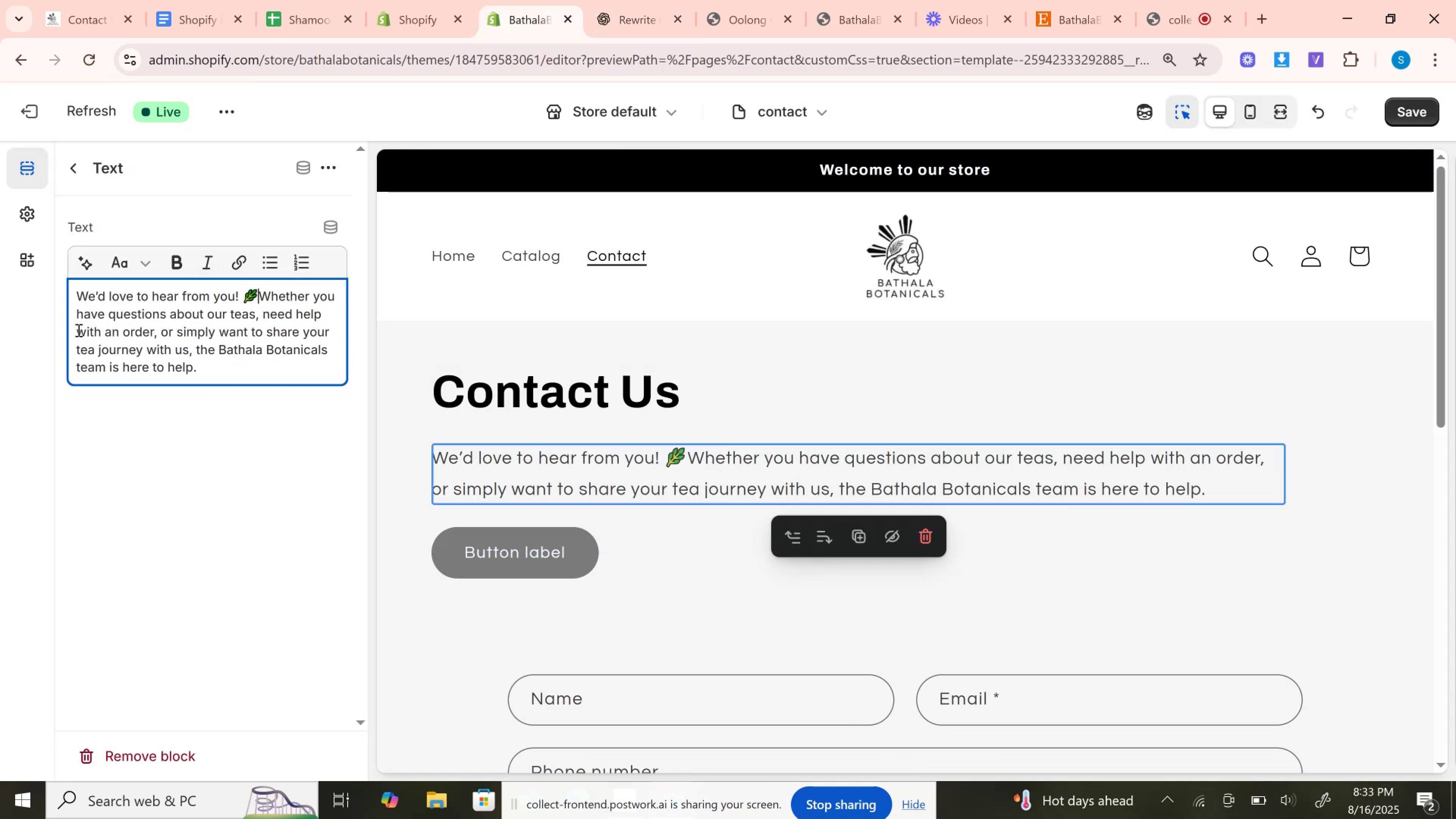 
key(Space)
 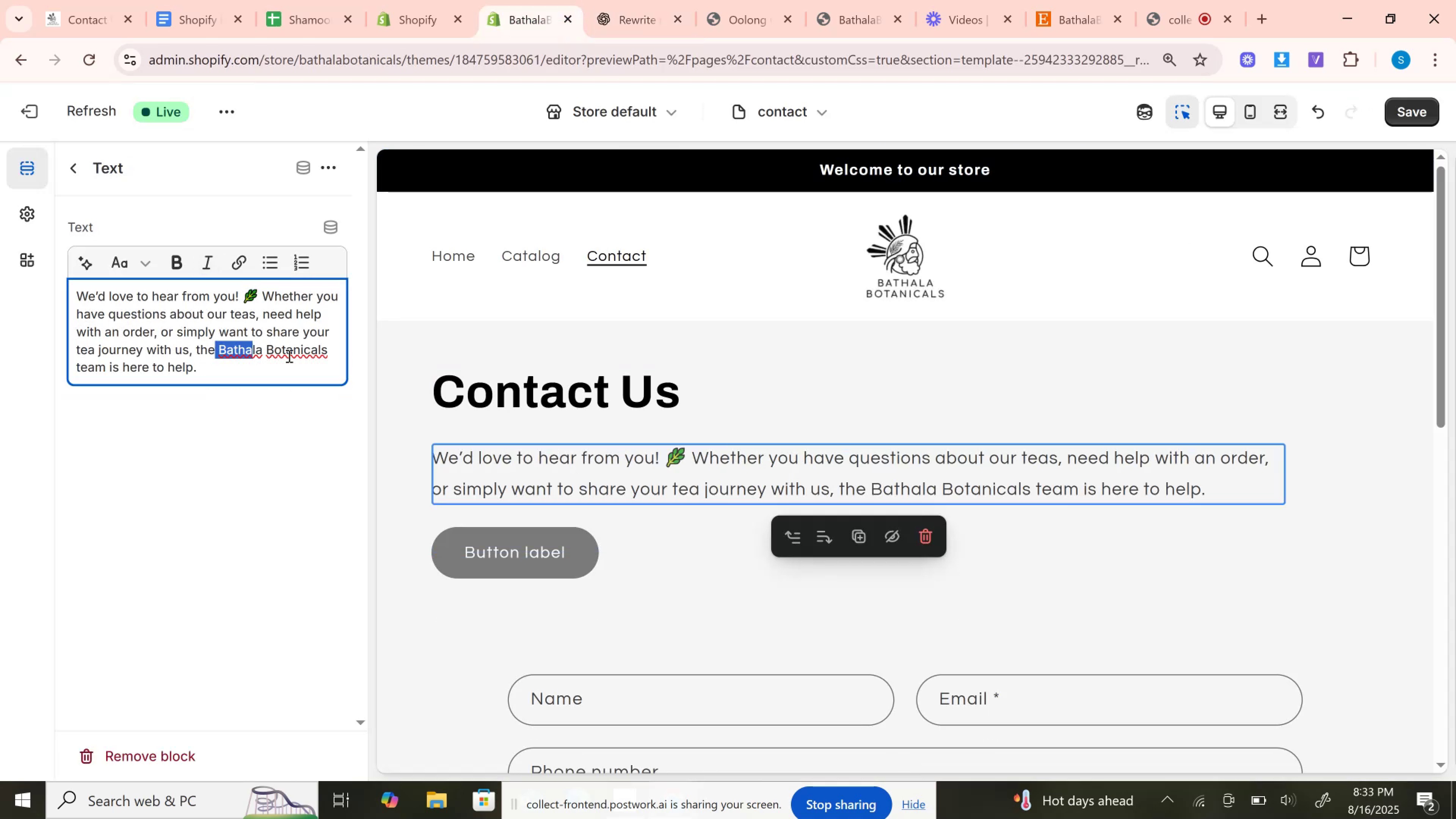 
key(Control+B)
 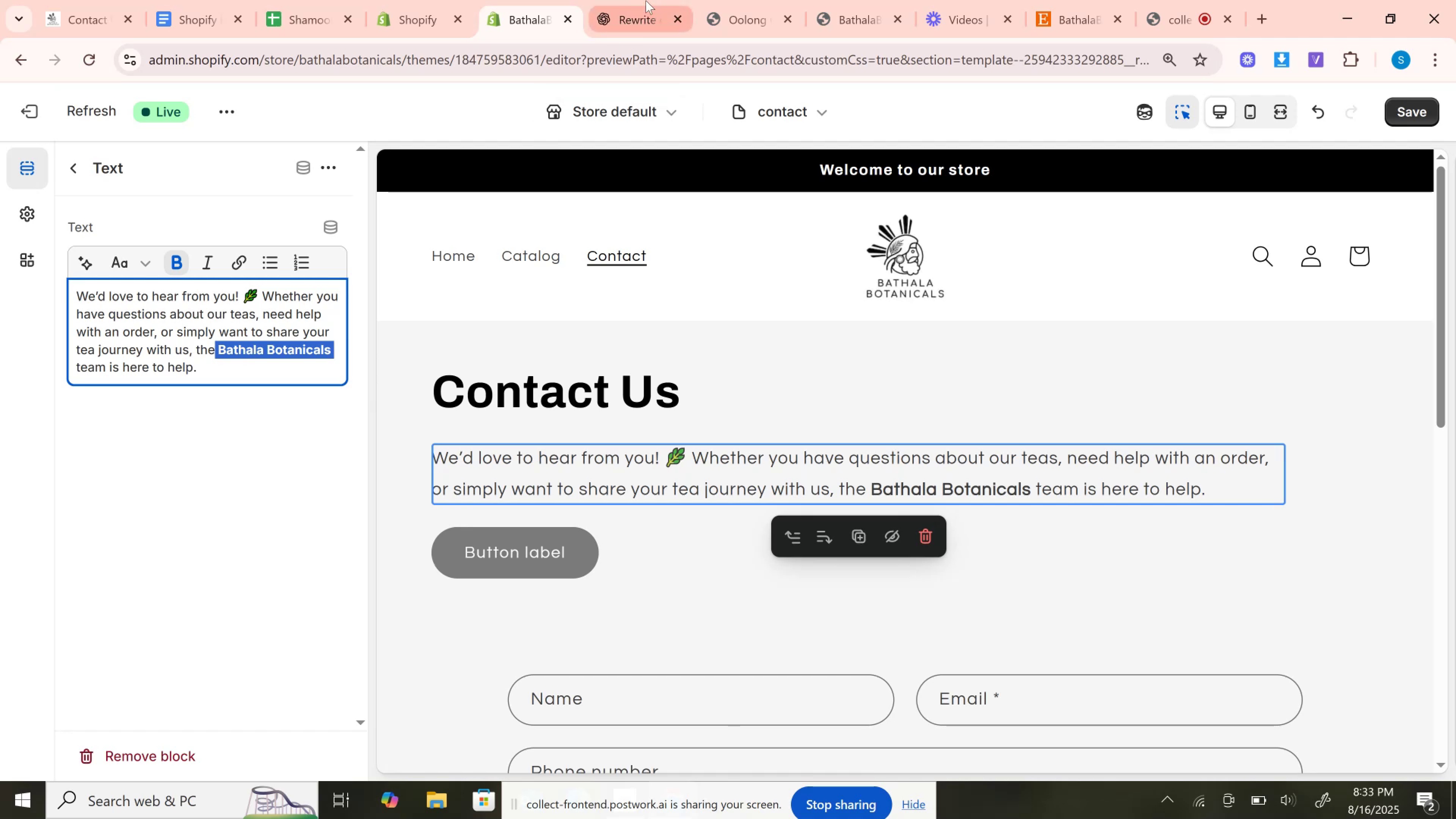 
left_click([634, 0])
 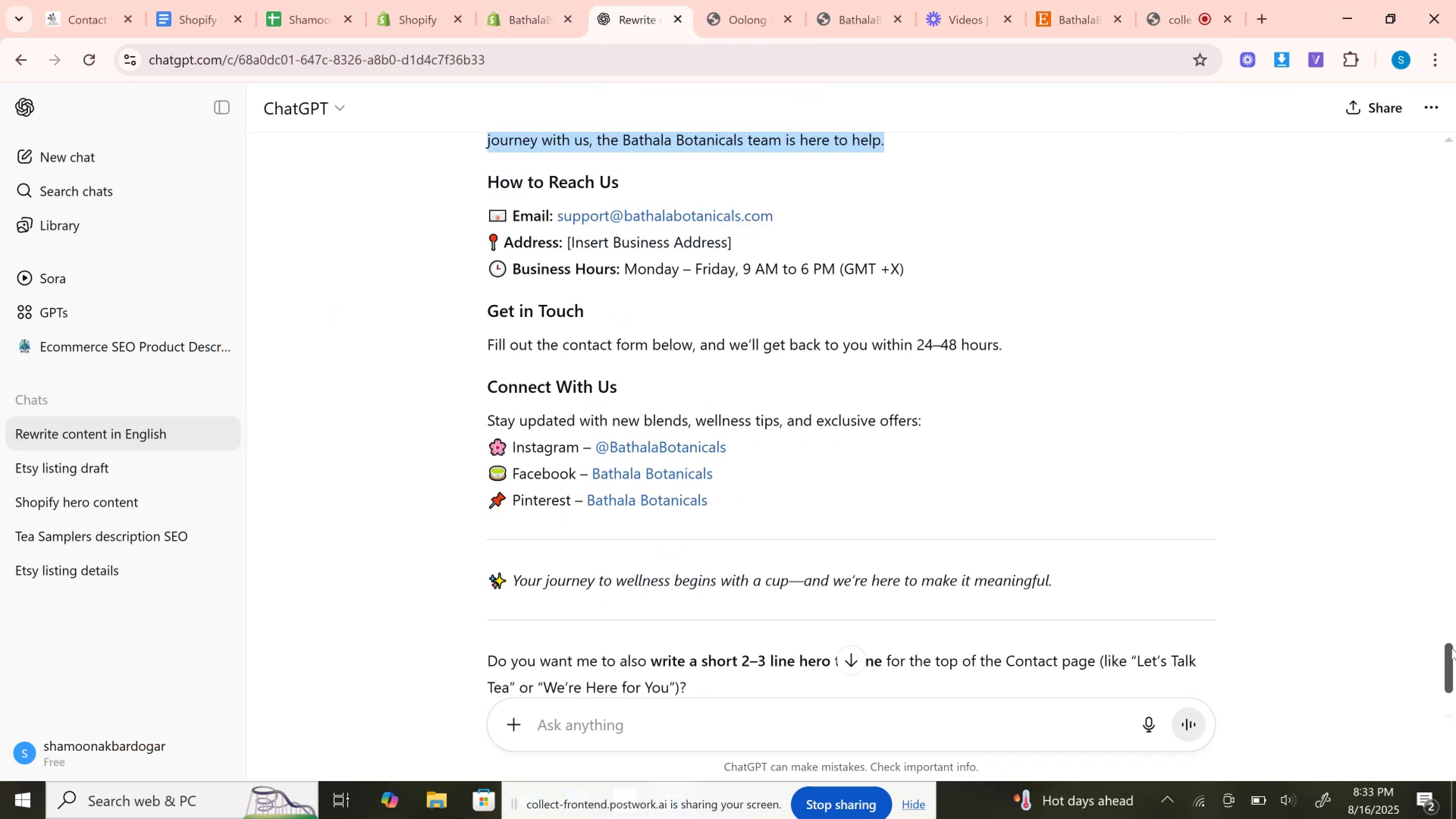 
wait(12.88)
 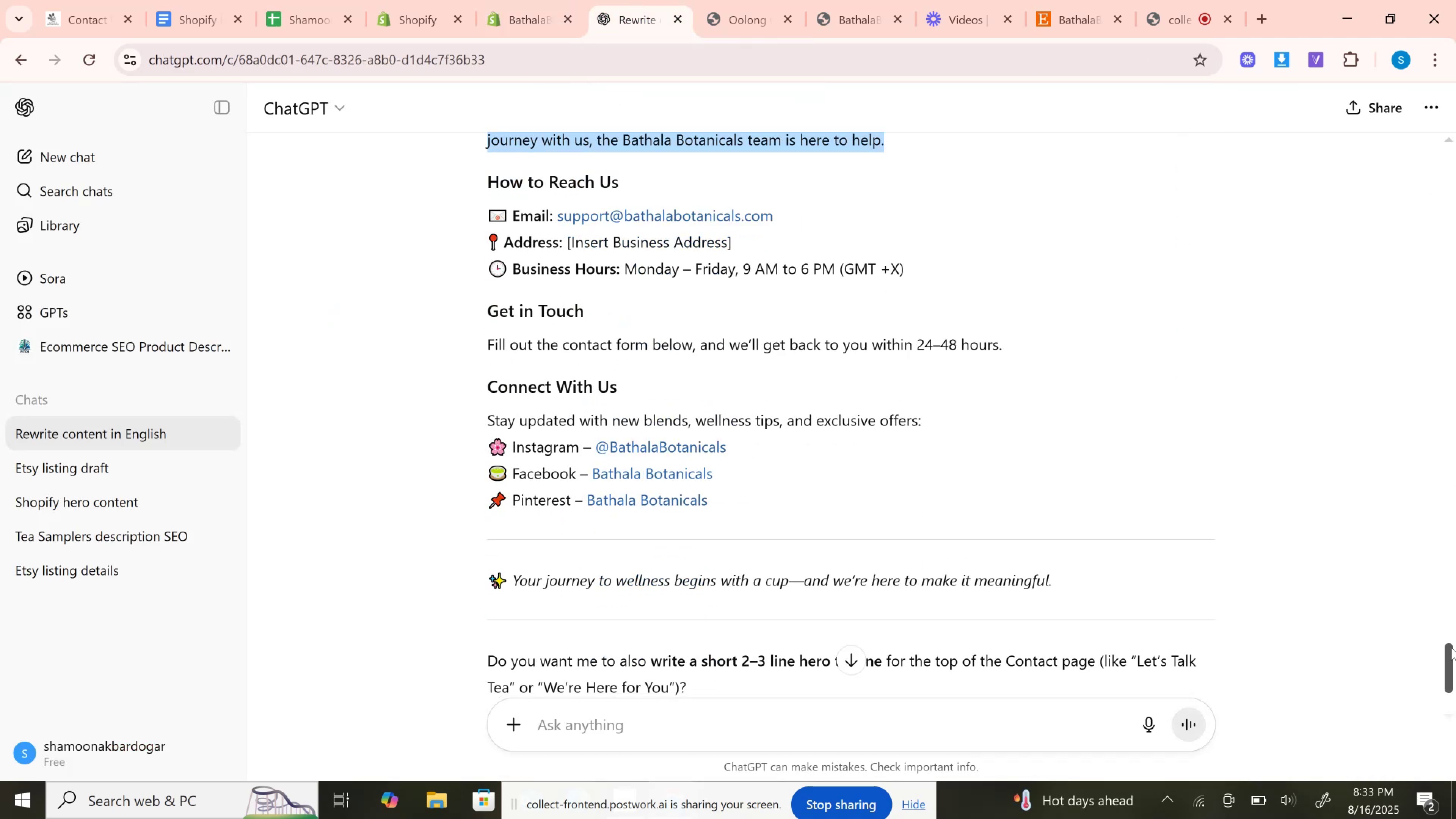 
key(Control+C)
 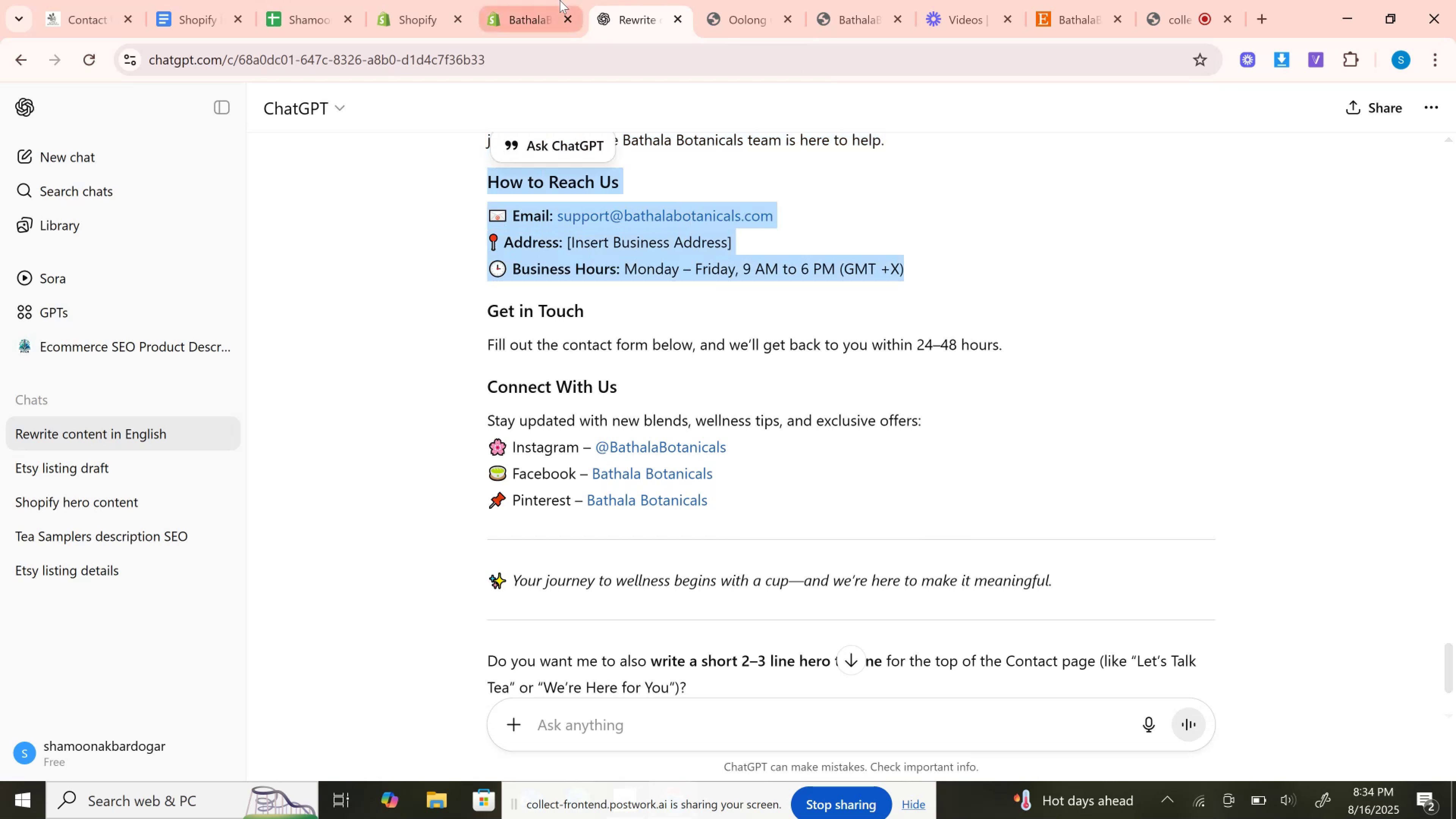 
double_click([560, 0])
 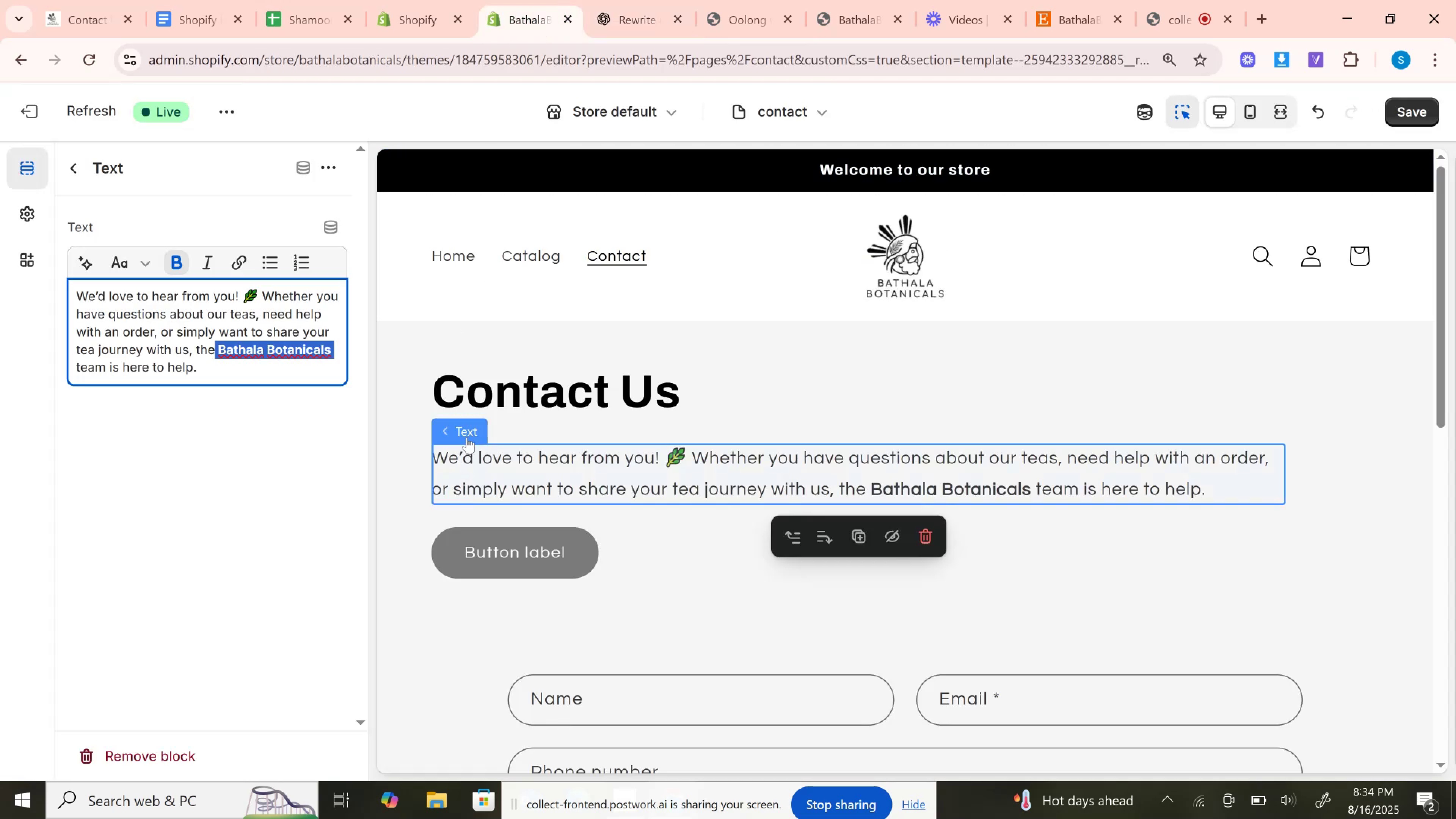 
left_click([464, 433])
 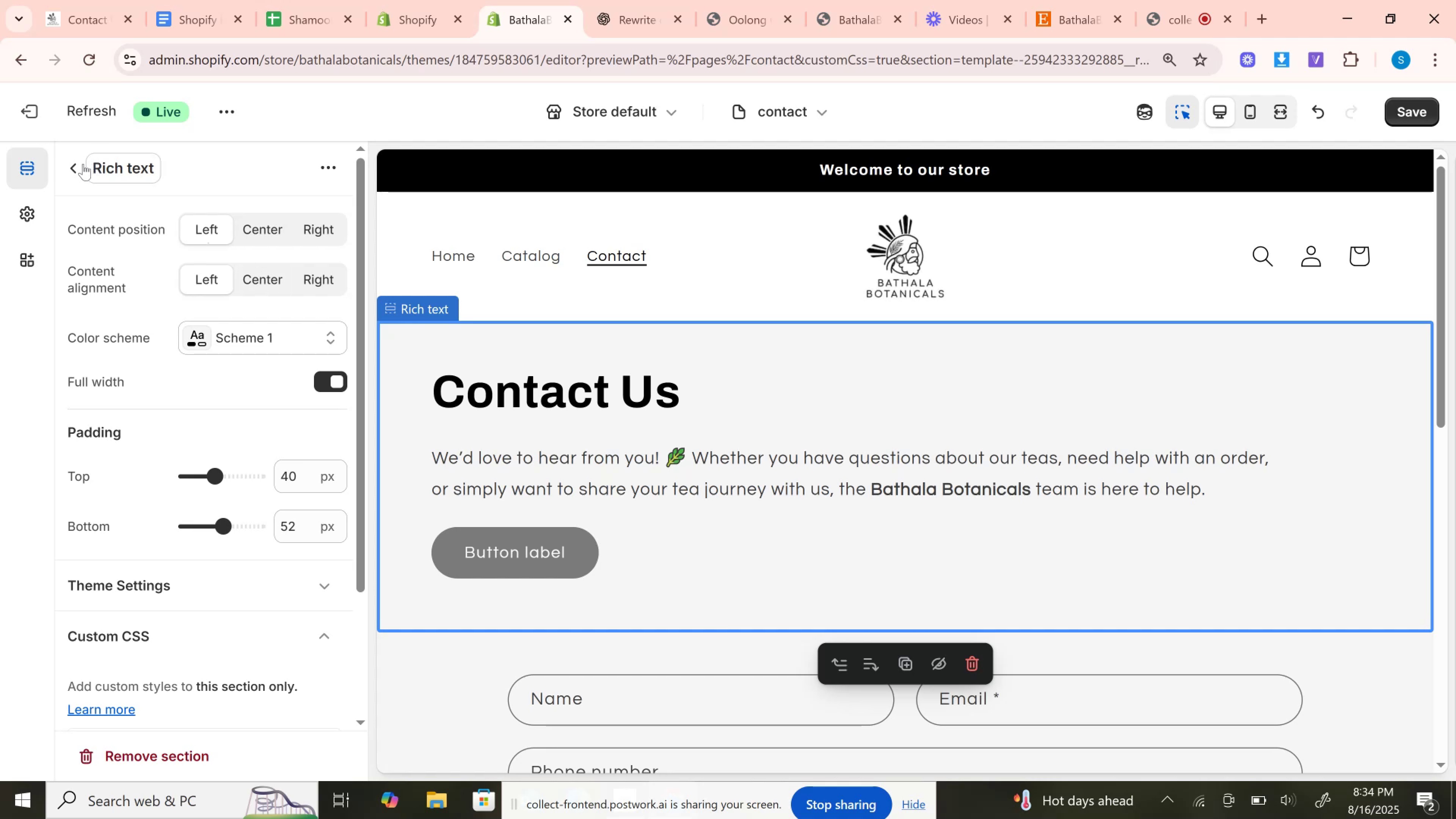 
left_click([69, 164])
 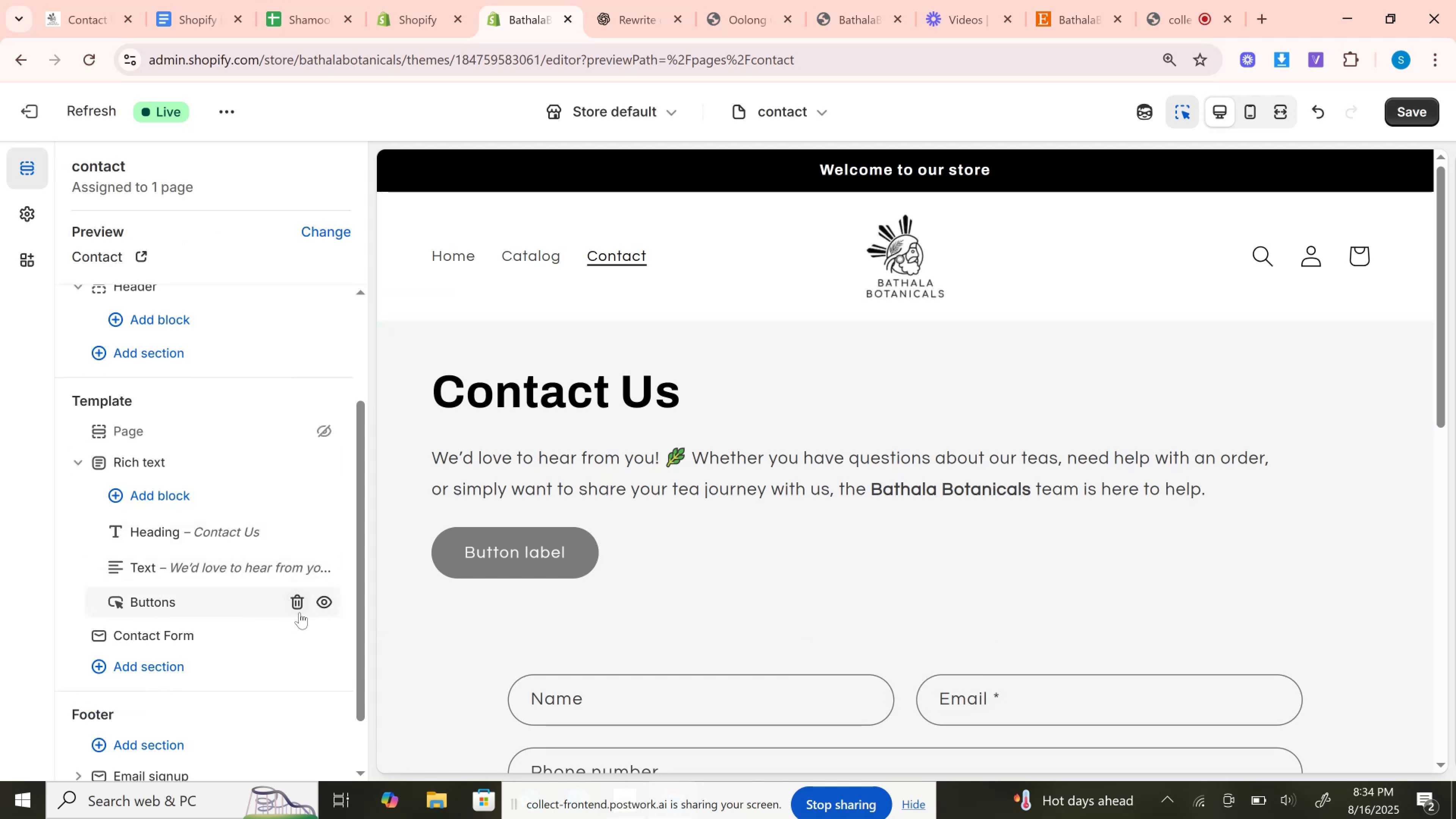 
left_click([295, 602])
 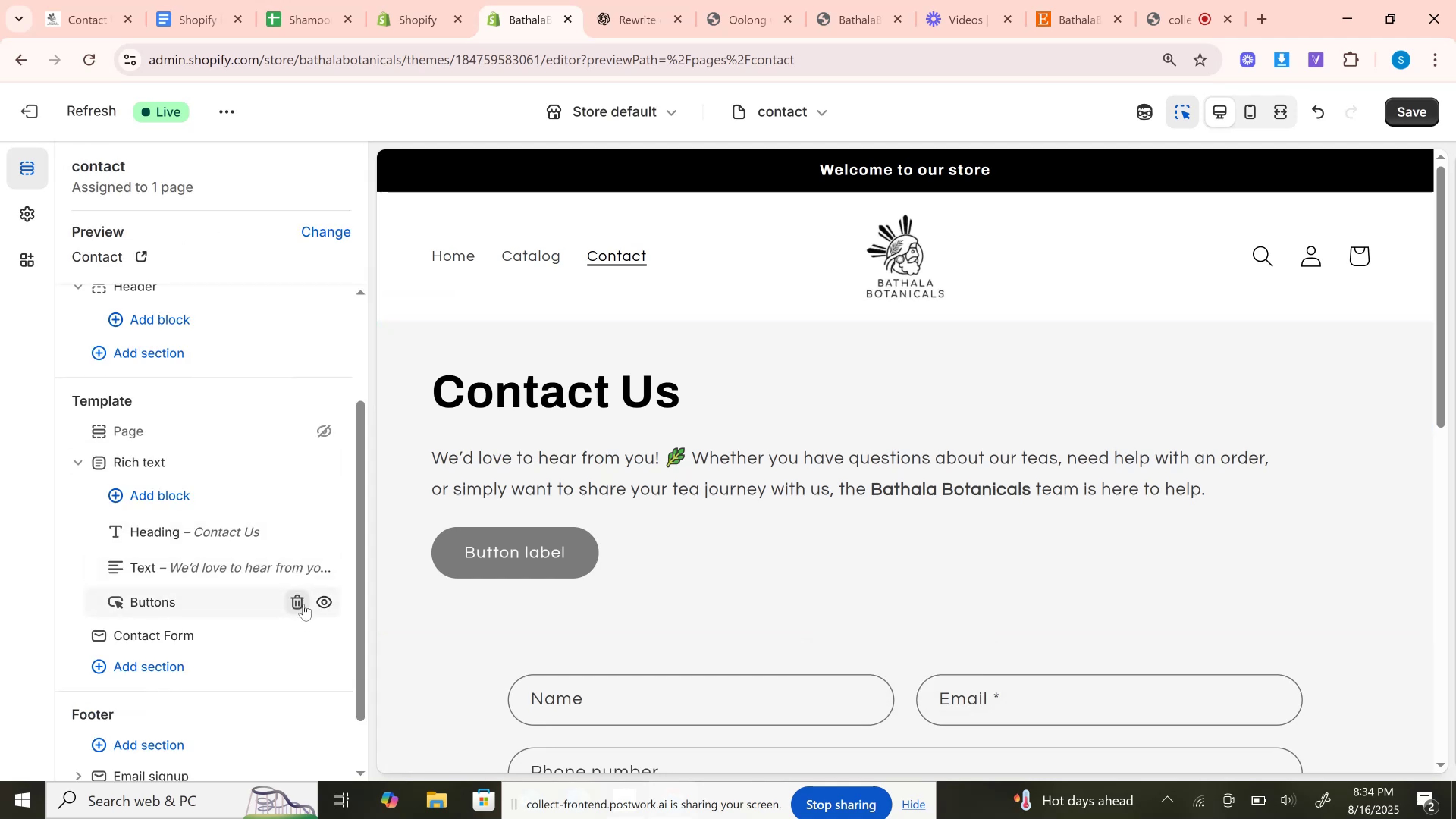 
left_click([300, 604])
 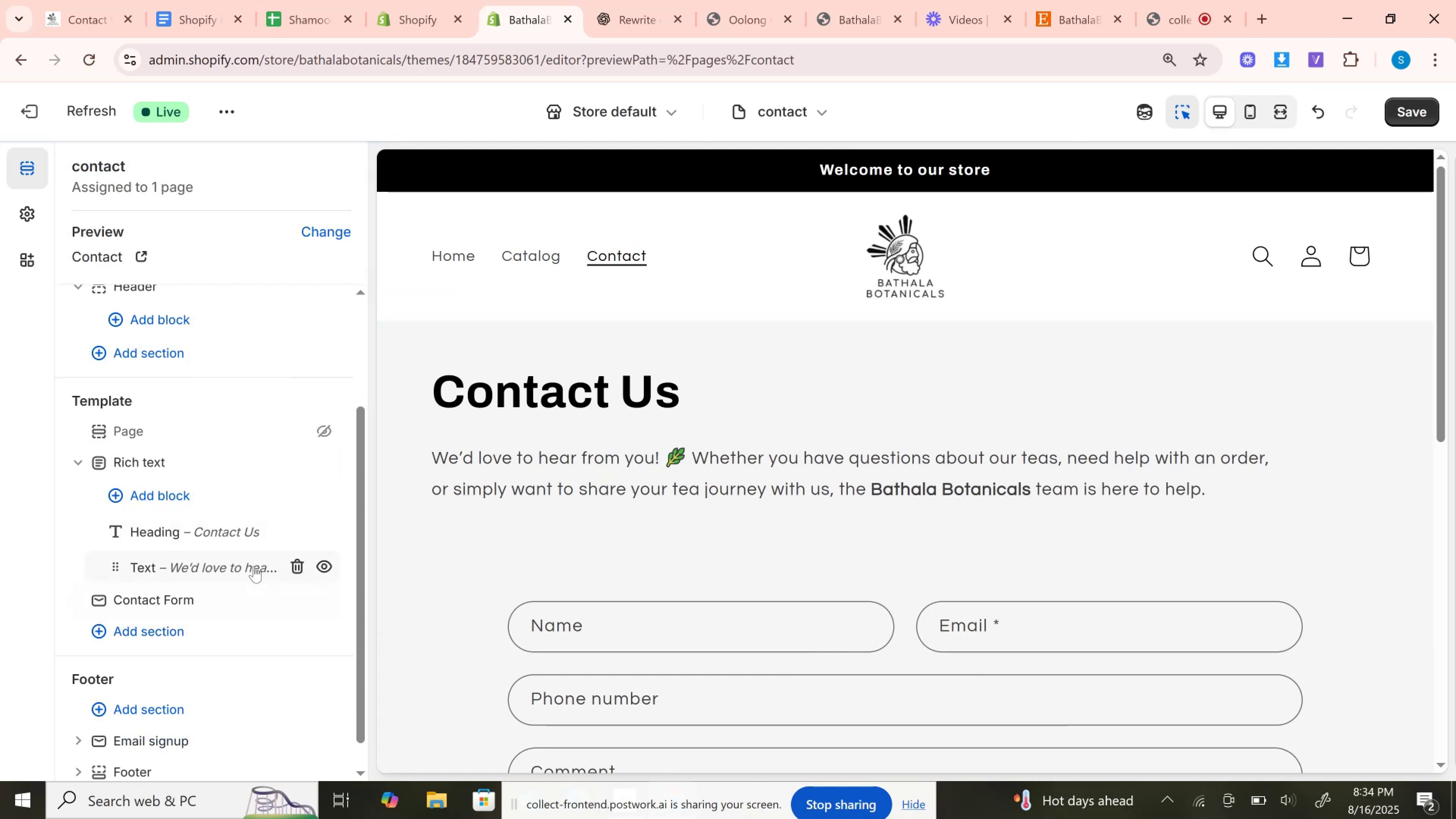 
left_click([254, 566])
 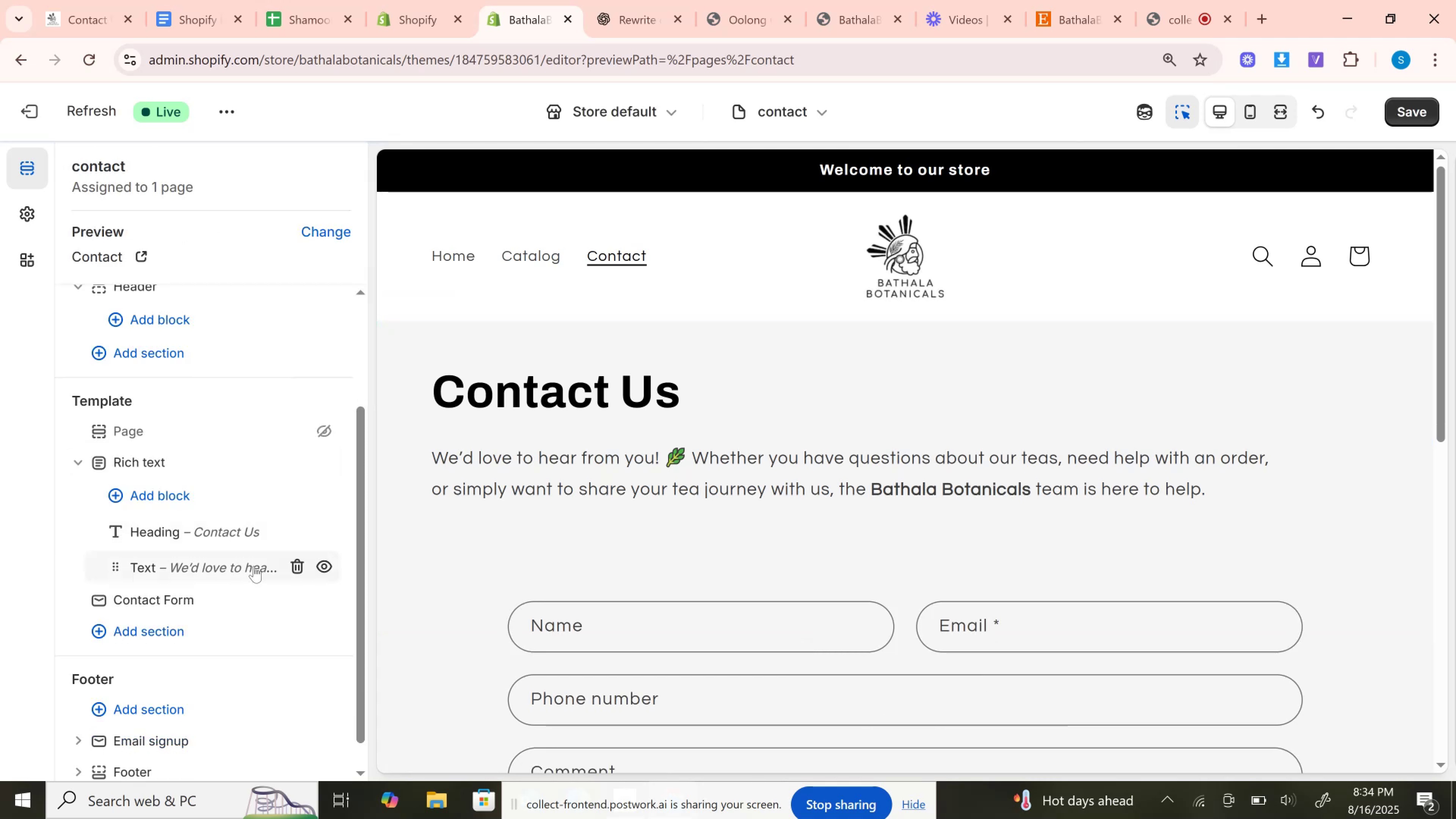 
right_click([254, 566])
 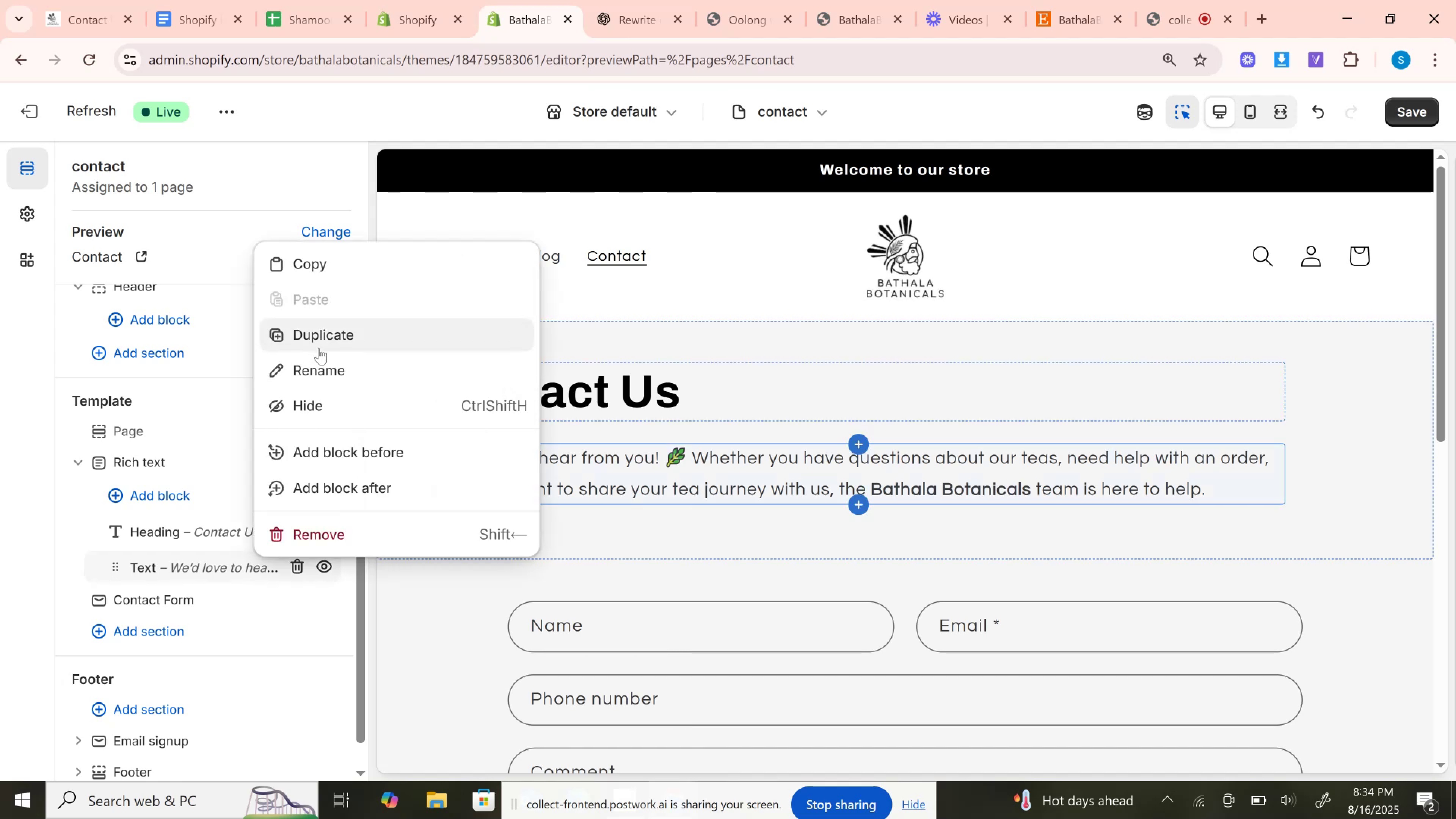 
left_click([319, 348])
 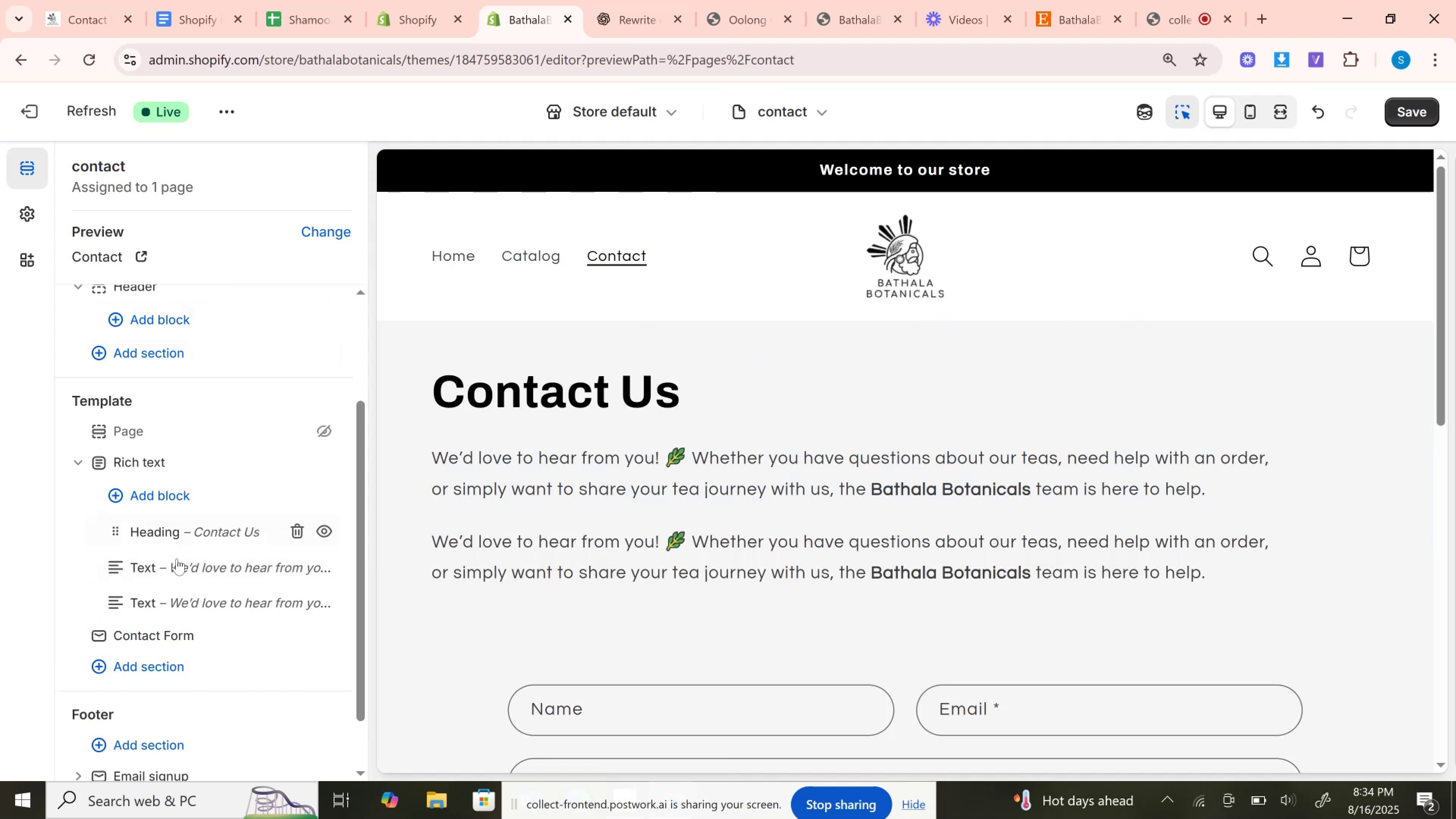 
left_click([169, 608])
 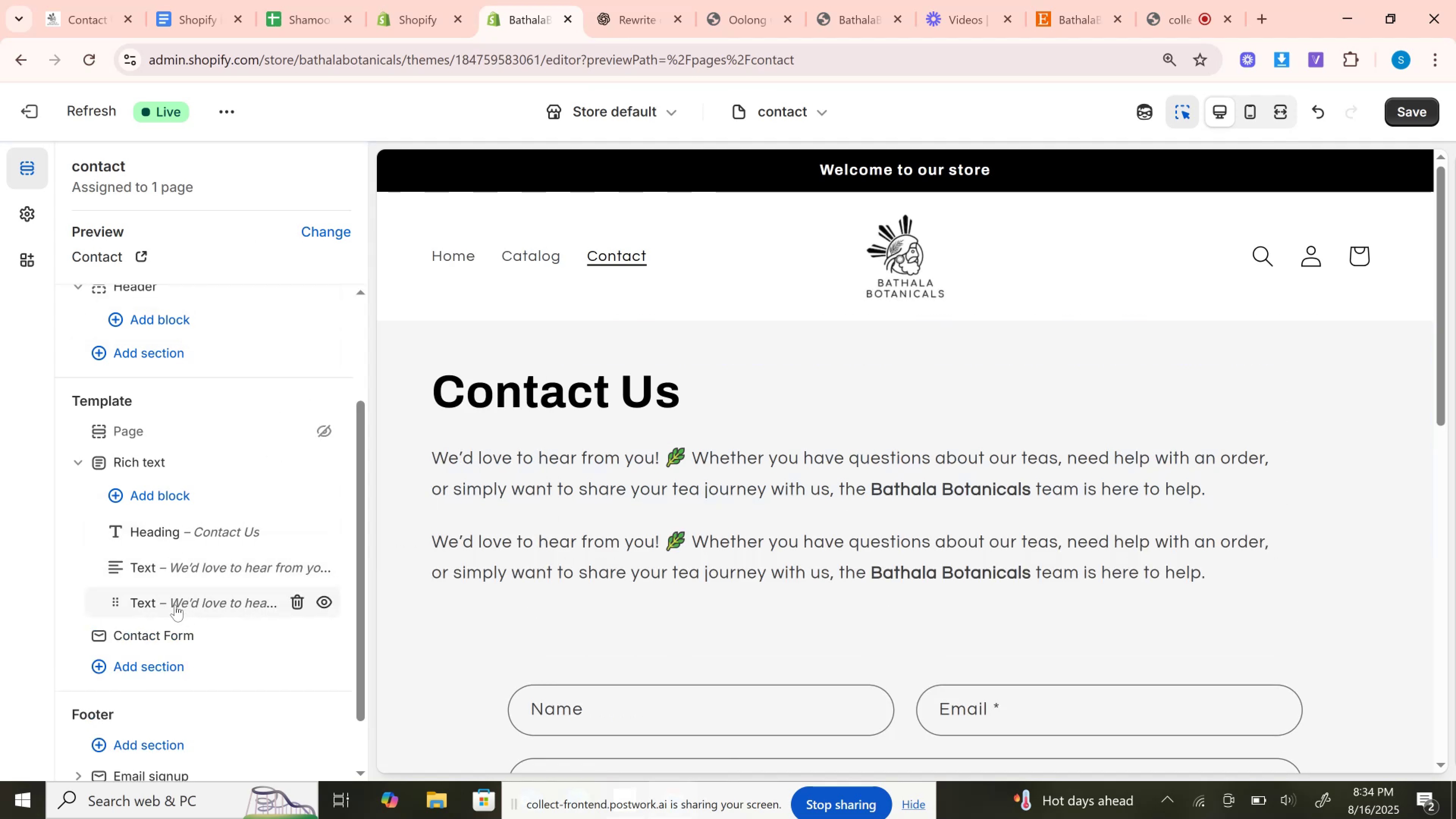 
left_click([175, 605])
 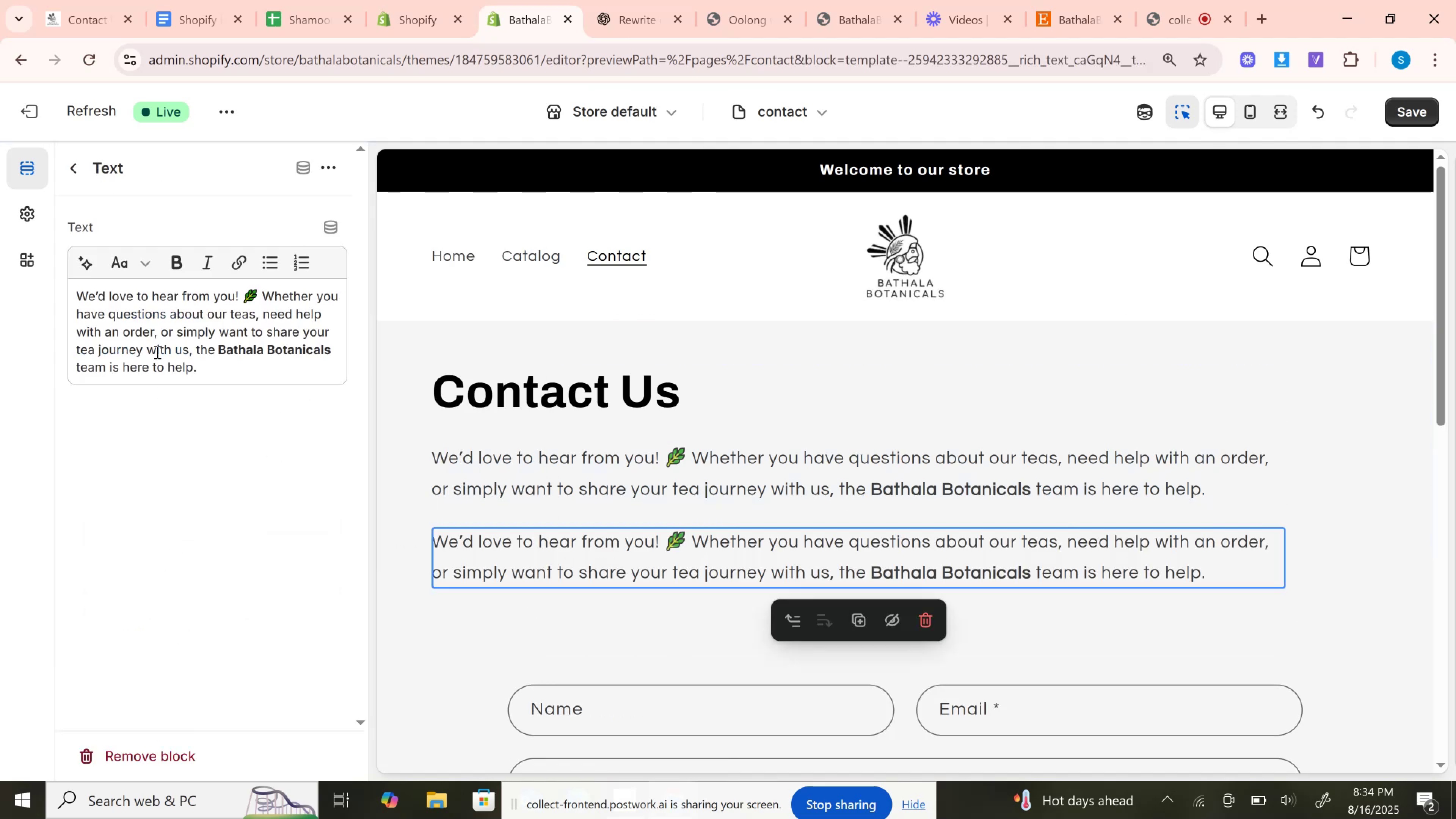 
left_click([156, 352])
 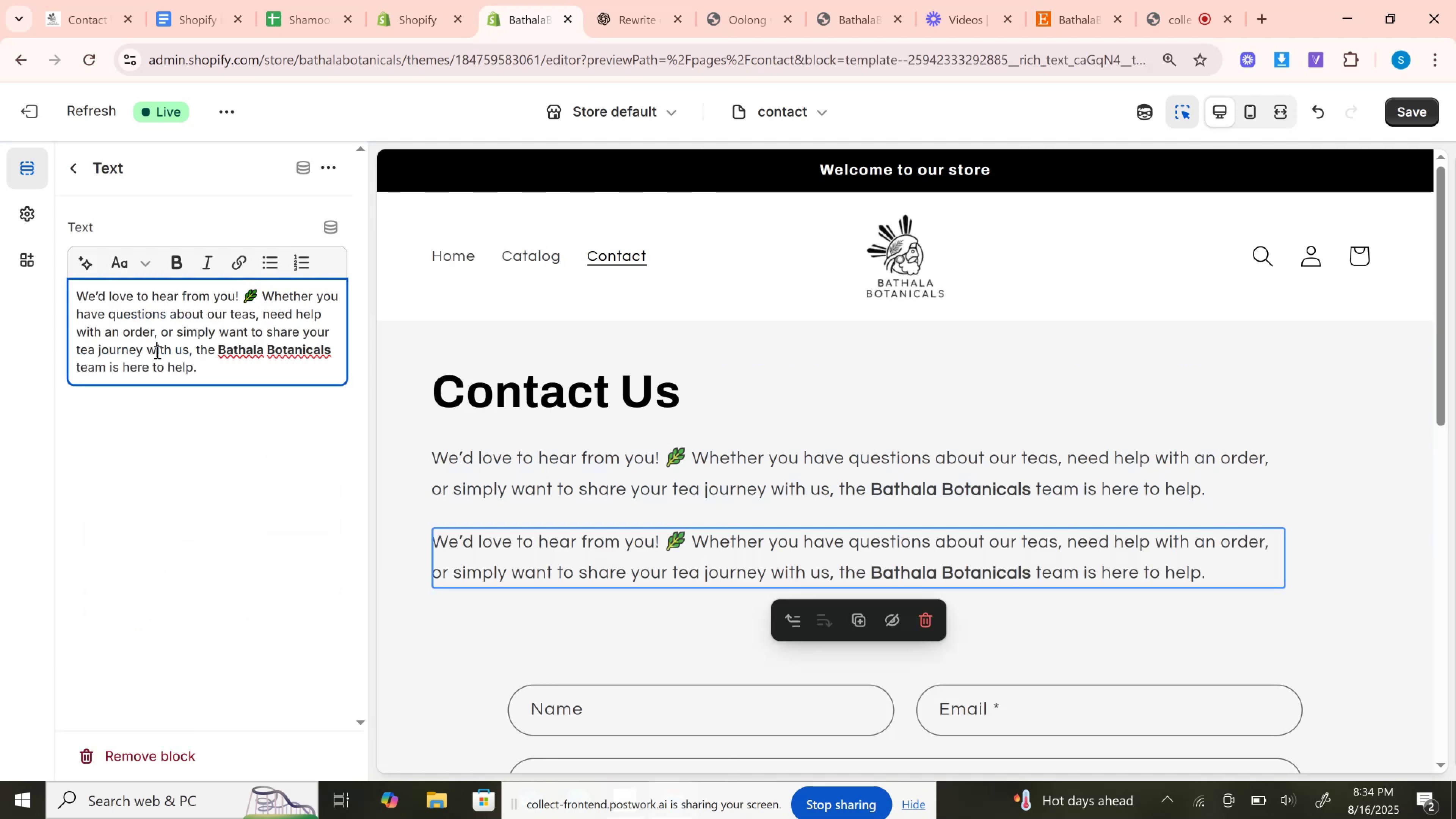 
key(Control+A)
 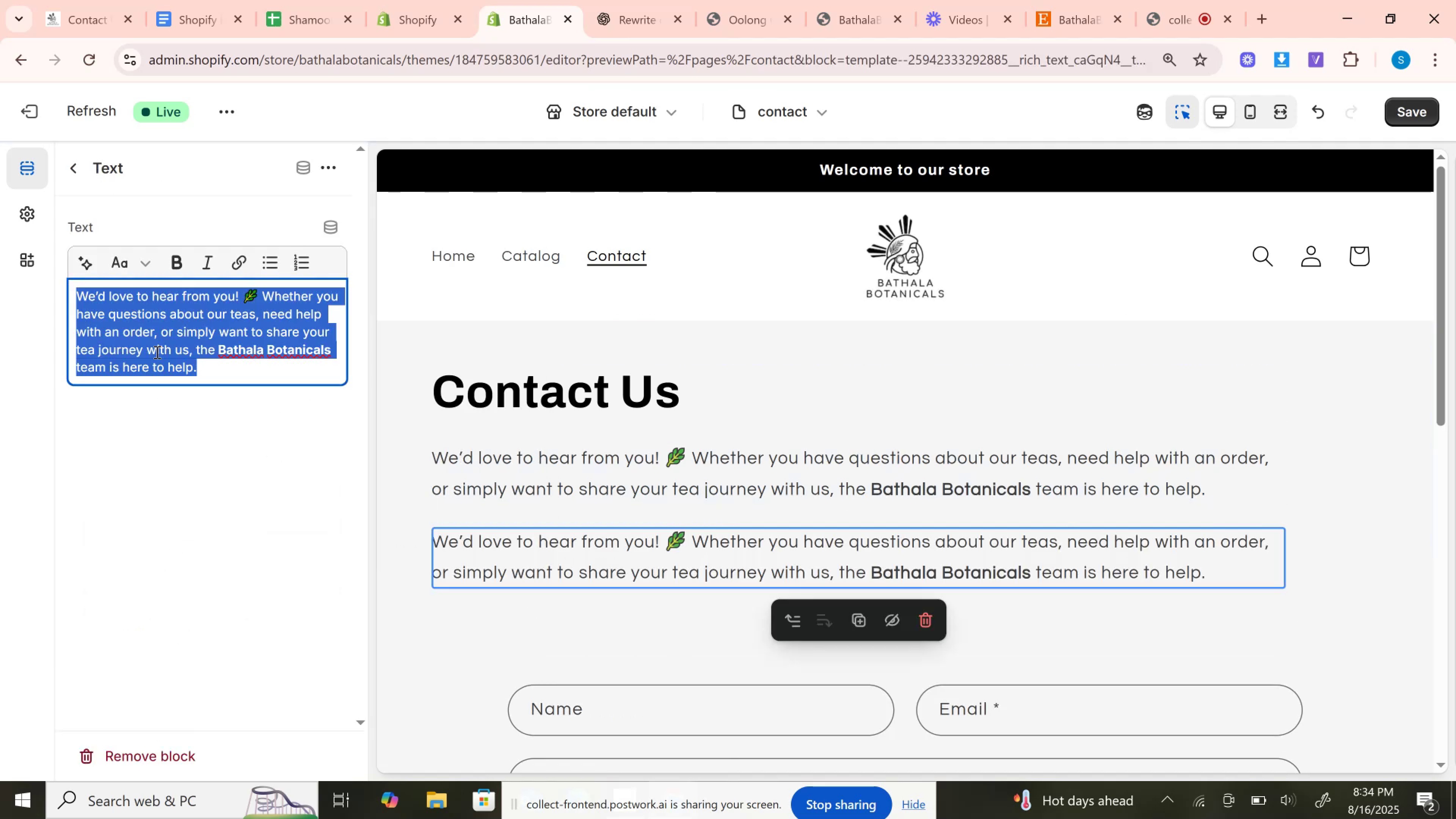 
key(Control+V)
 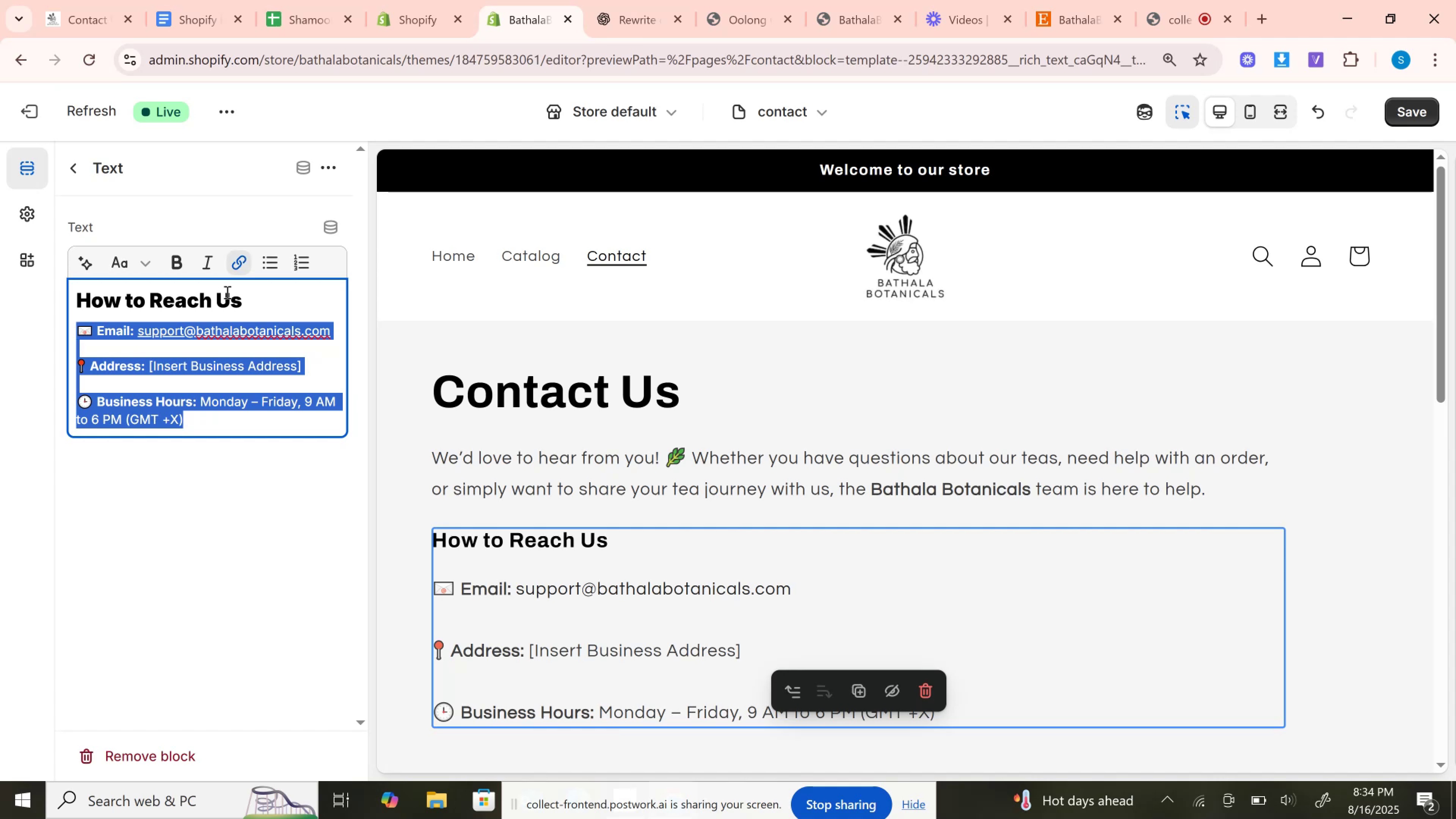 
left_click([271, 274])
 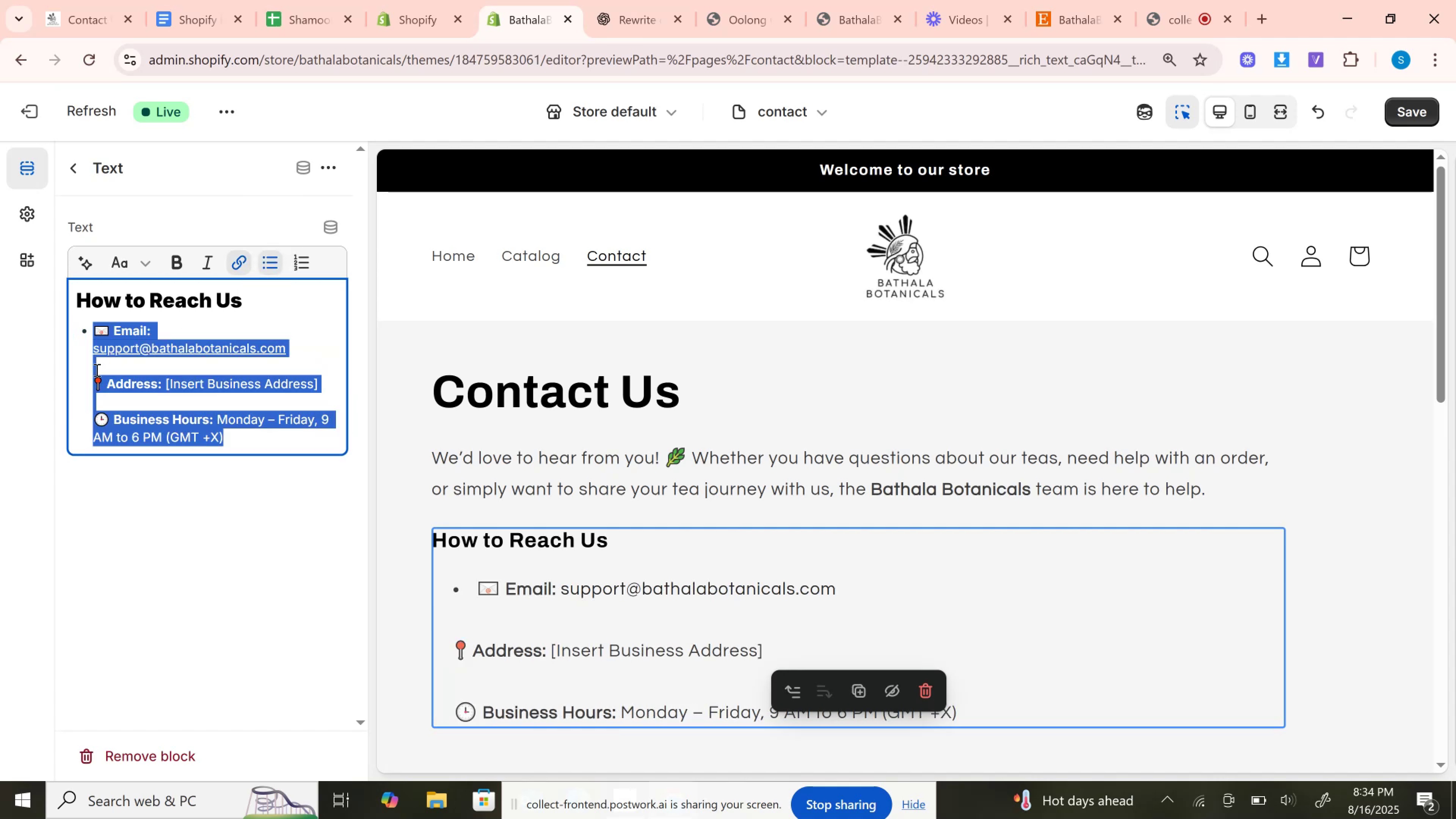 
left_click([96, 370])
 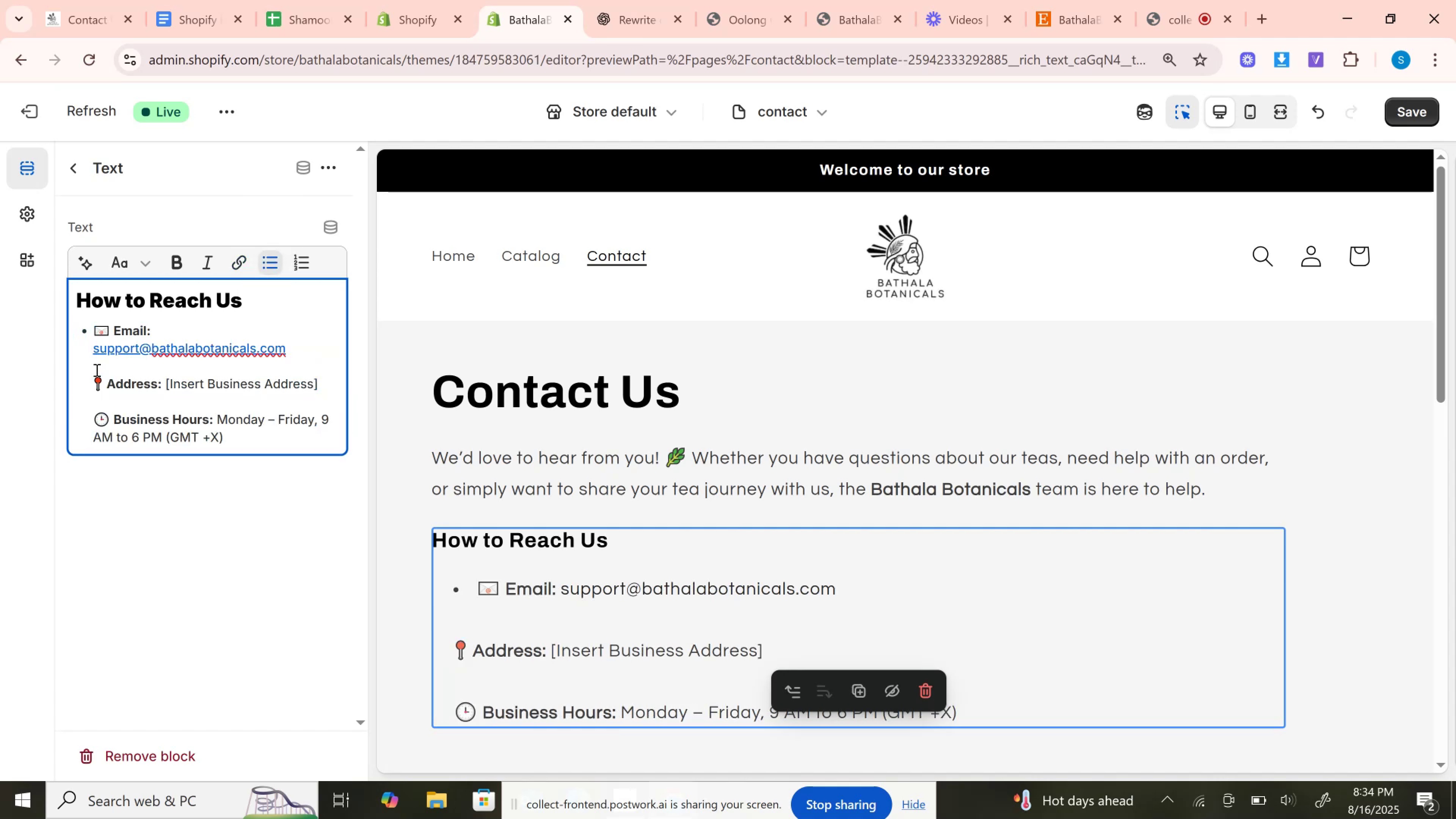 
key(Backspace)
 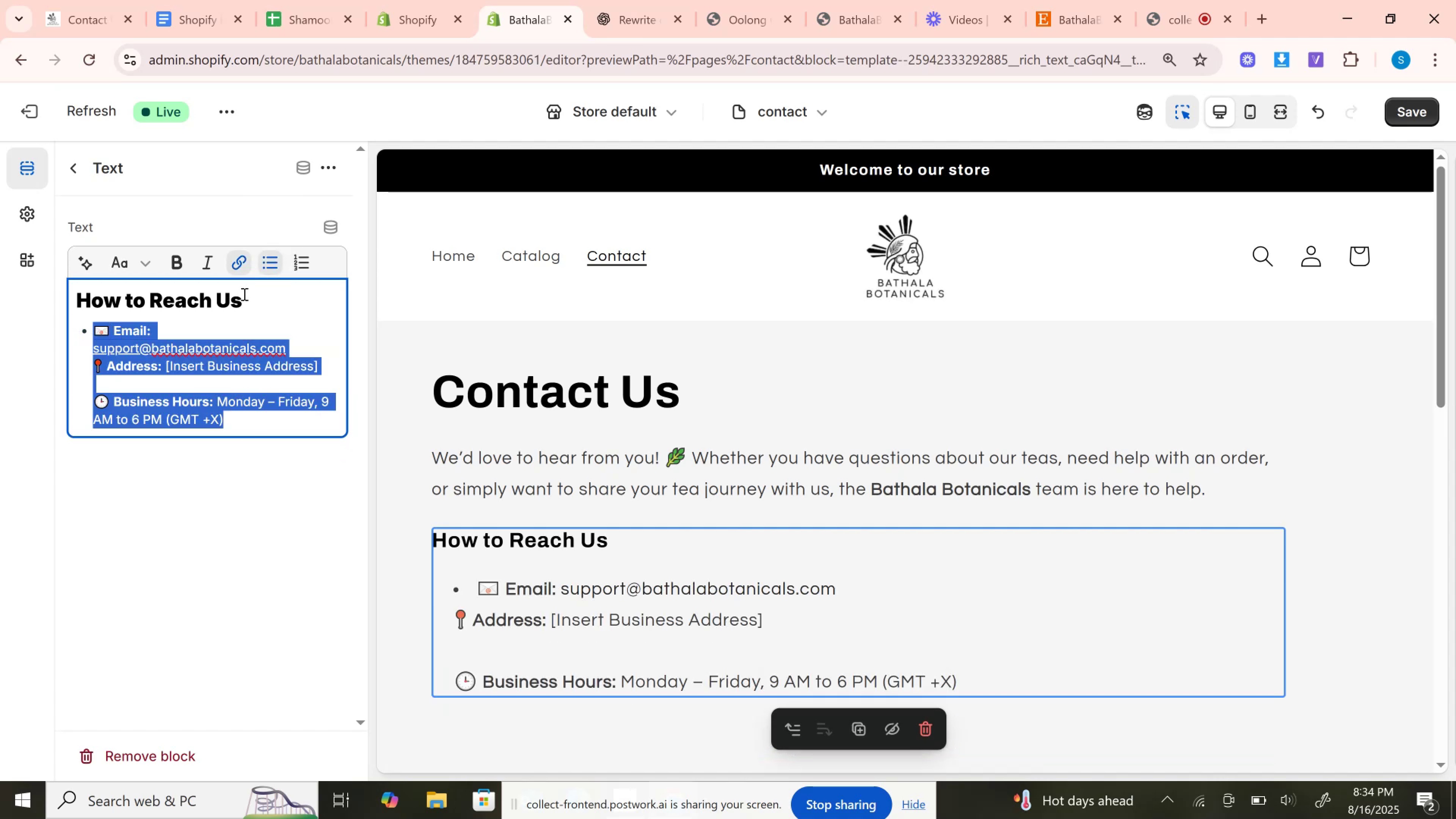 
left_click([276, 262])
 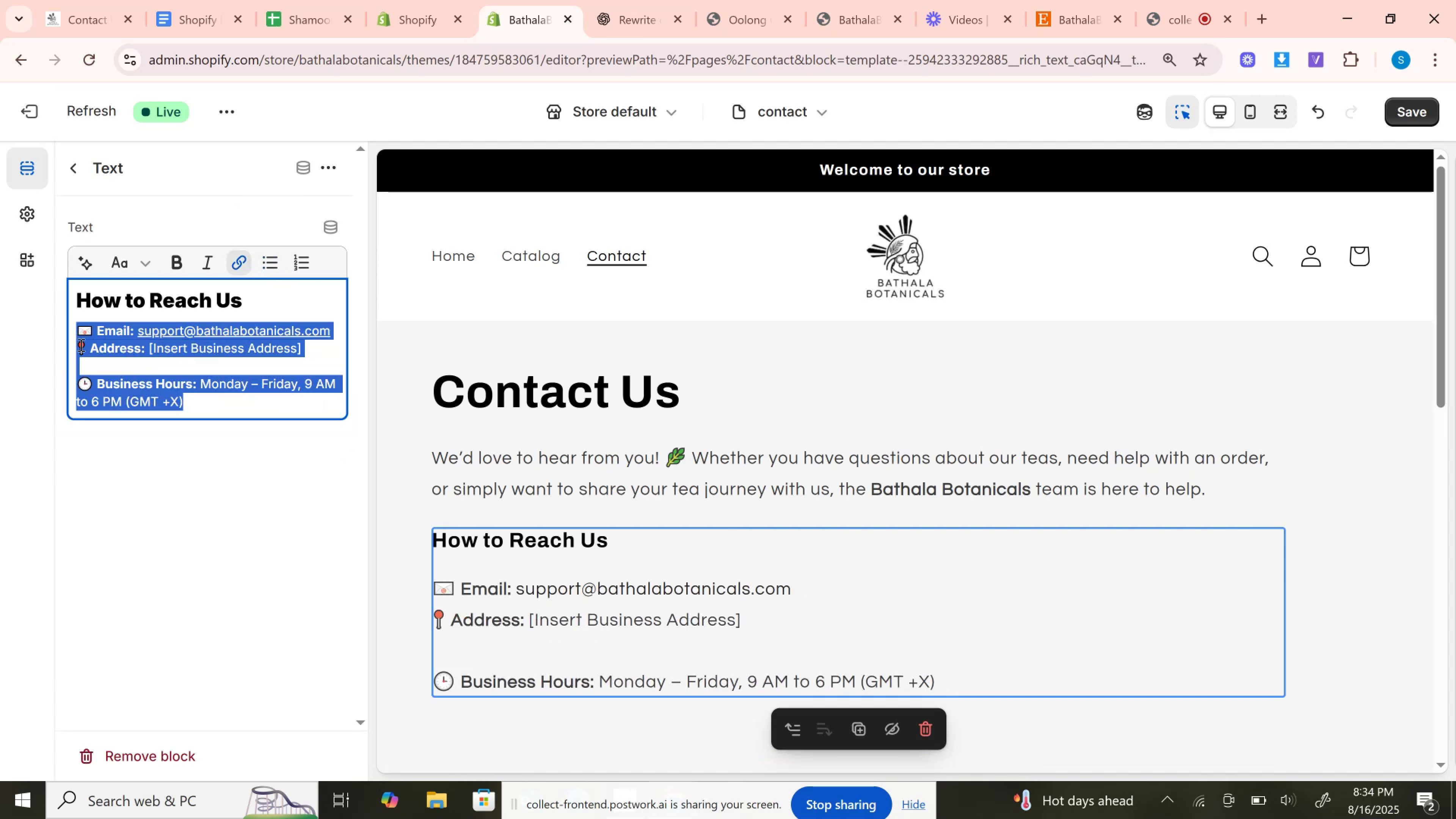 
left_click([80, 345])
 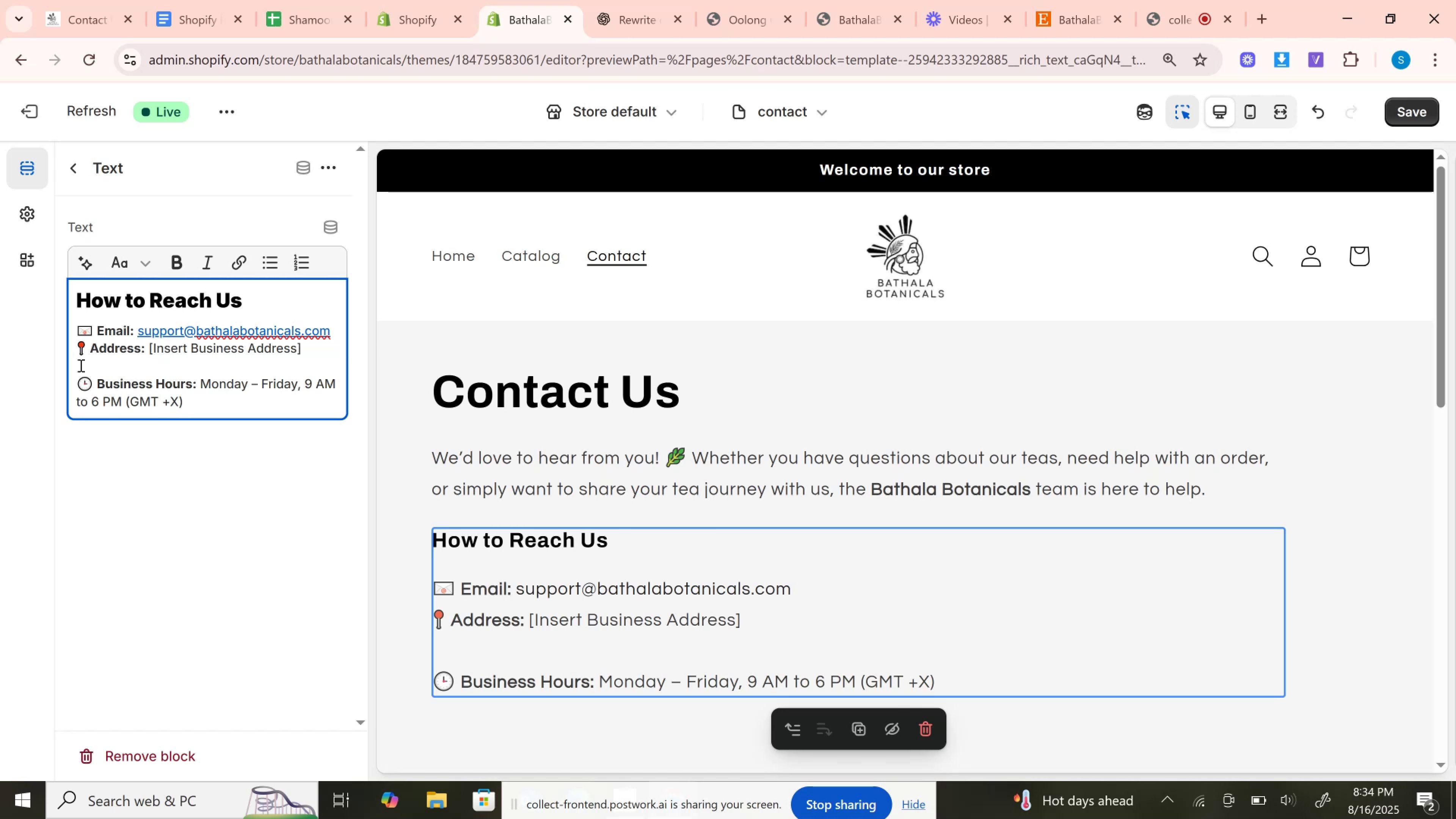 
left_click([80, 365])
 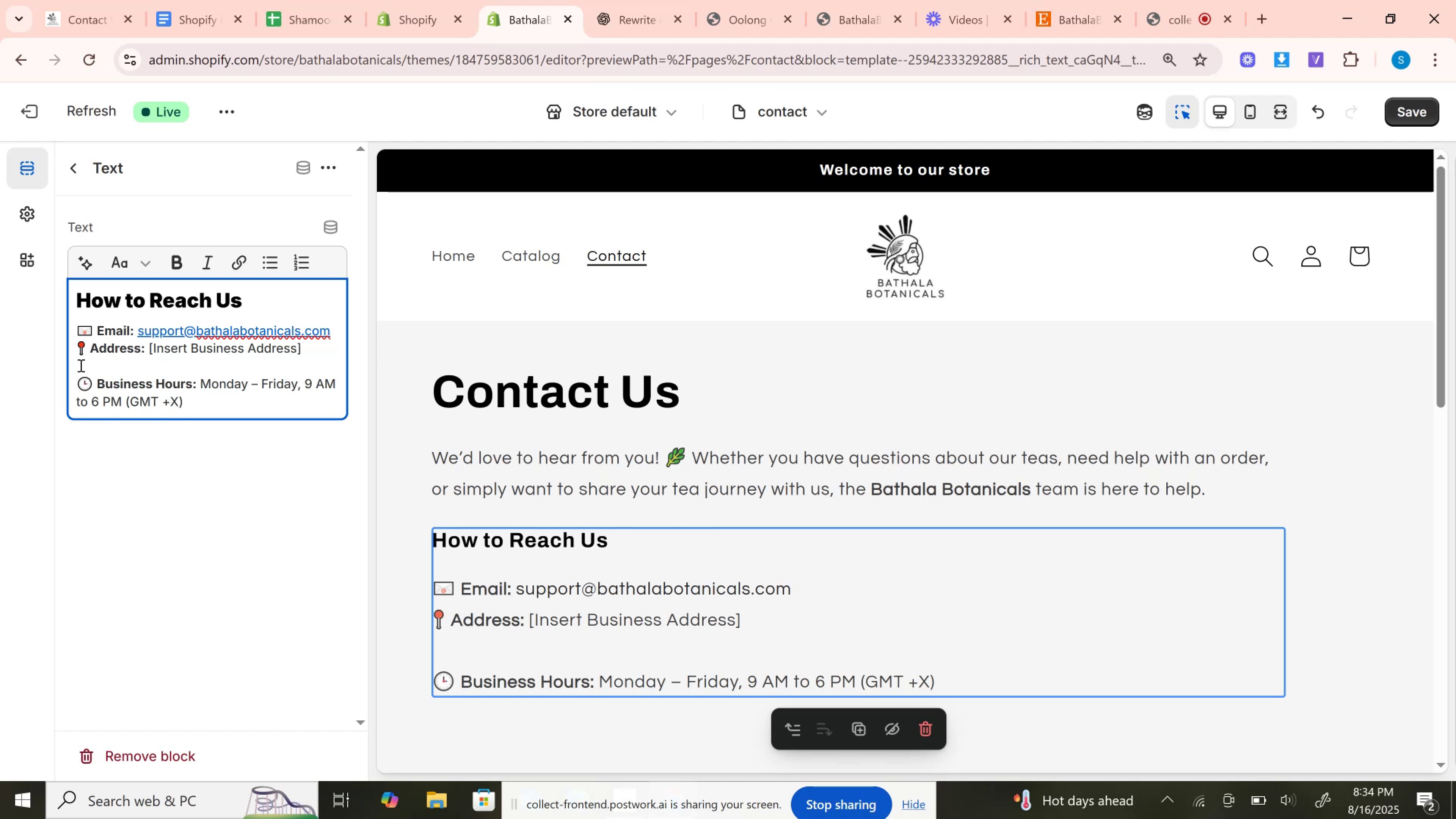 
key(Backspace)
 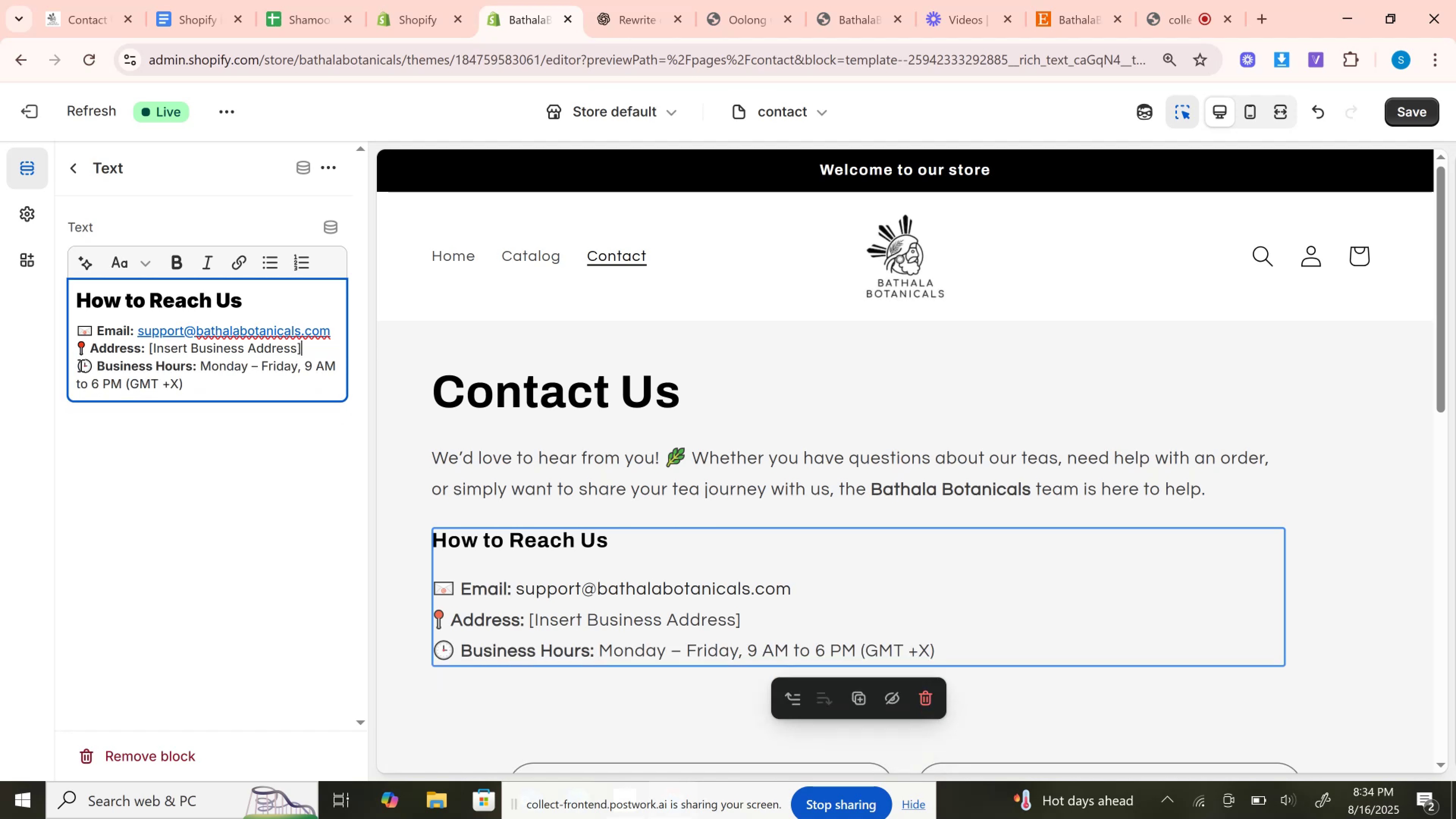 
wait(7.68)
 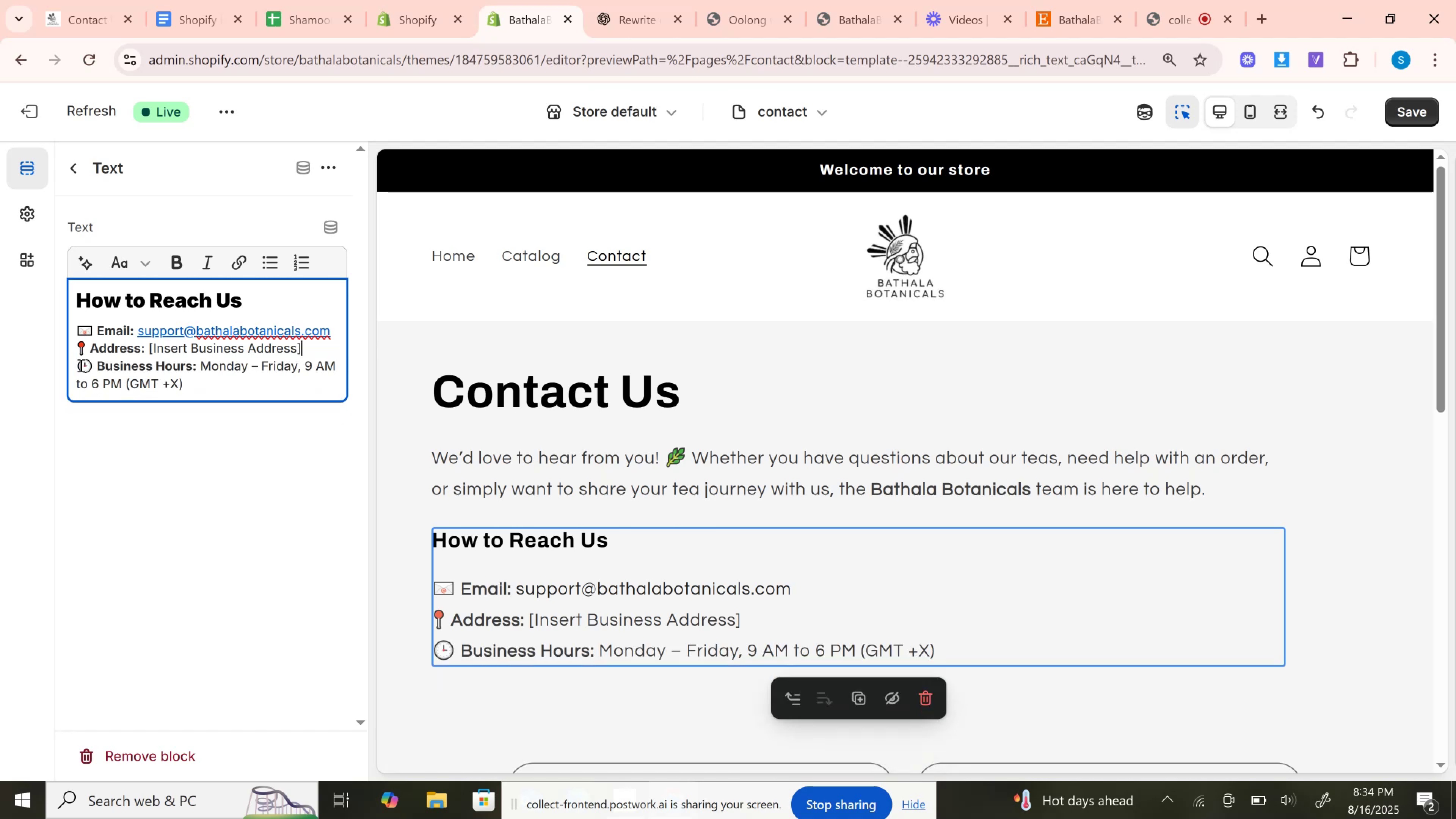 
left_click([457, 345])
 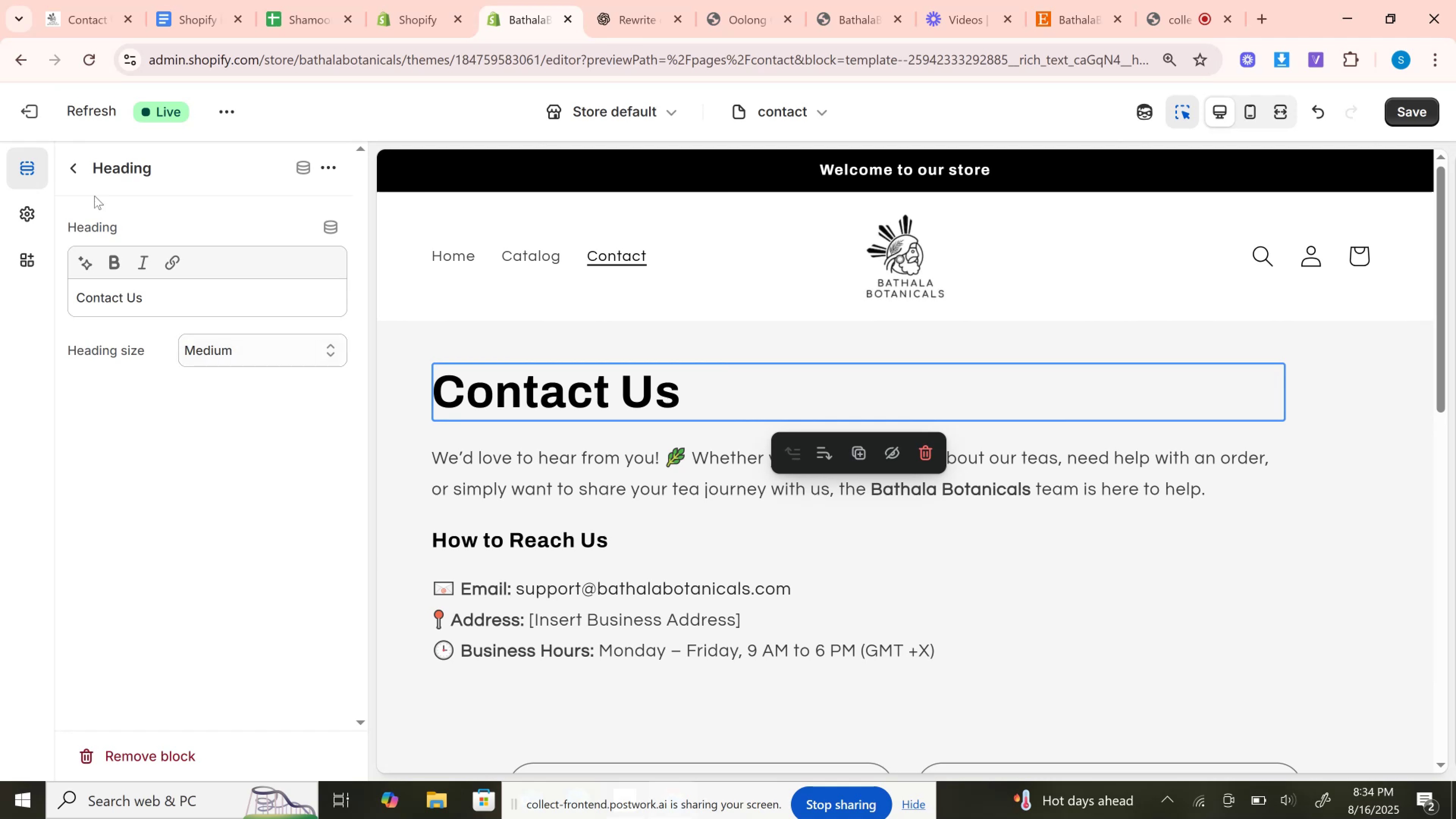 
left_click([82, 179])
 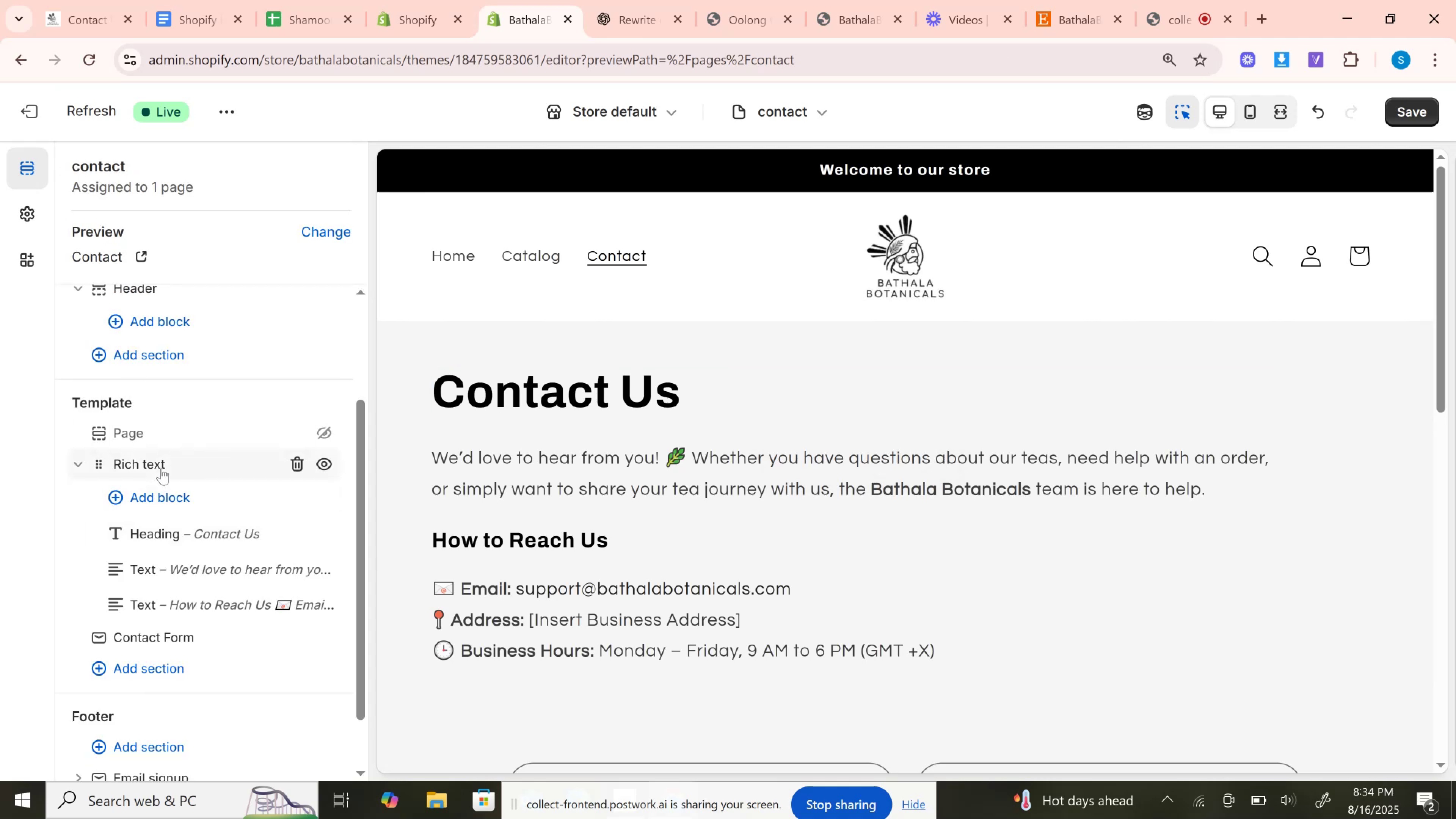 
left_click([161, 468])
 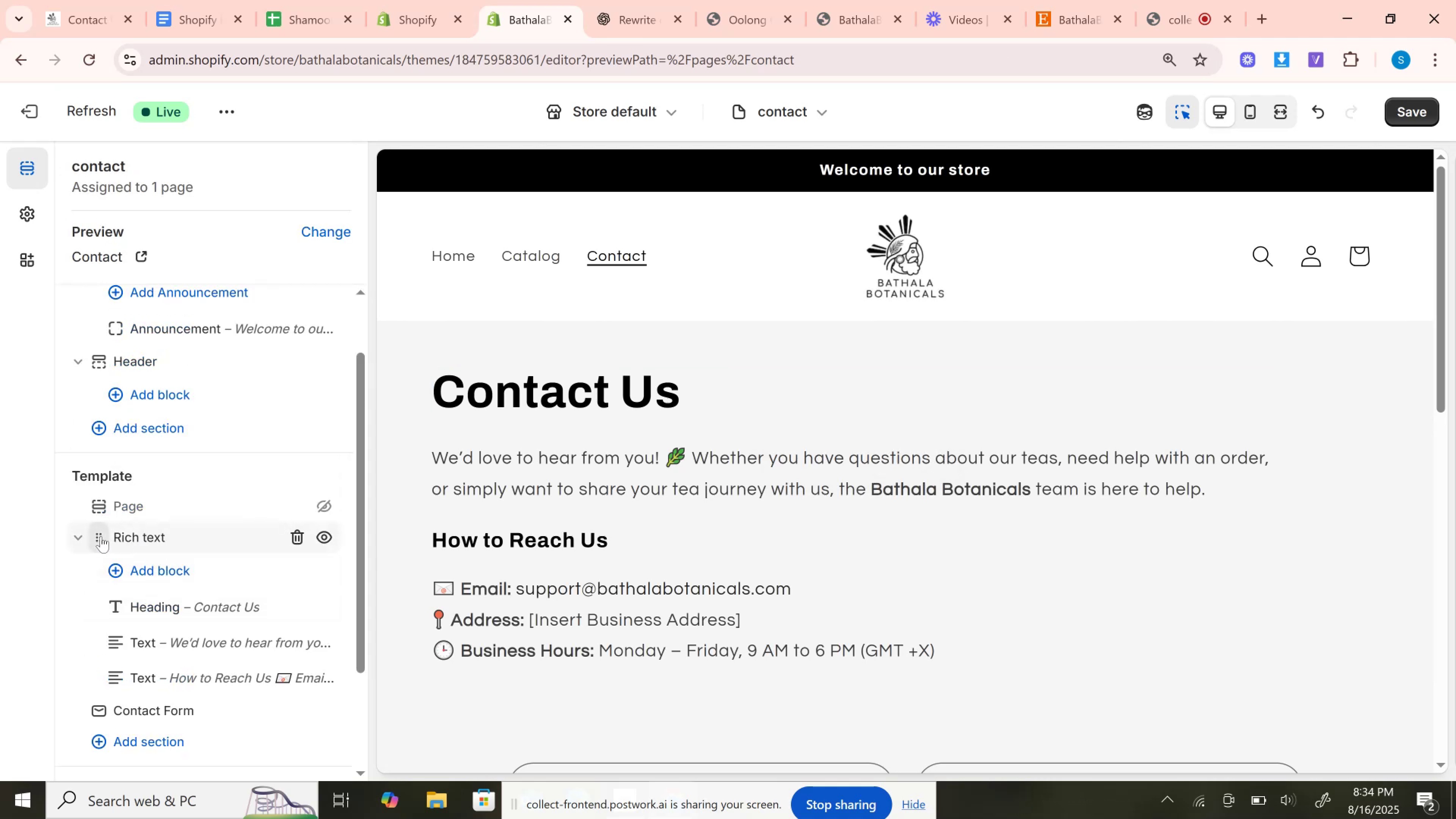 
left_click([100, 536])
 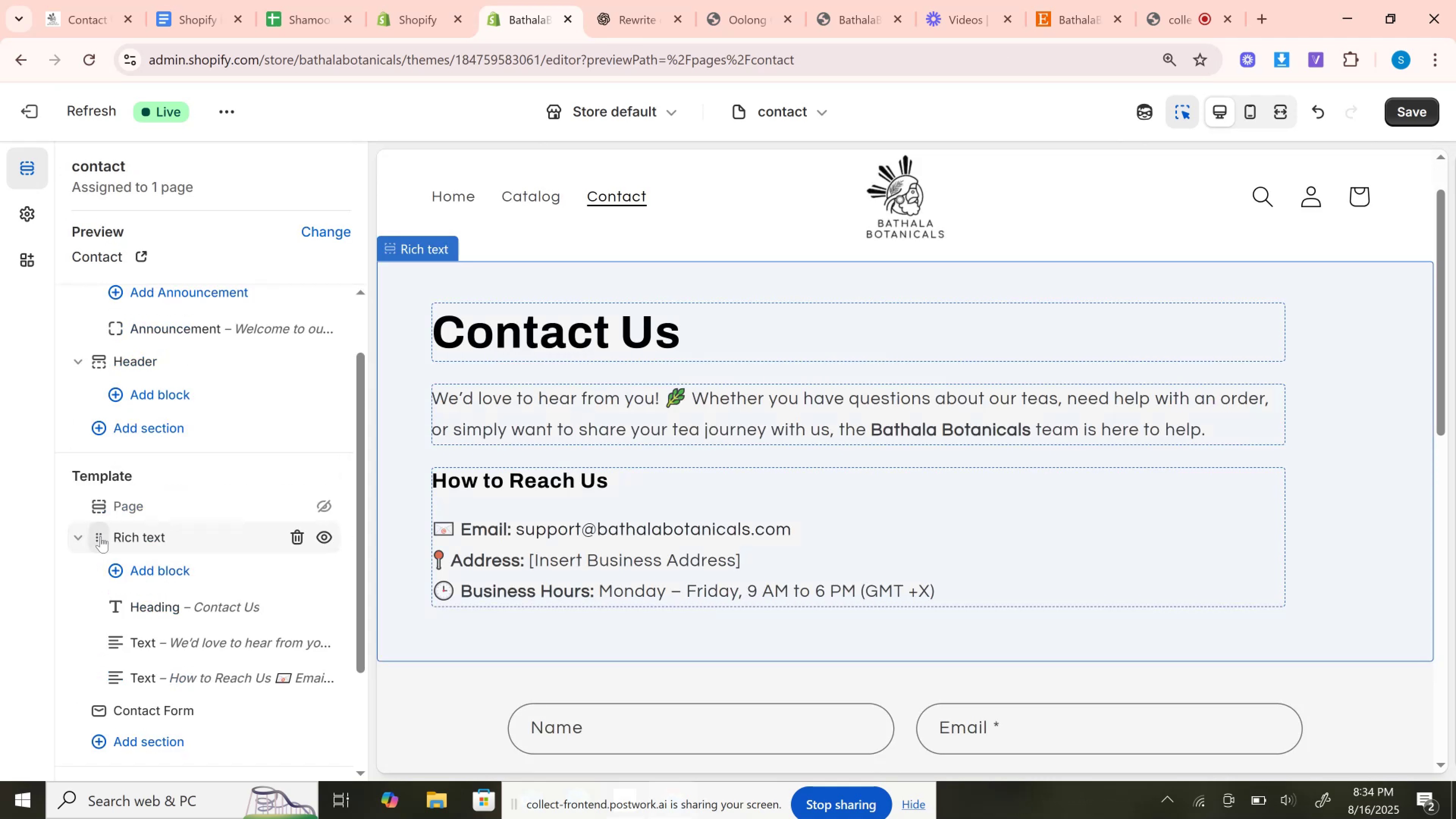 
left_click([100, 536])
 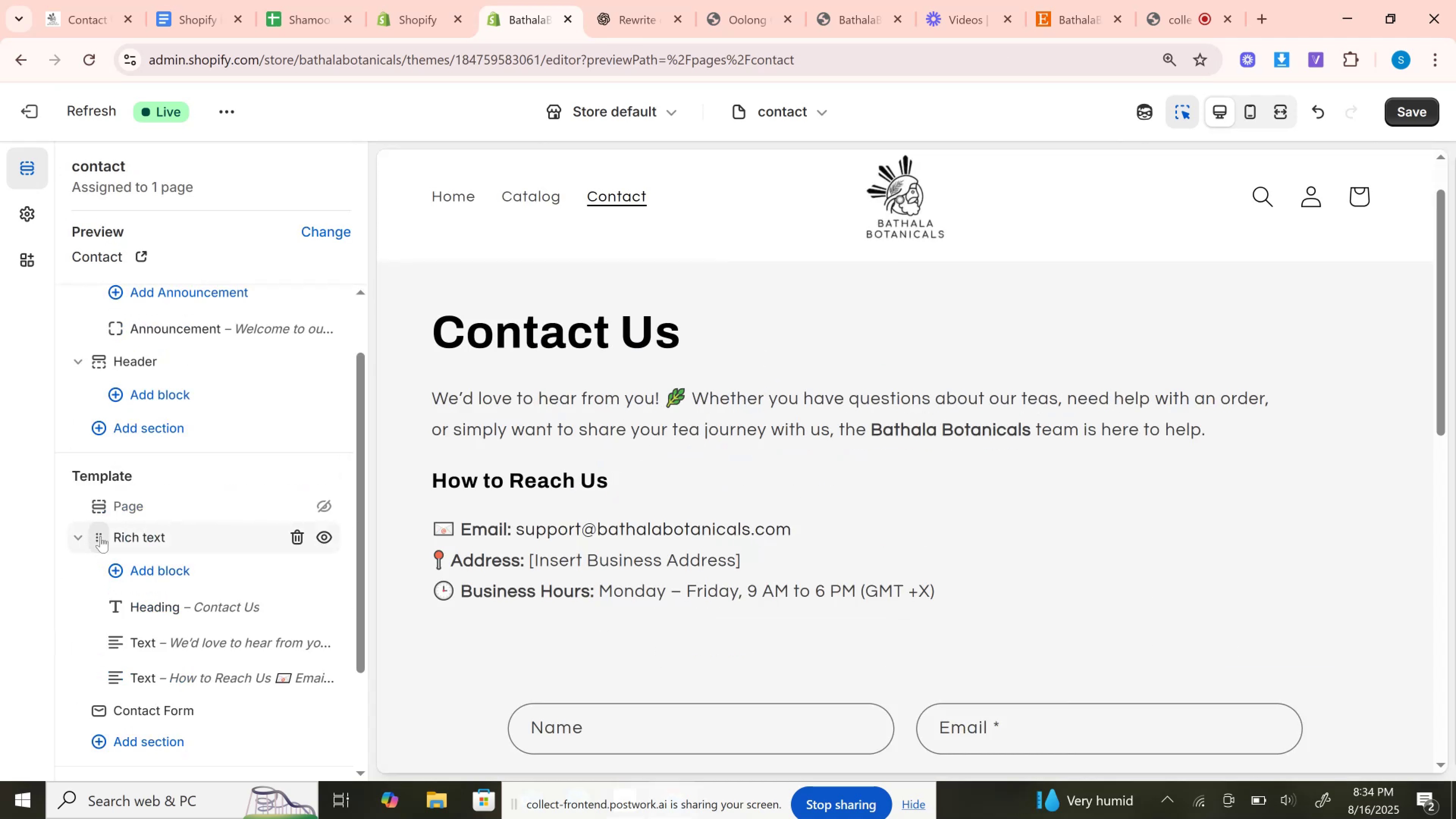 
left_click([100, 536])
 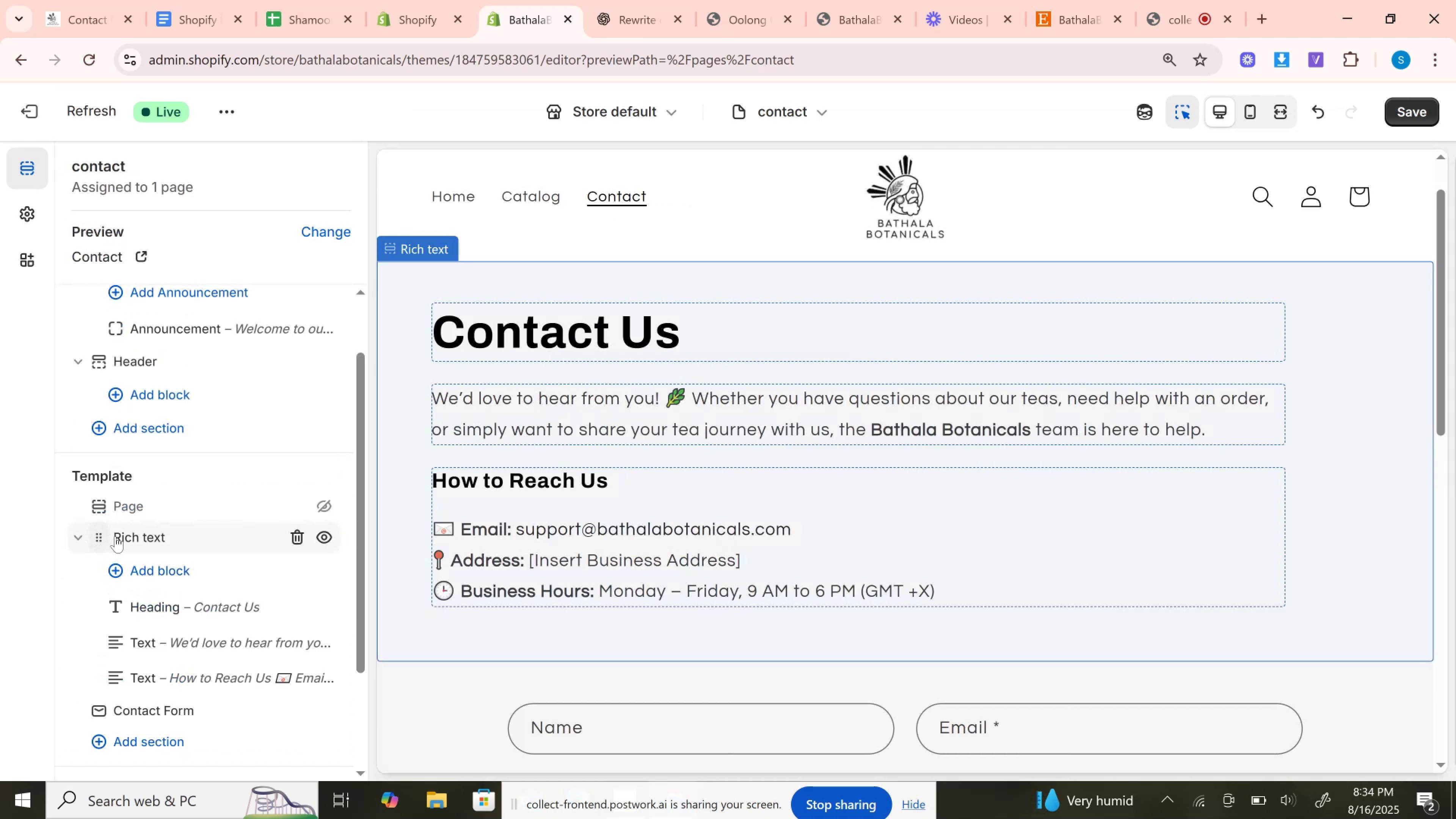 
left_click([115, 536])
 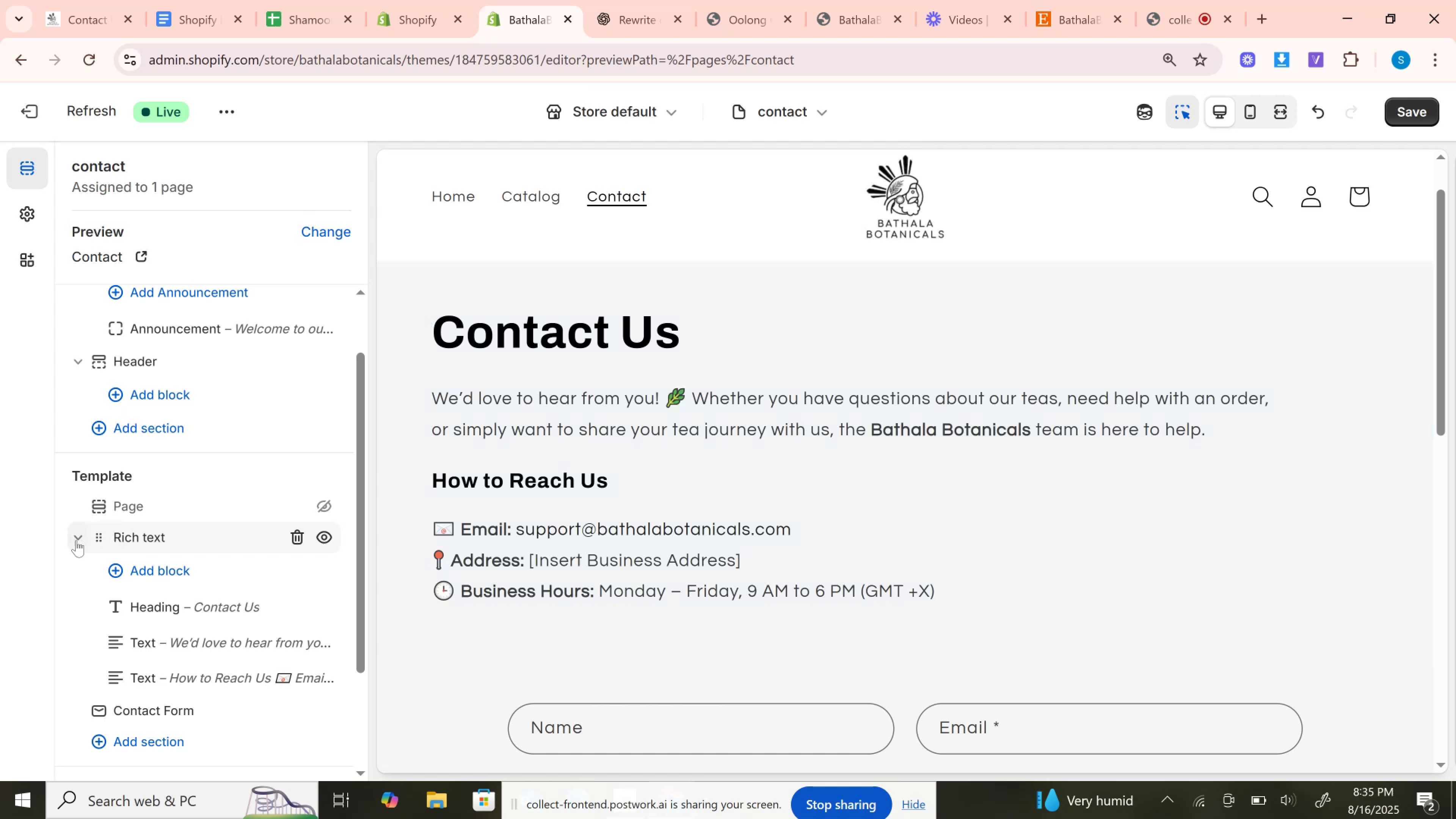 
left_click([80, 541])
 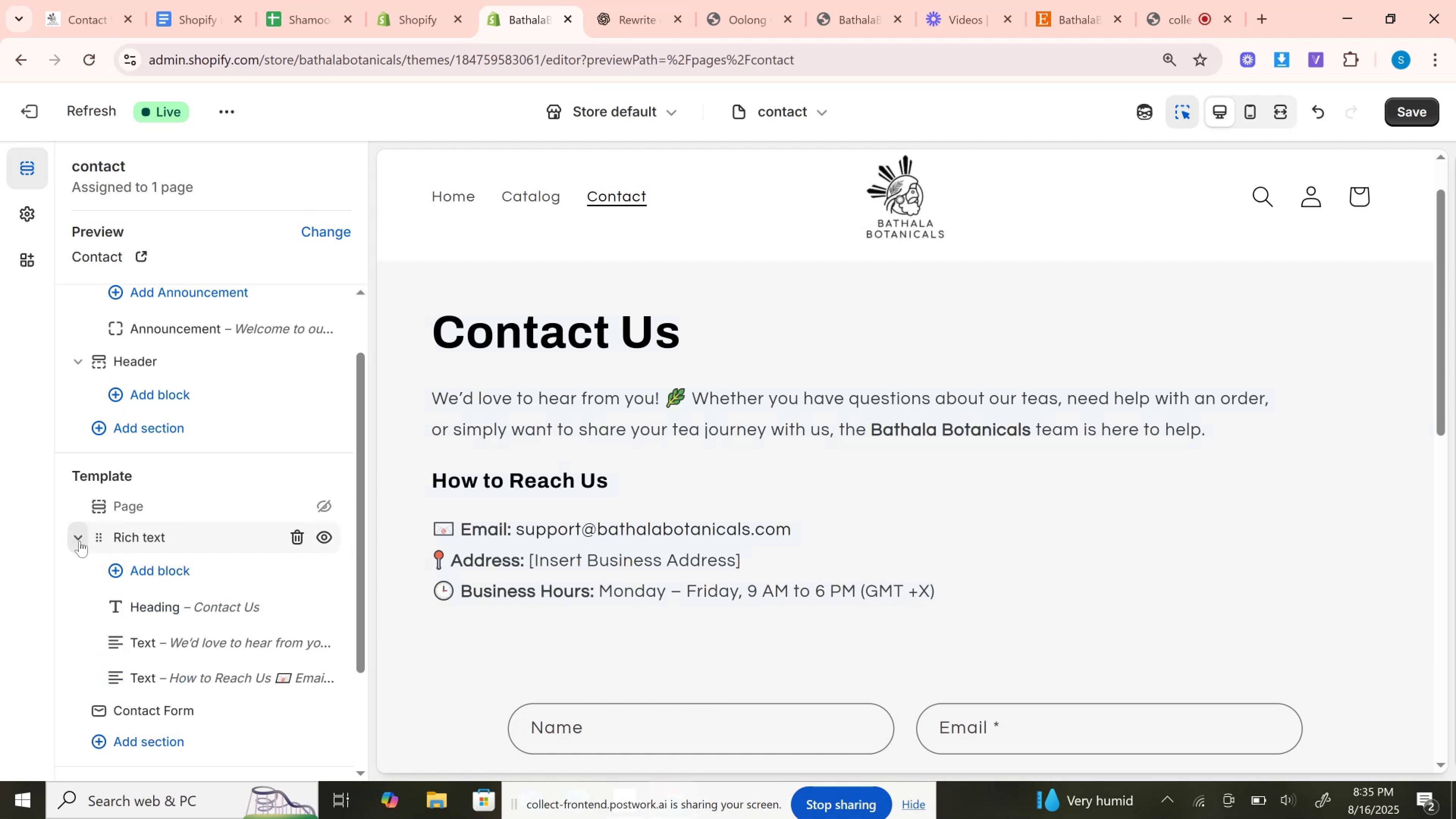 
left_click([80, 541])
 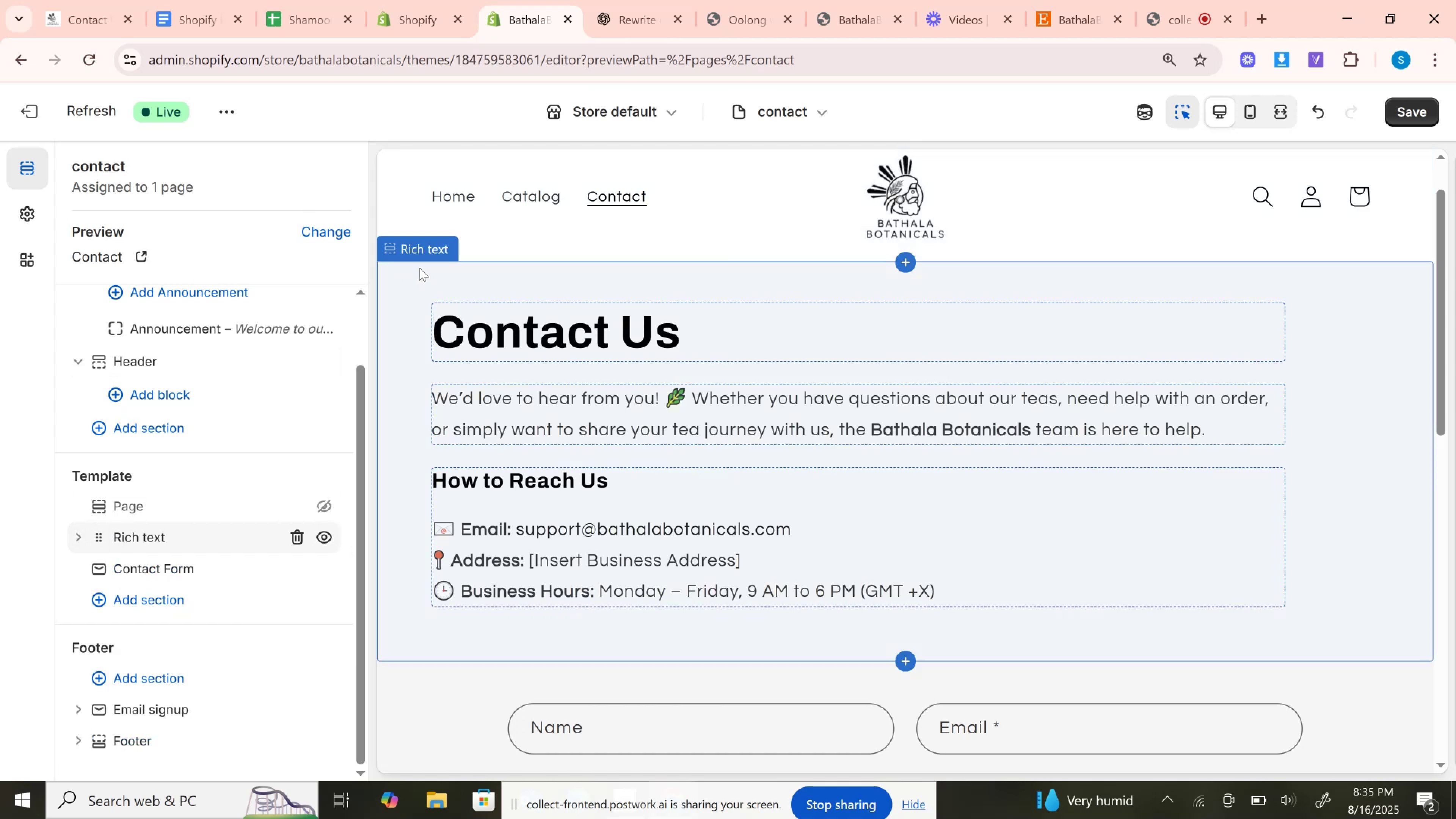 
left_click([419, 259])
 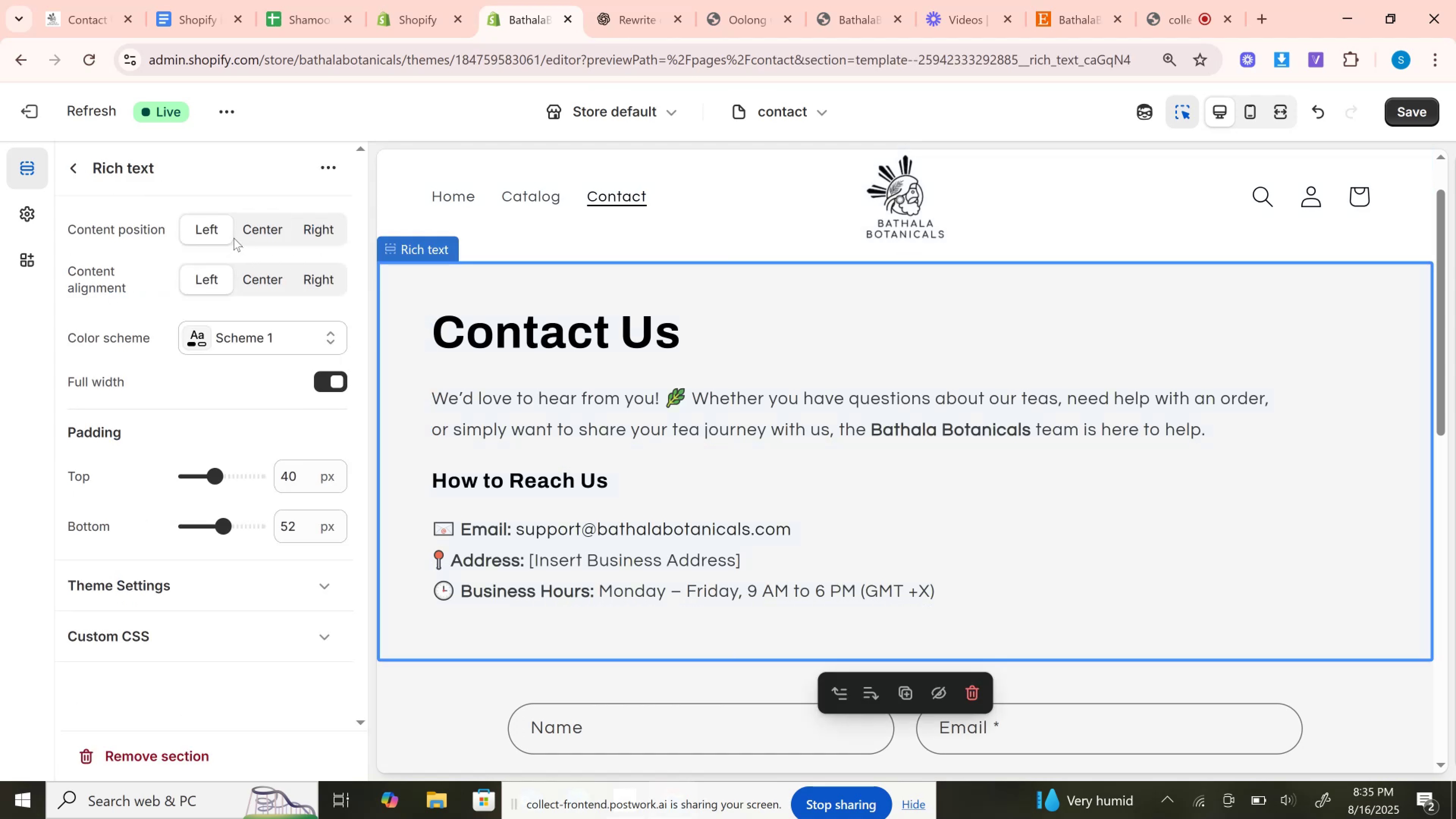 
left_click([267, 235])
 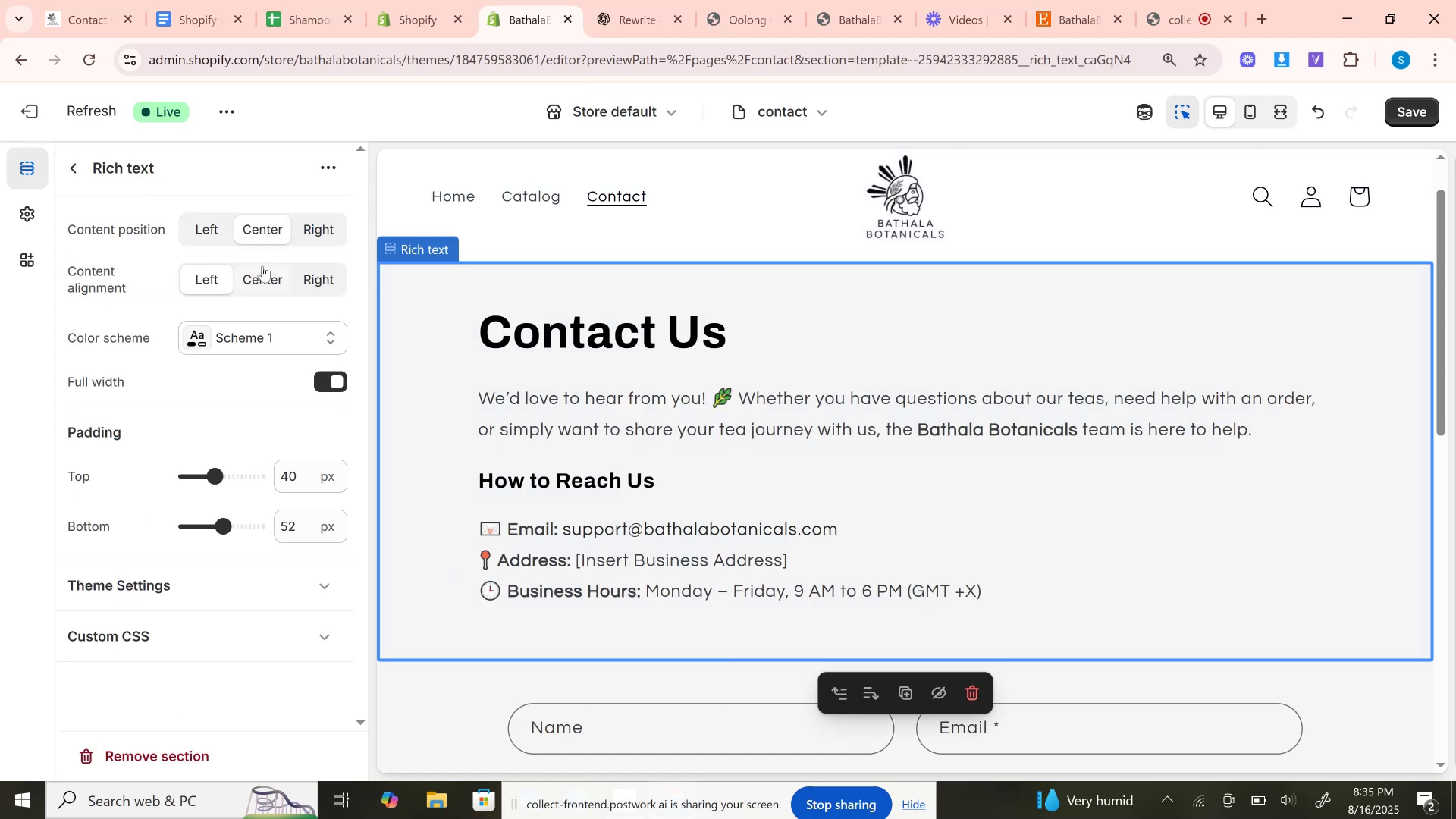 
left_click([207, 229])
 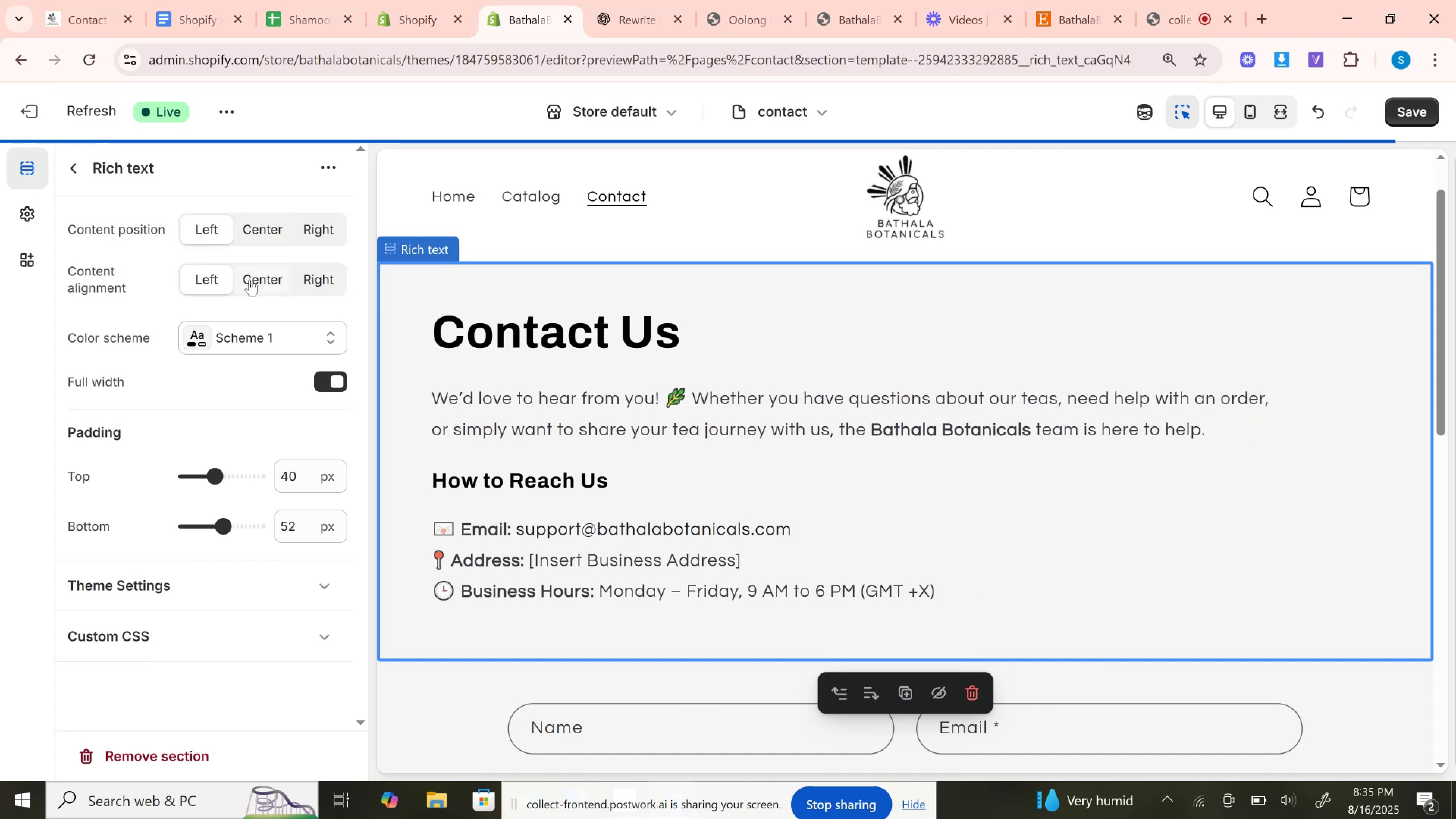 
left_click([255, 275])
 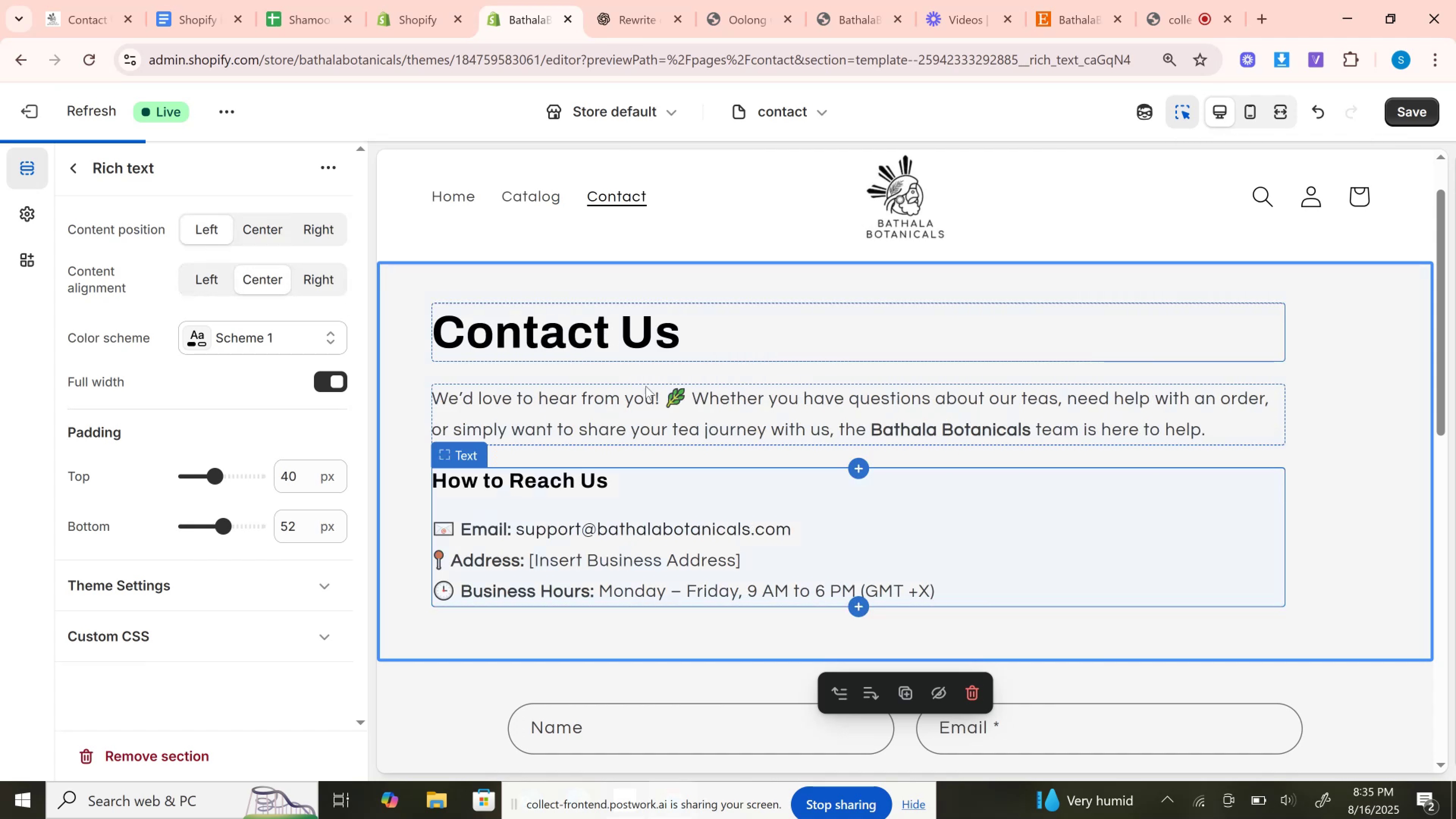 
wait(6.64)
 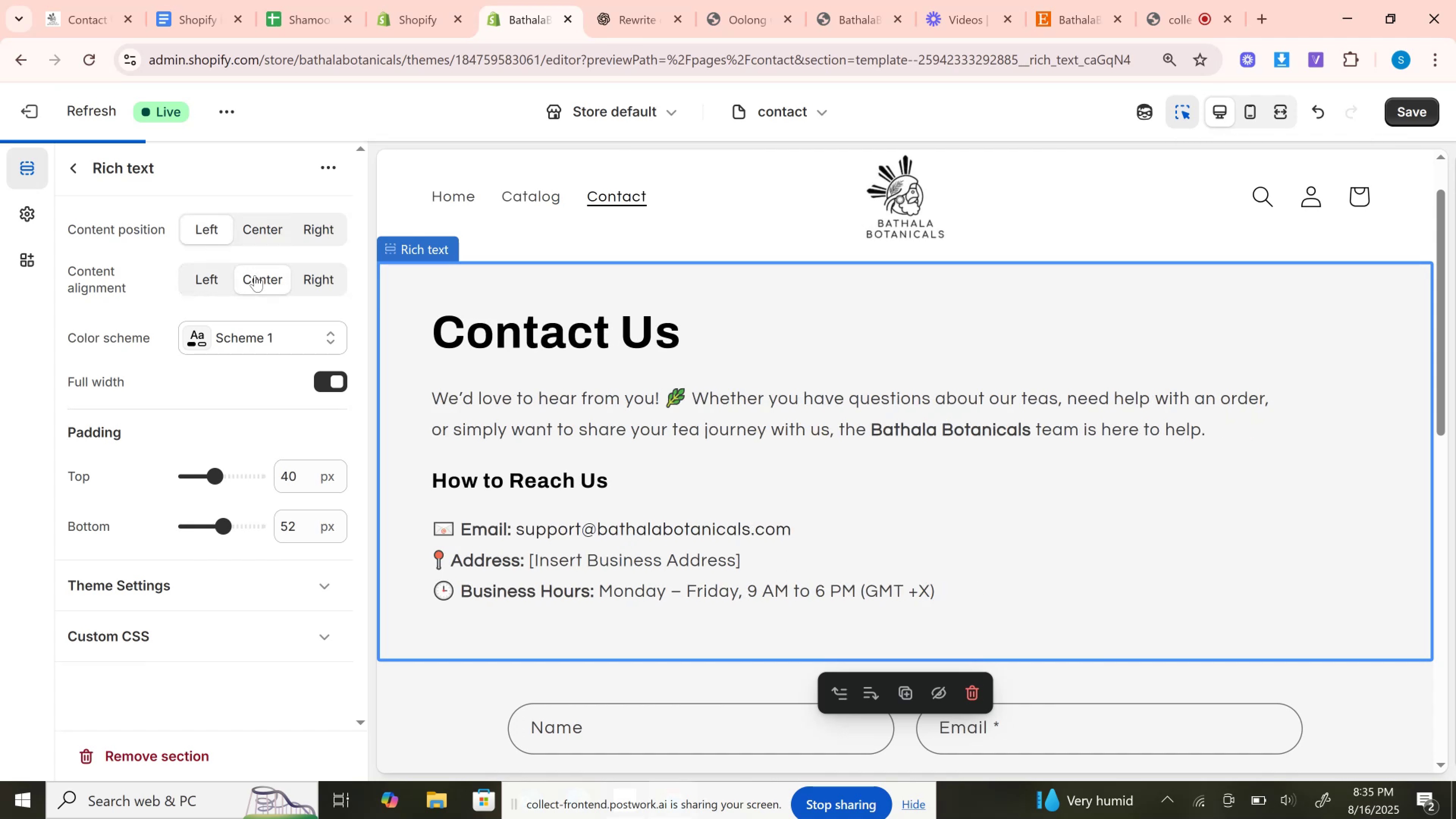 
left_click([719, 337])
 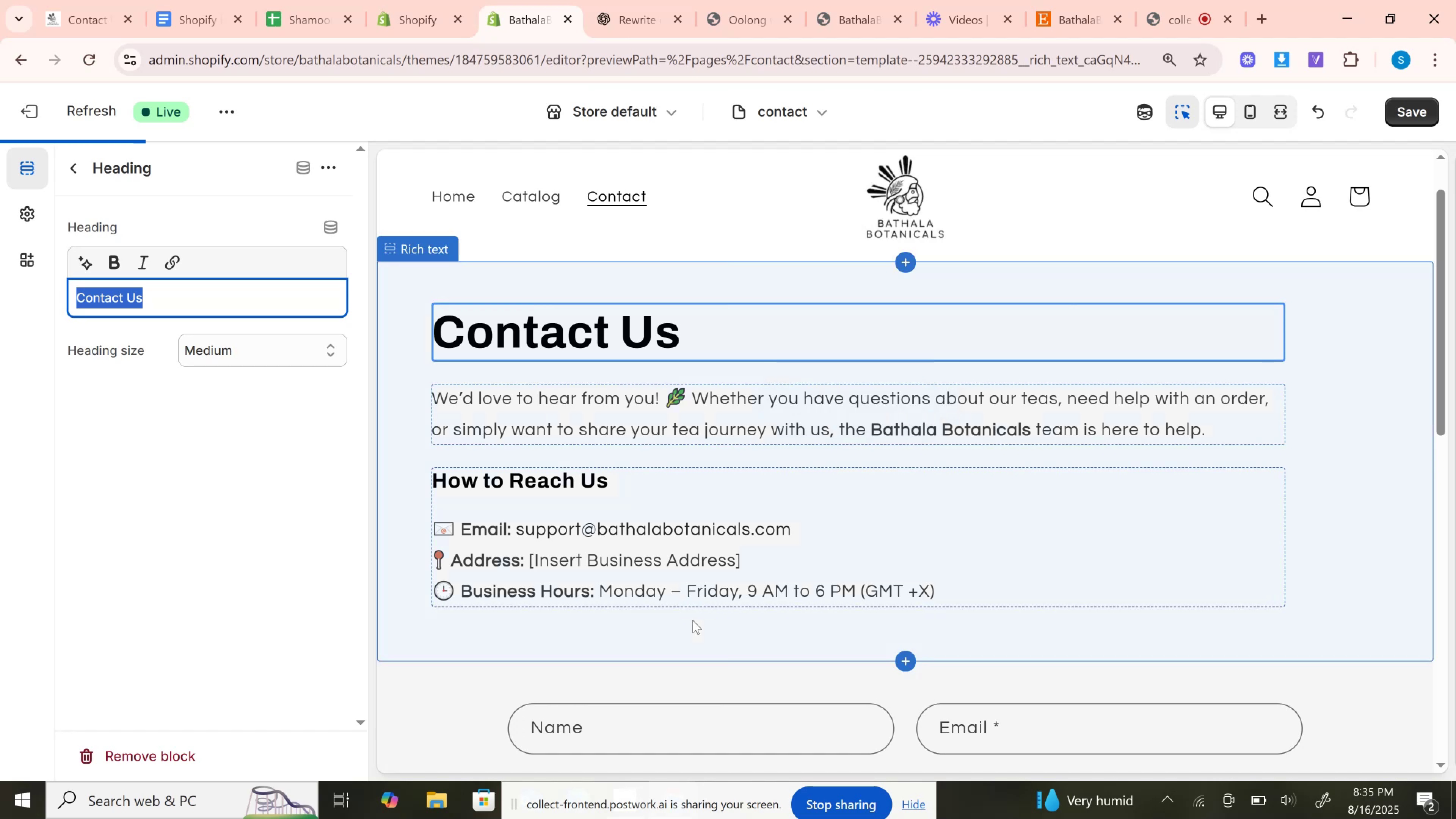 
left_click([690, 562])
 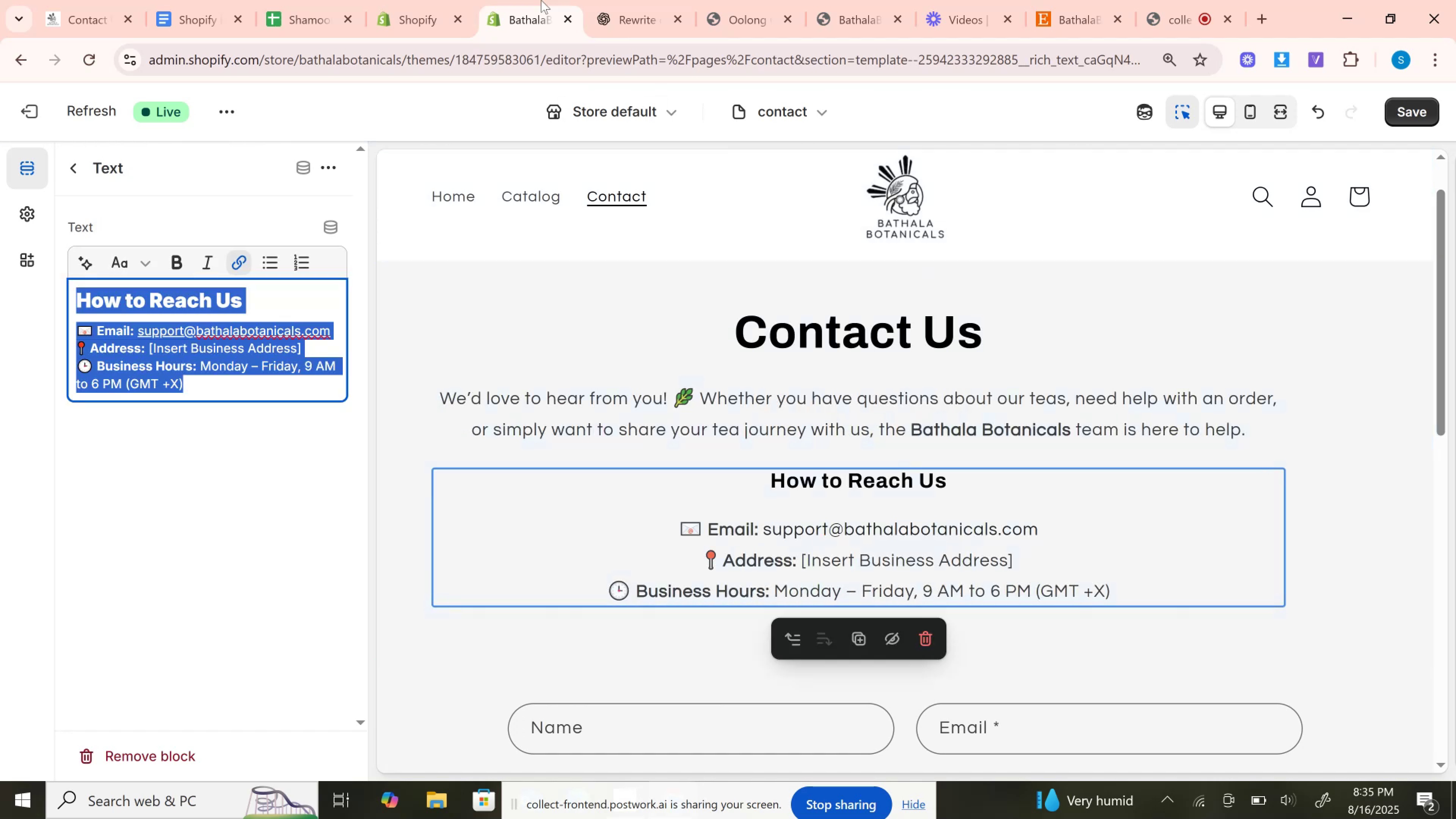 
wait(6.16)
 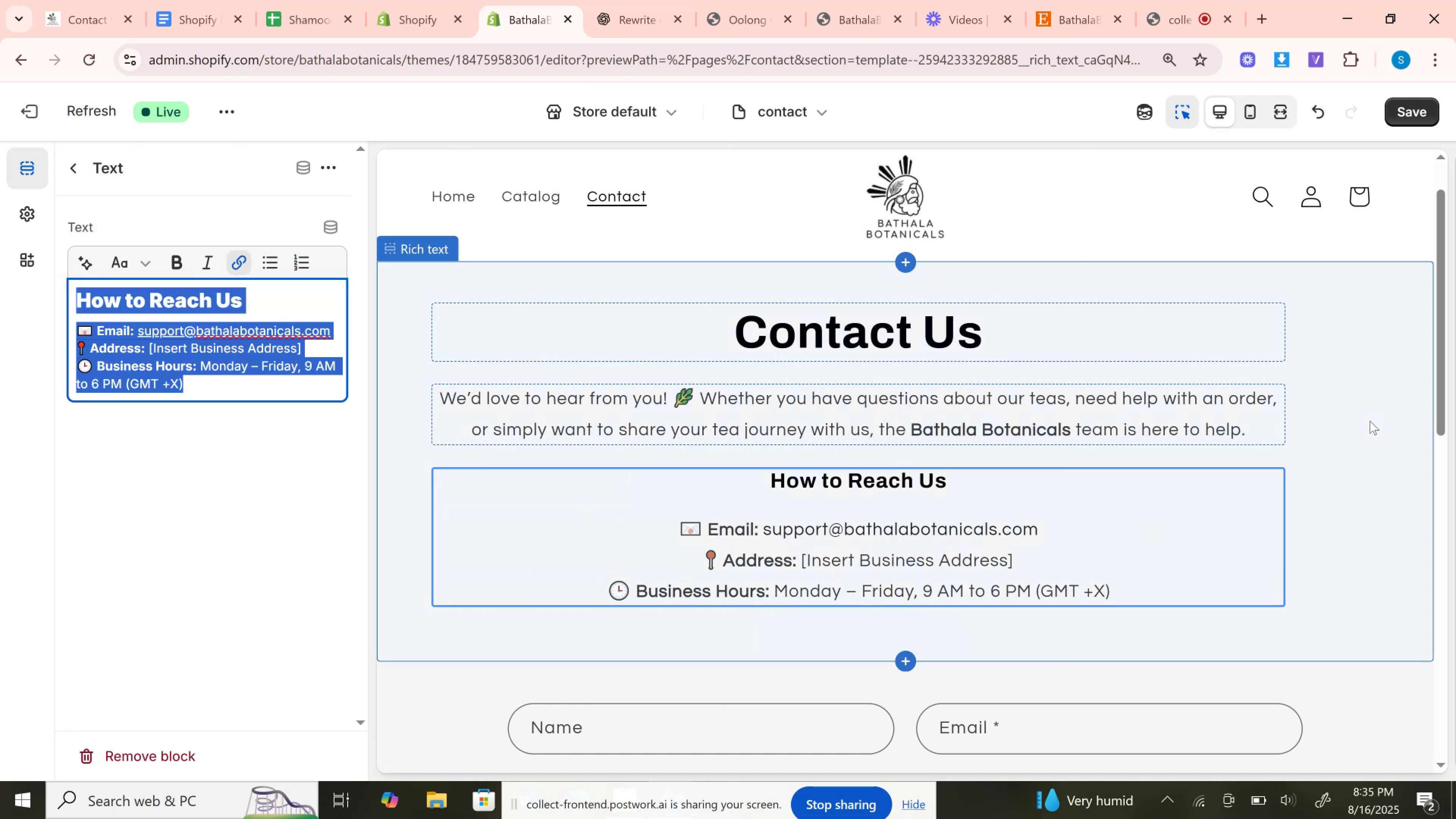 
left_click([62, 165])
 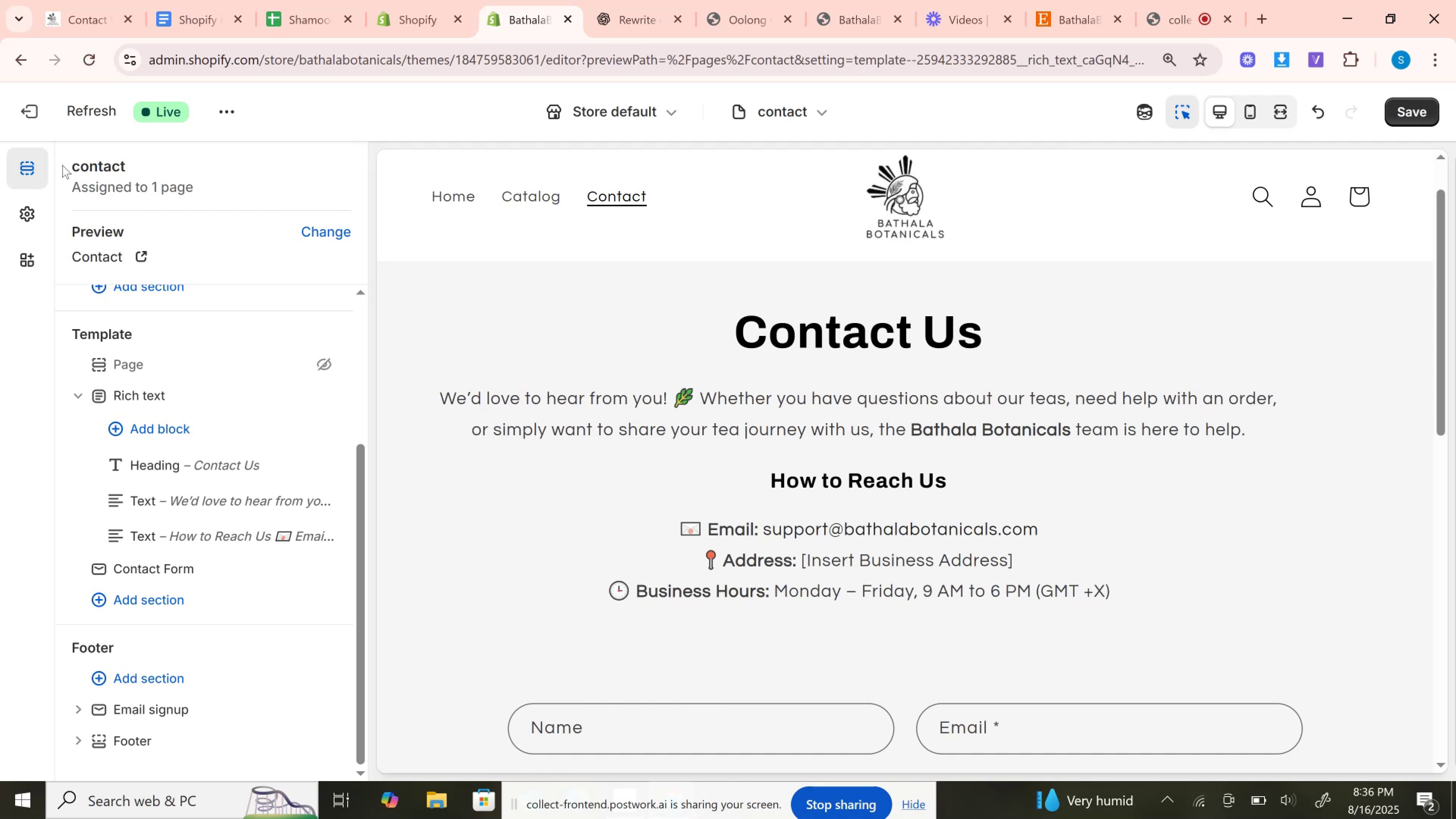 
wait(39.52)
 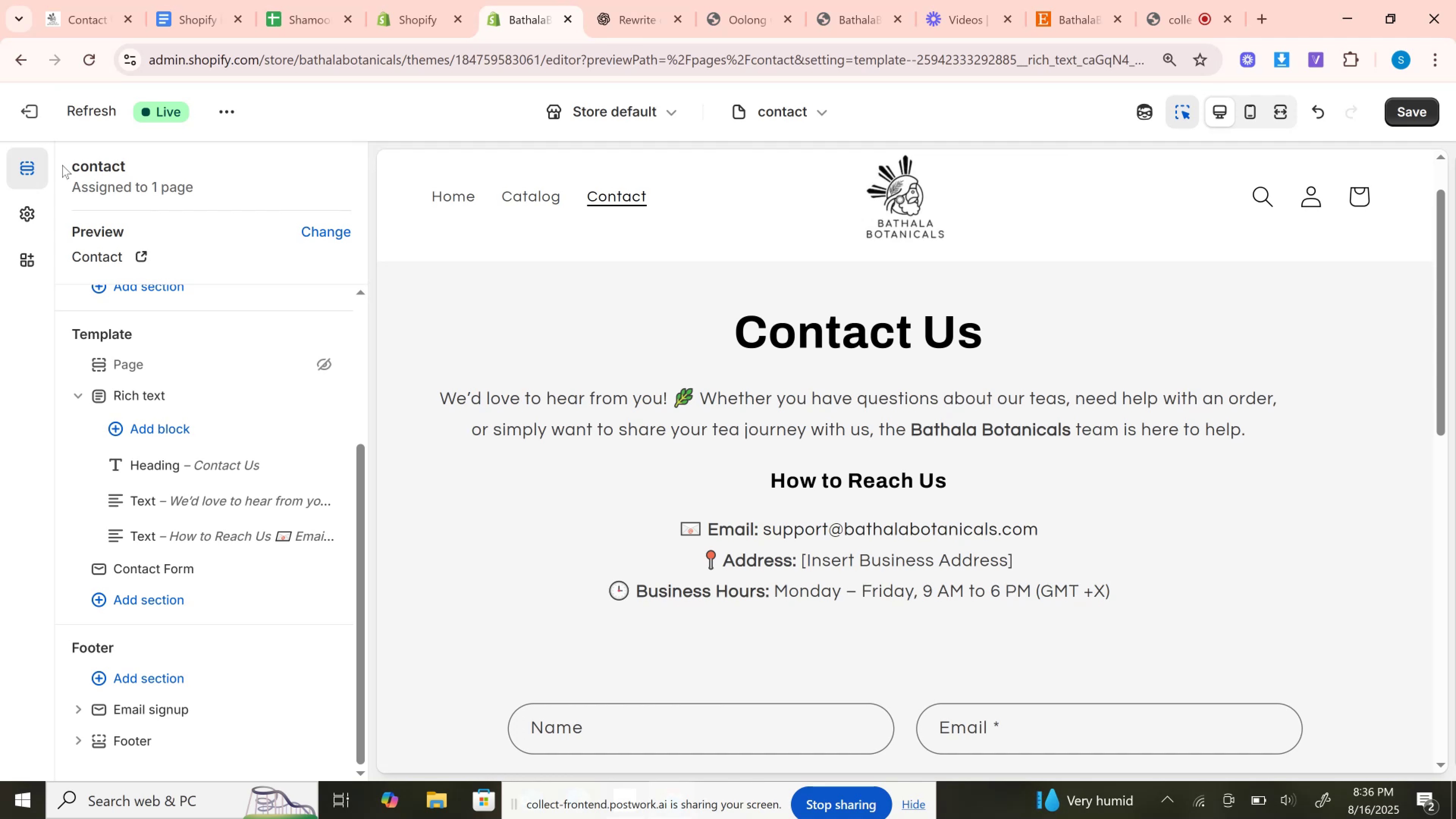 
left_click([468, 458])
 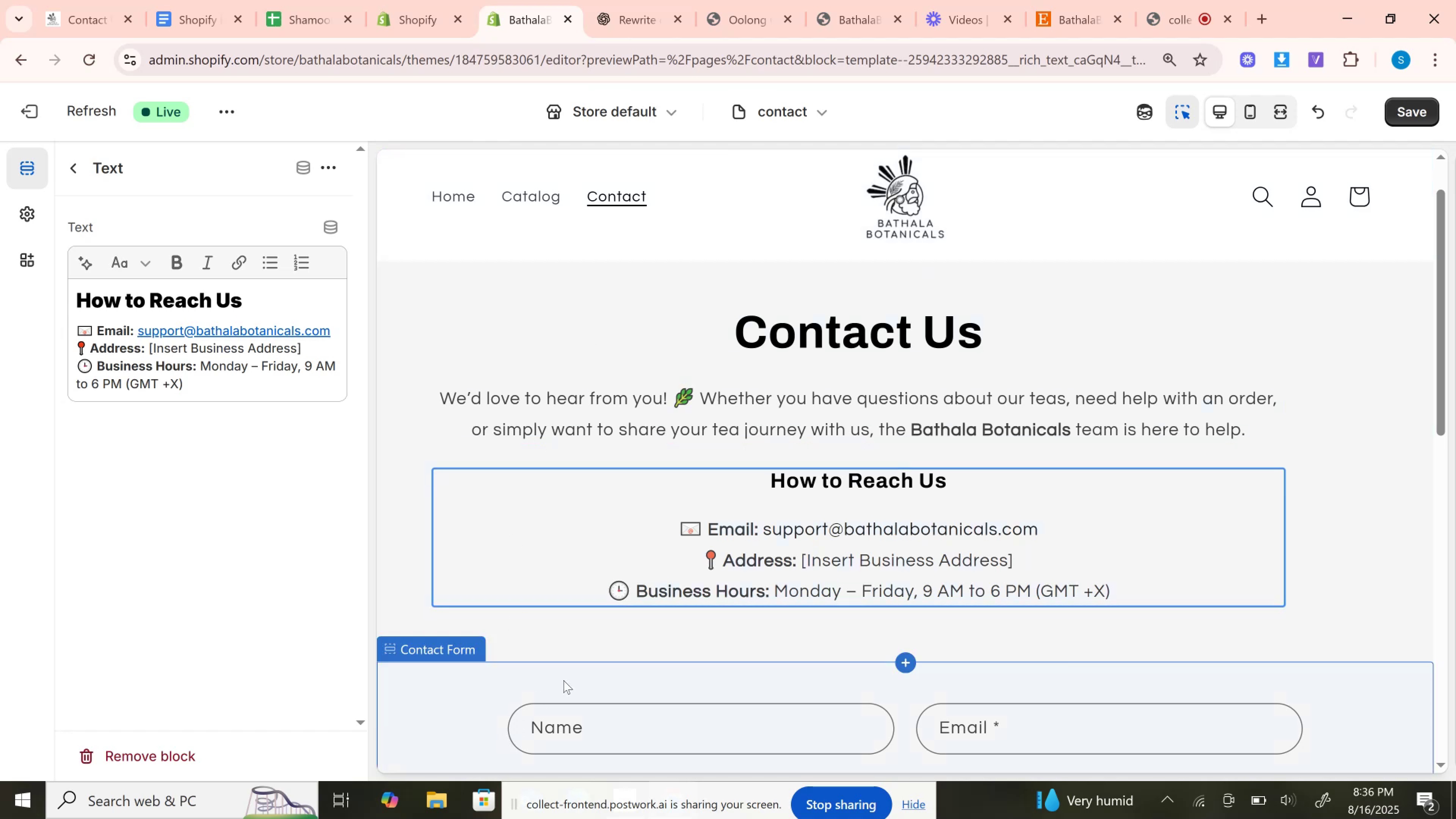 
wait(7.03)
 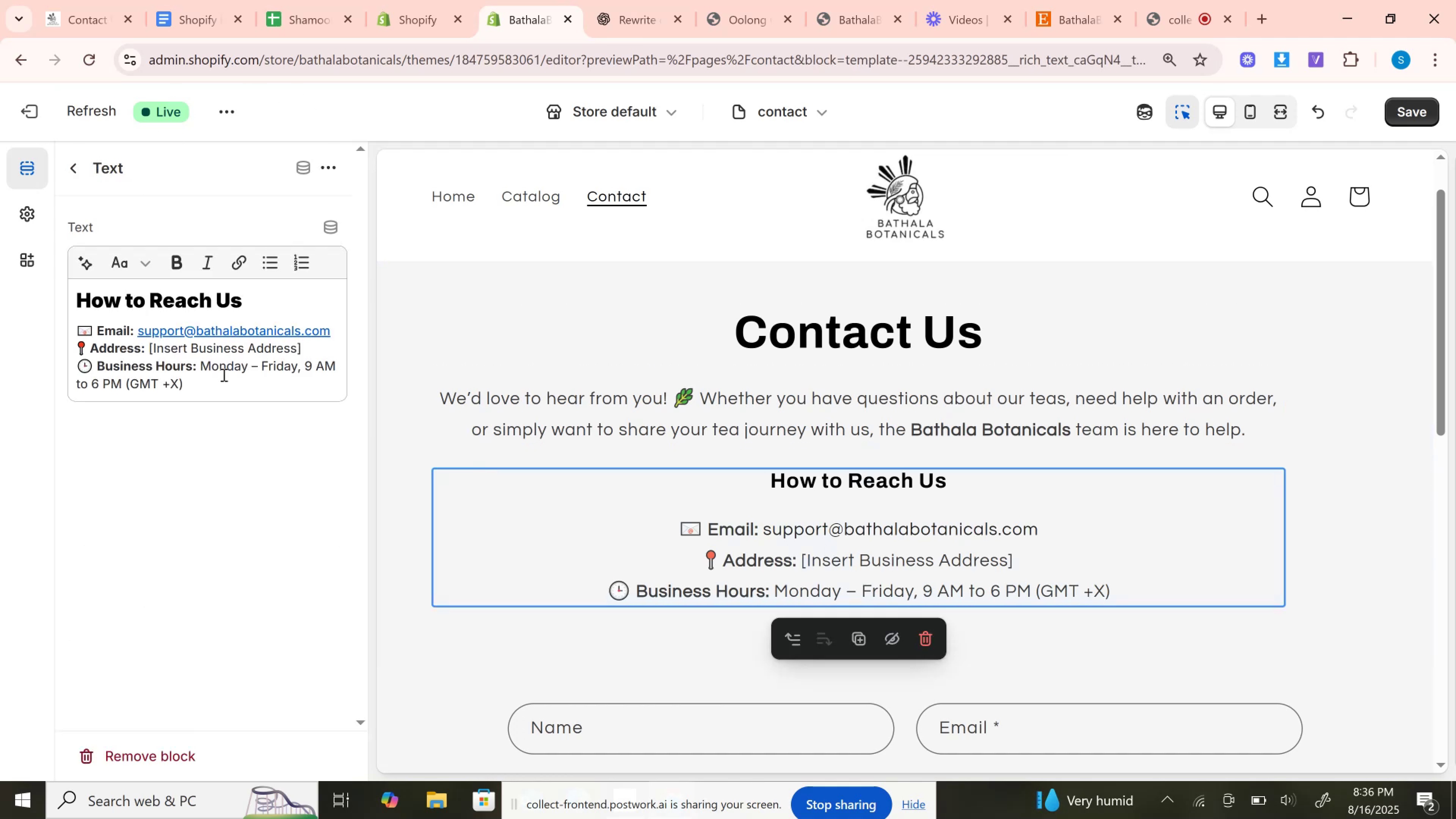 
left_click([458, 651])
 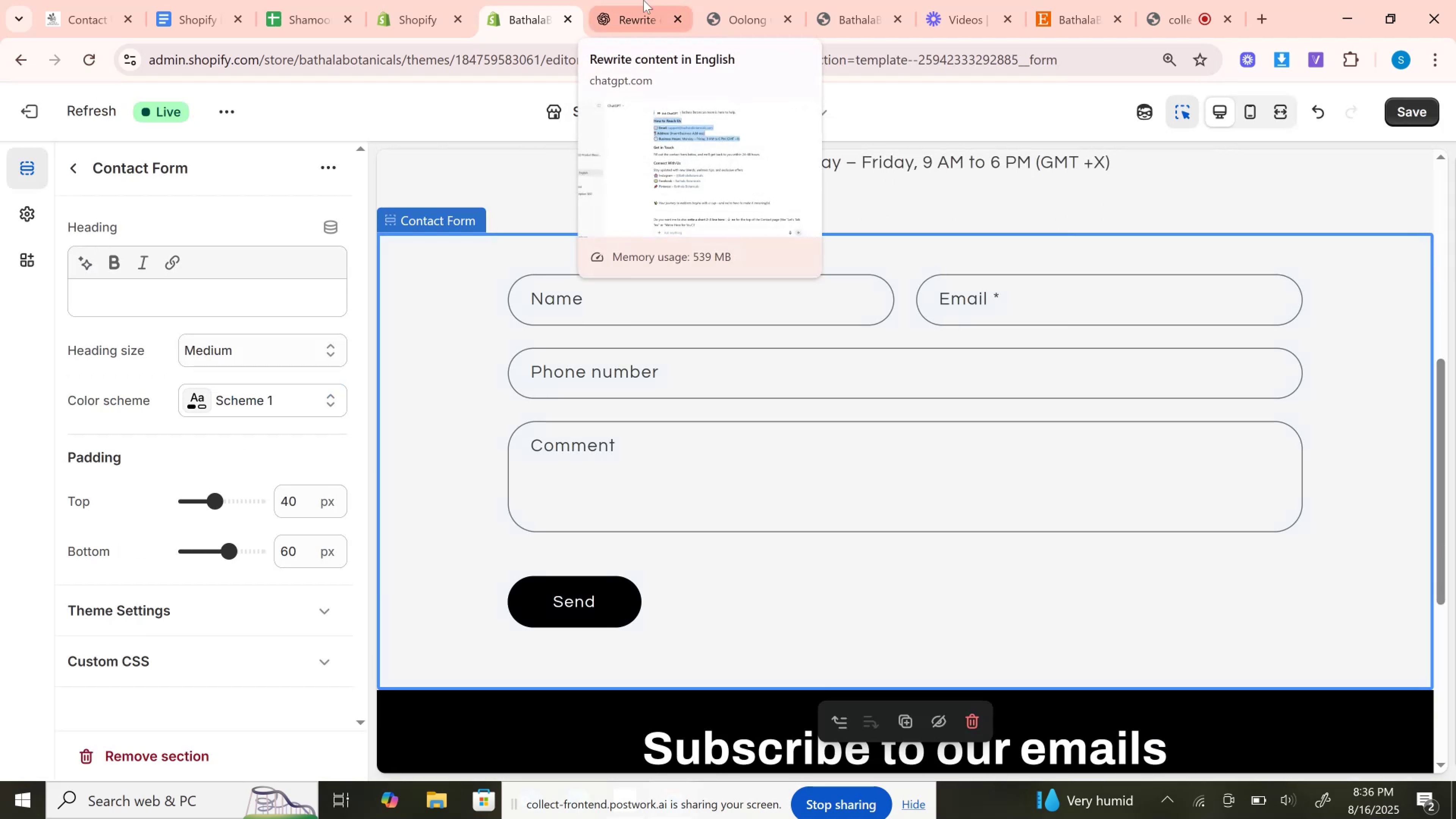 
left_click([643, 0])
 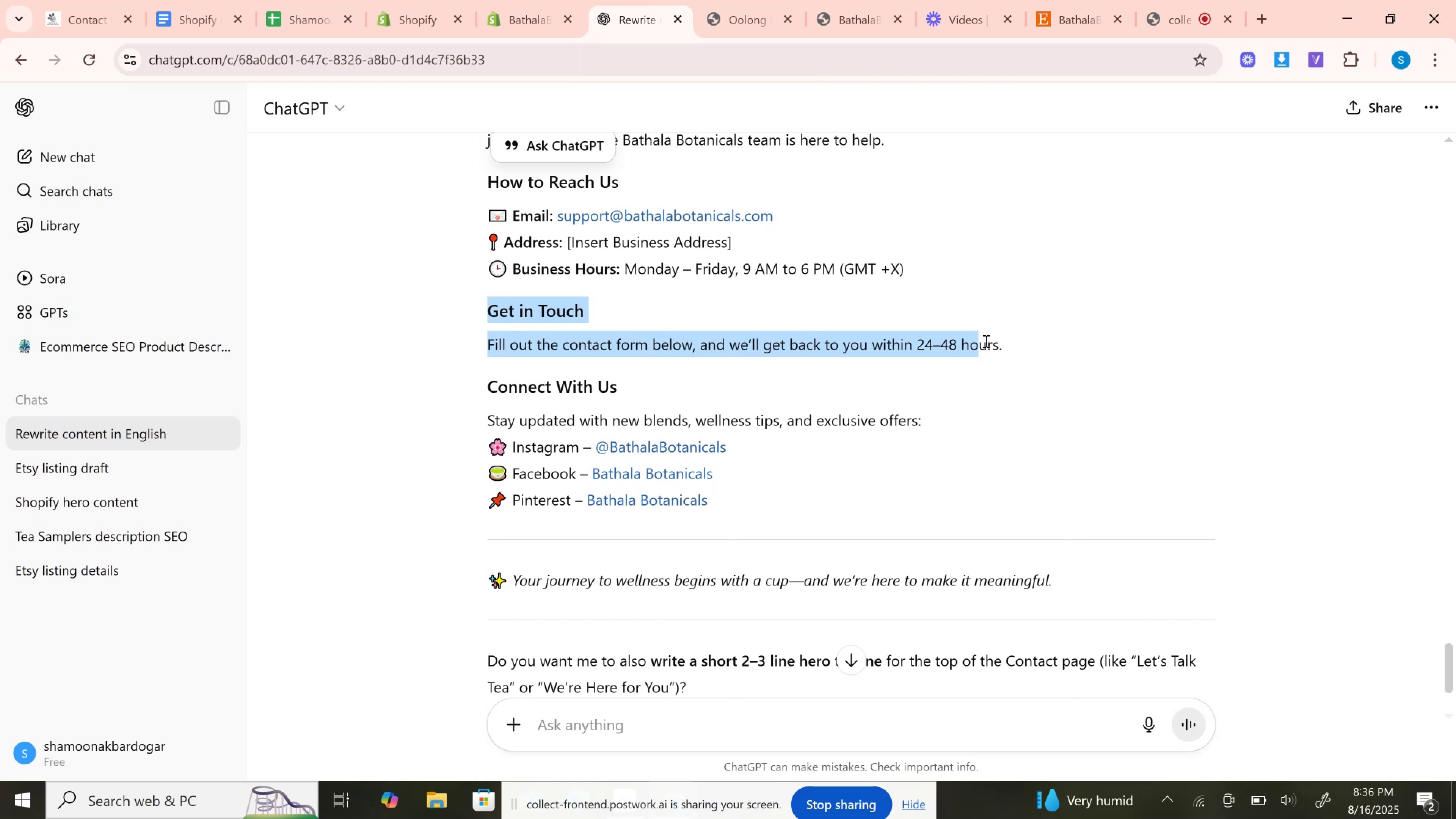 
key(Control+C)
 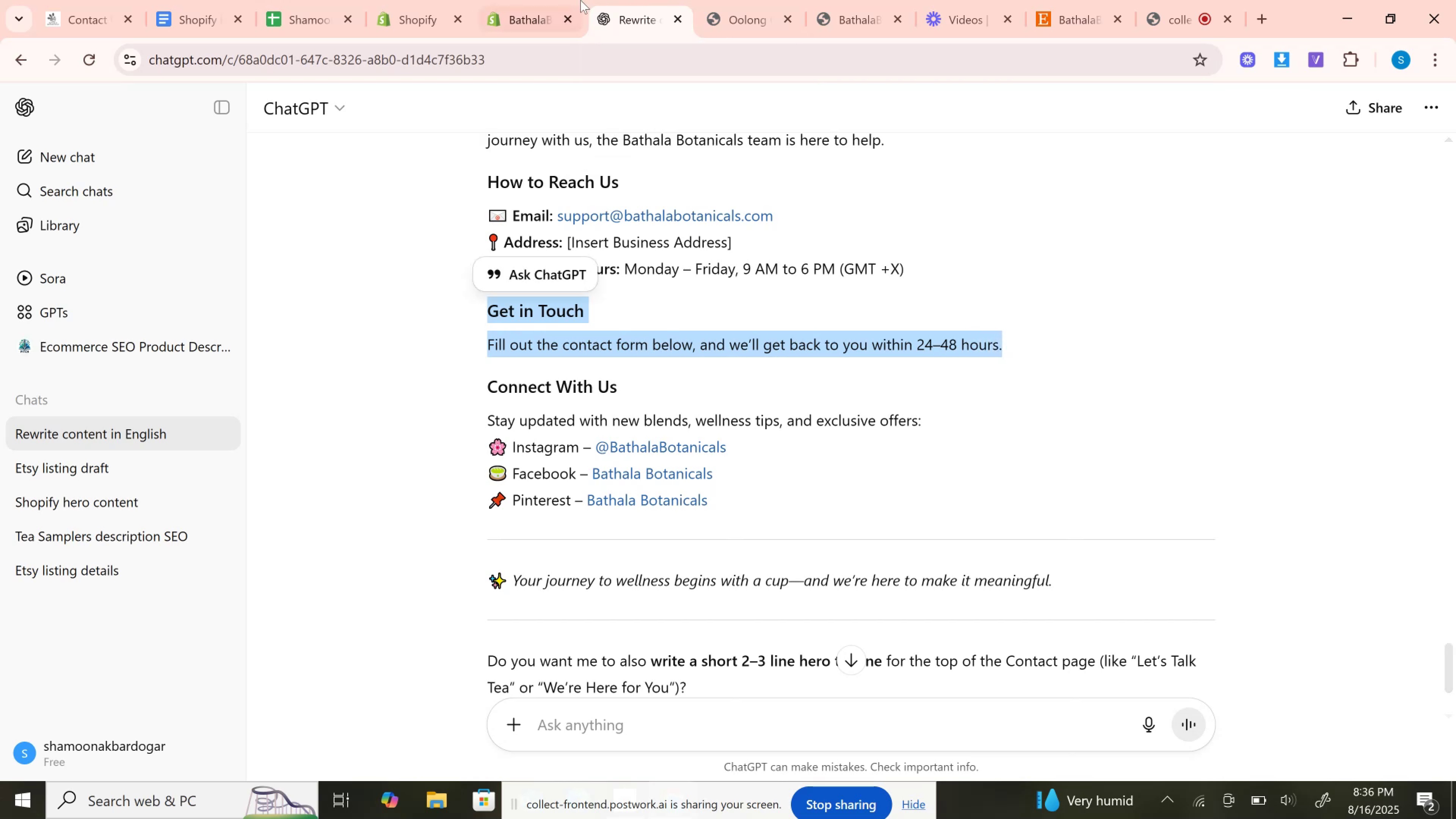 
left_click([581, 0])
 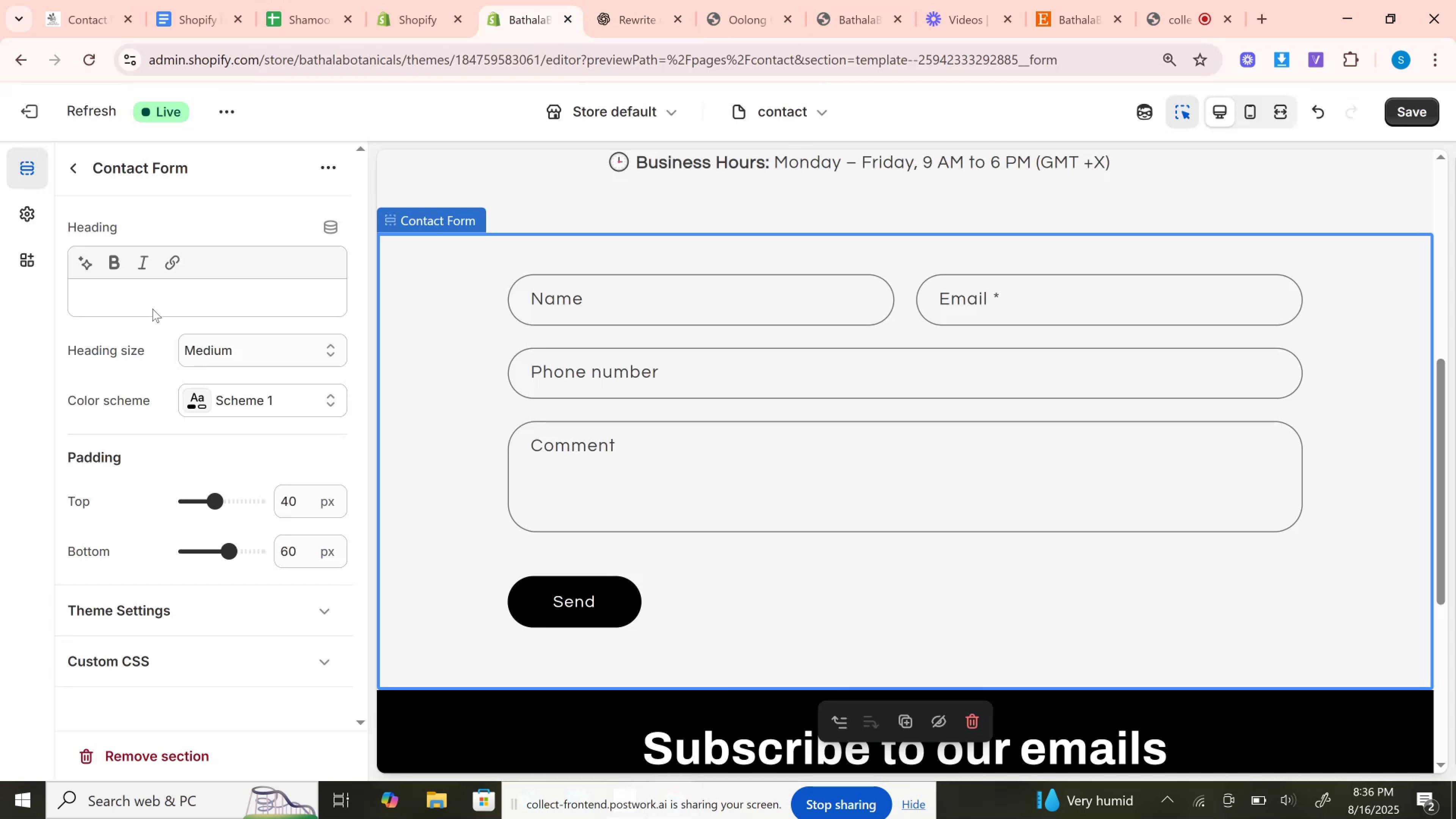 
left_click([152, 290])
 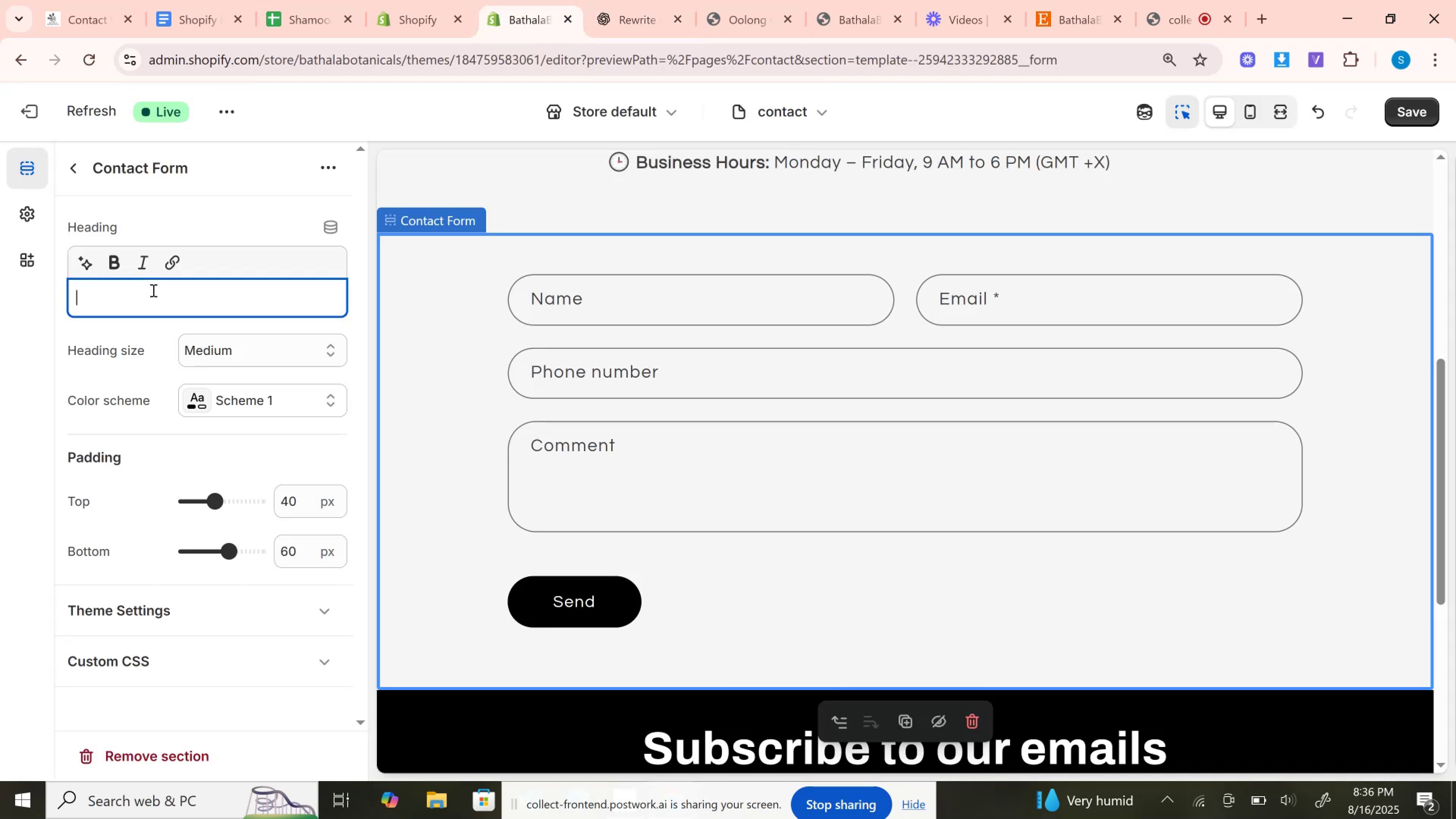 
key(Control+V)
 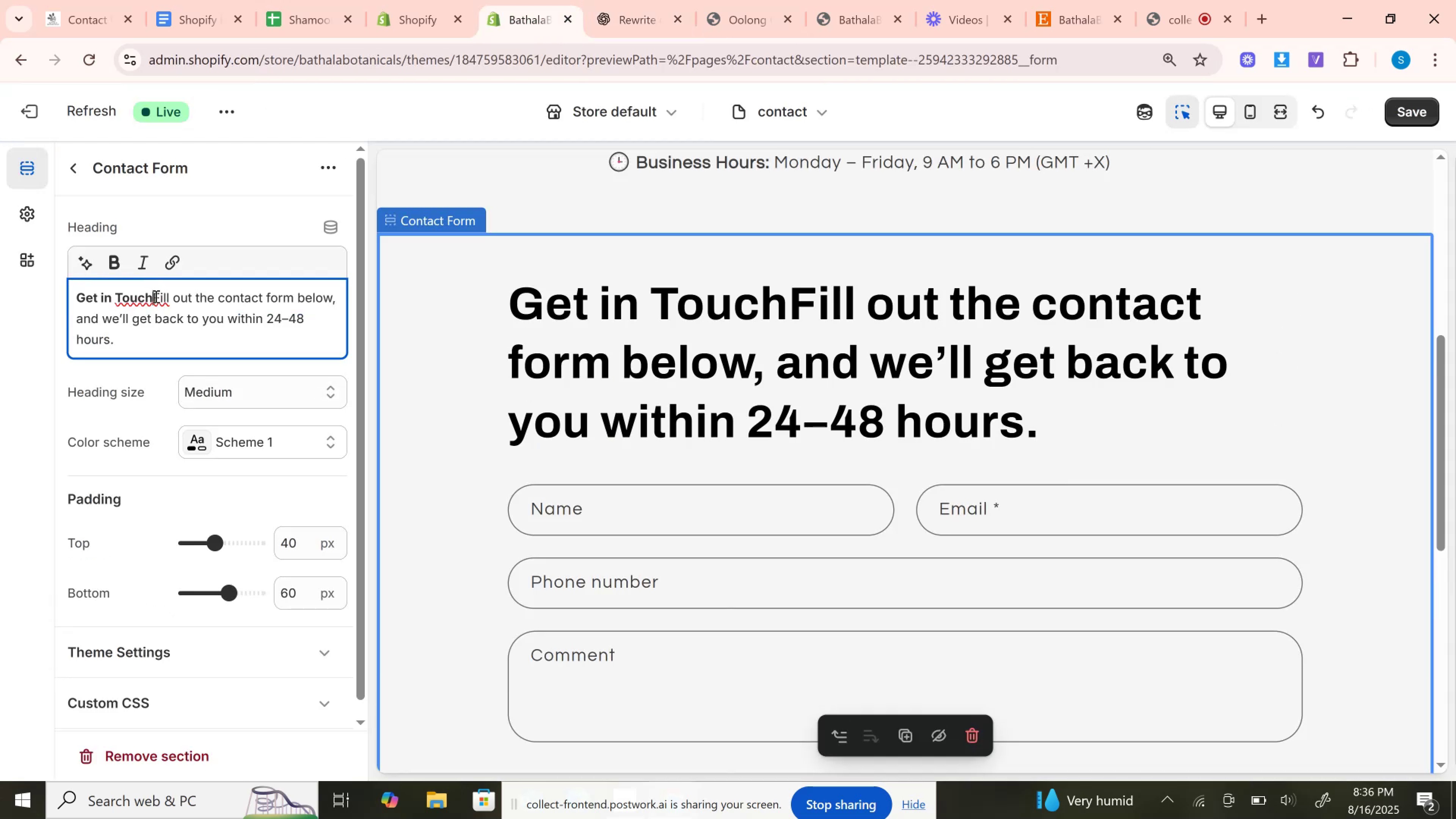 
wait(5.81)
 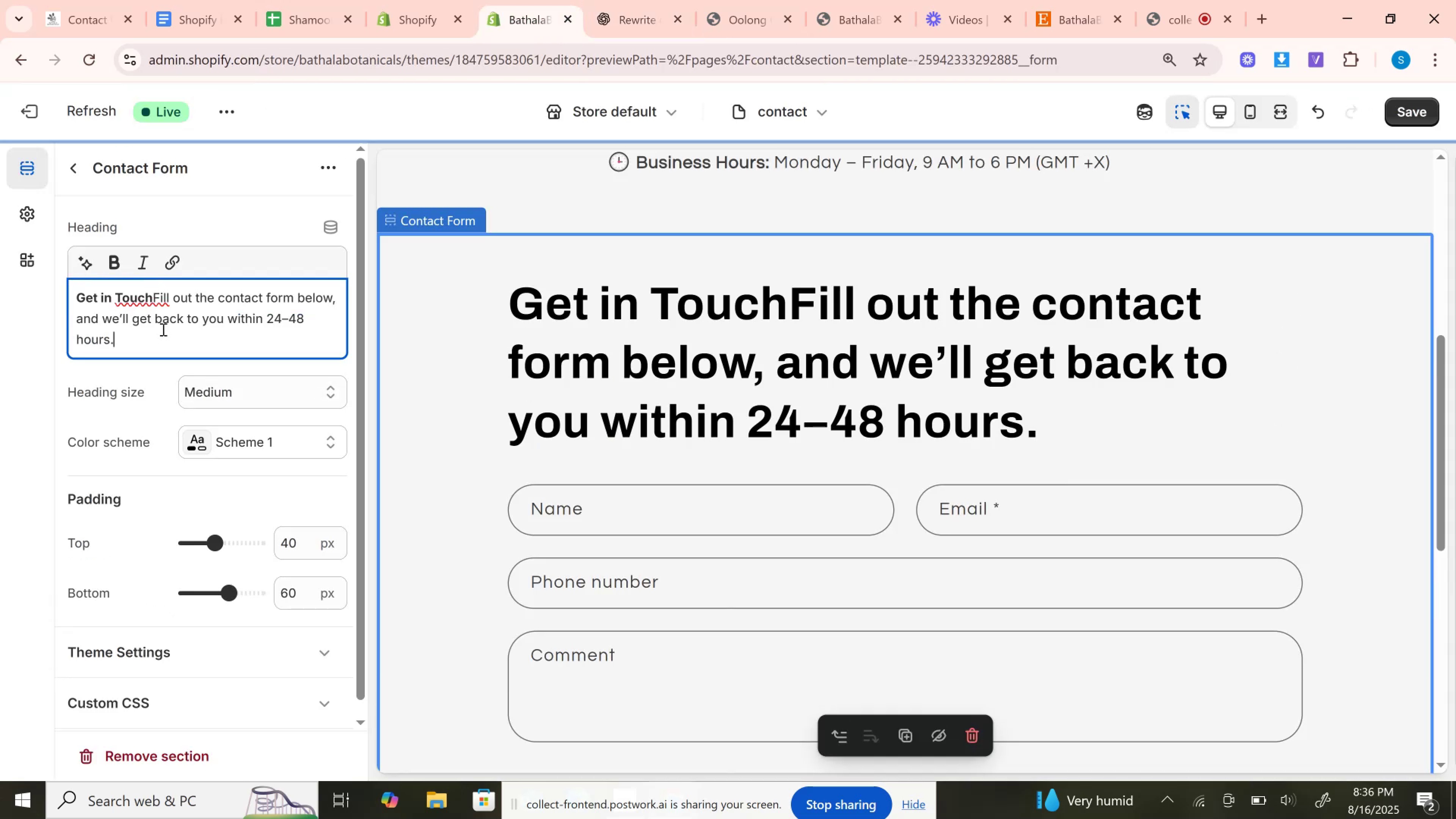 
key(Control+C)
 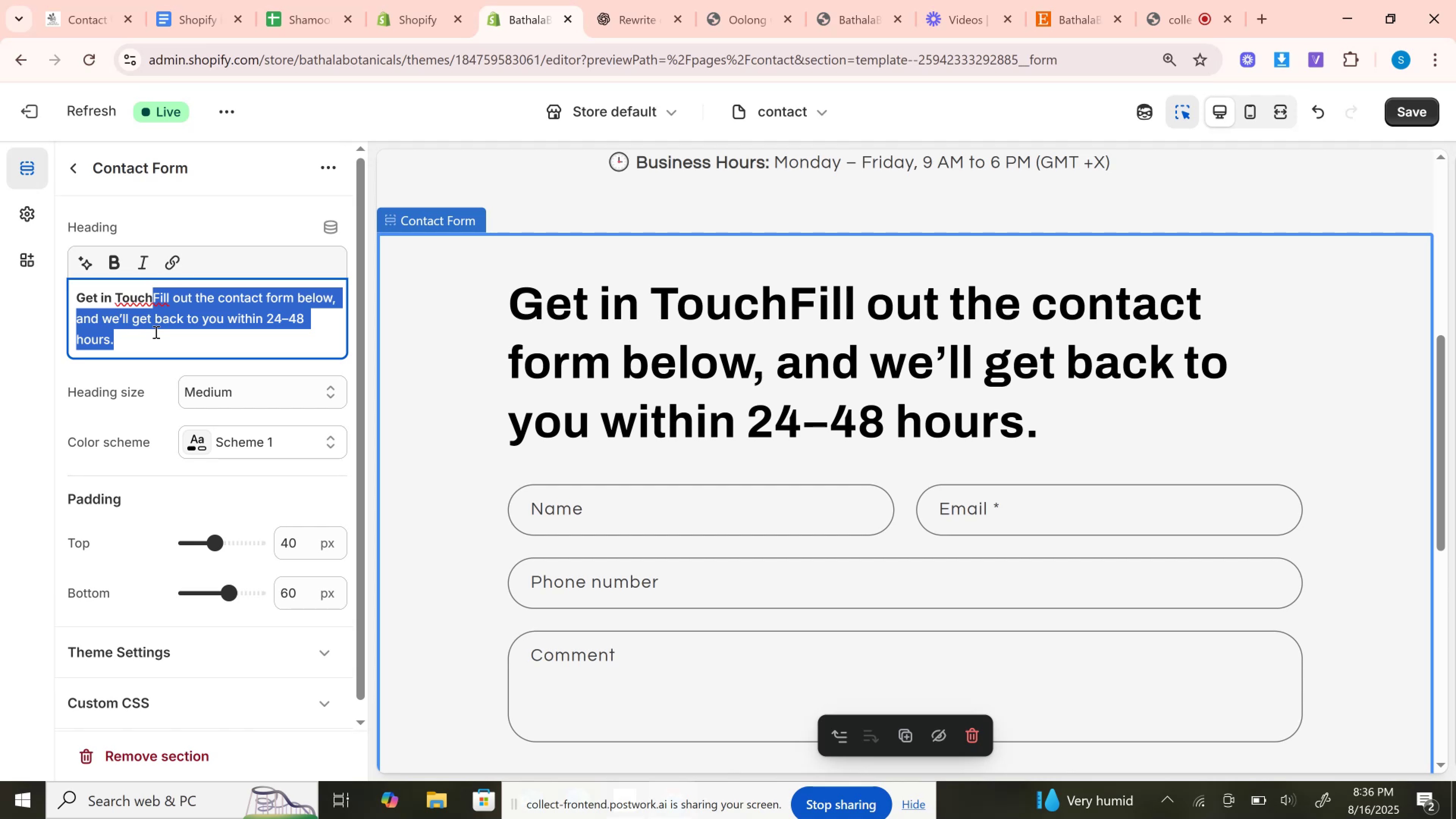 
key(Backspace)
 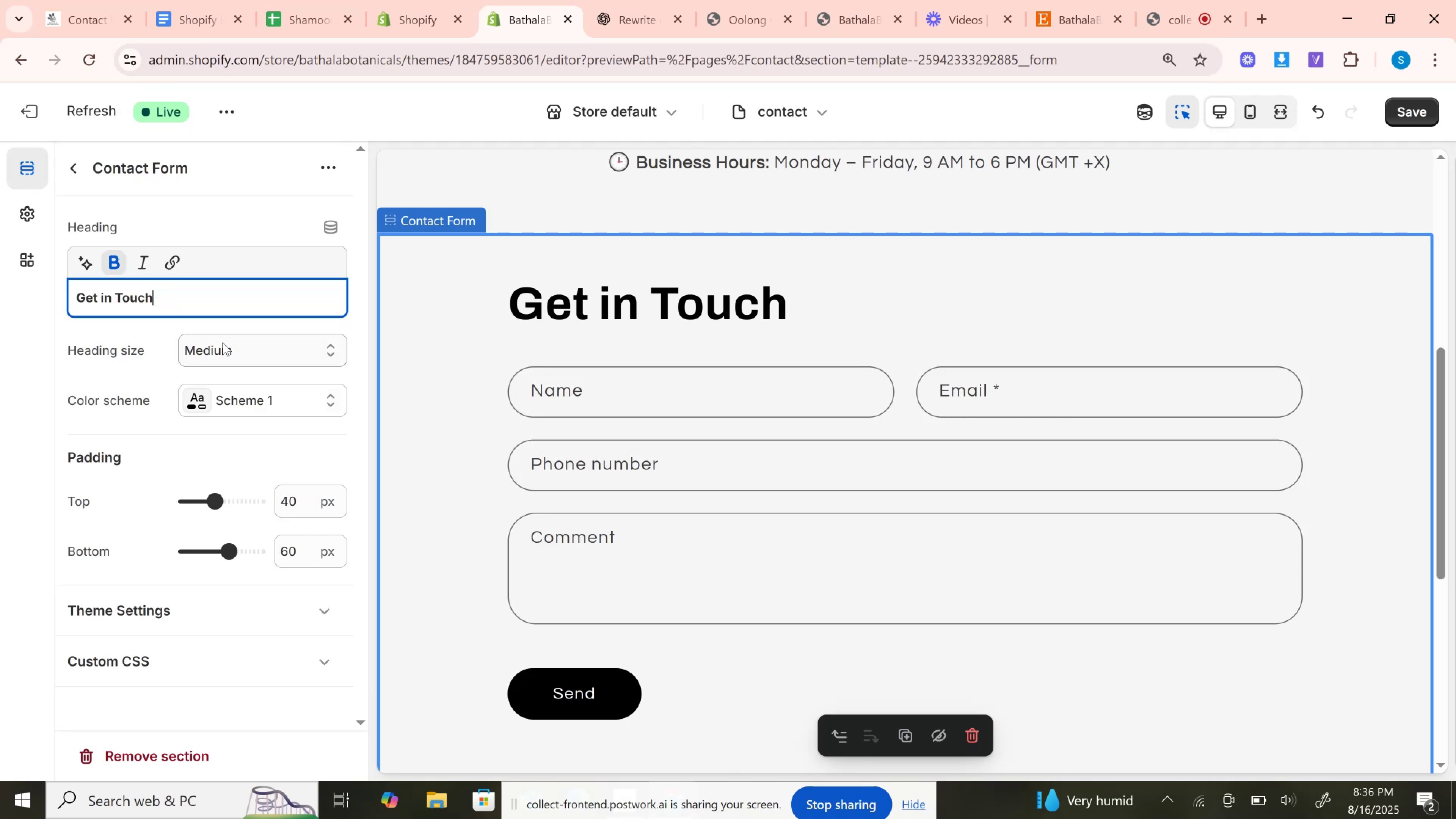 
left_click([224, 342])
 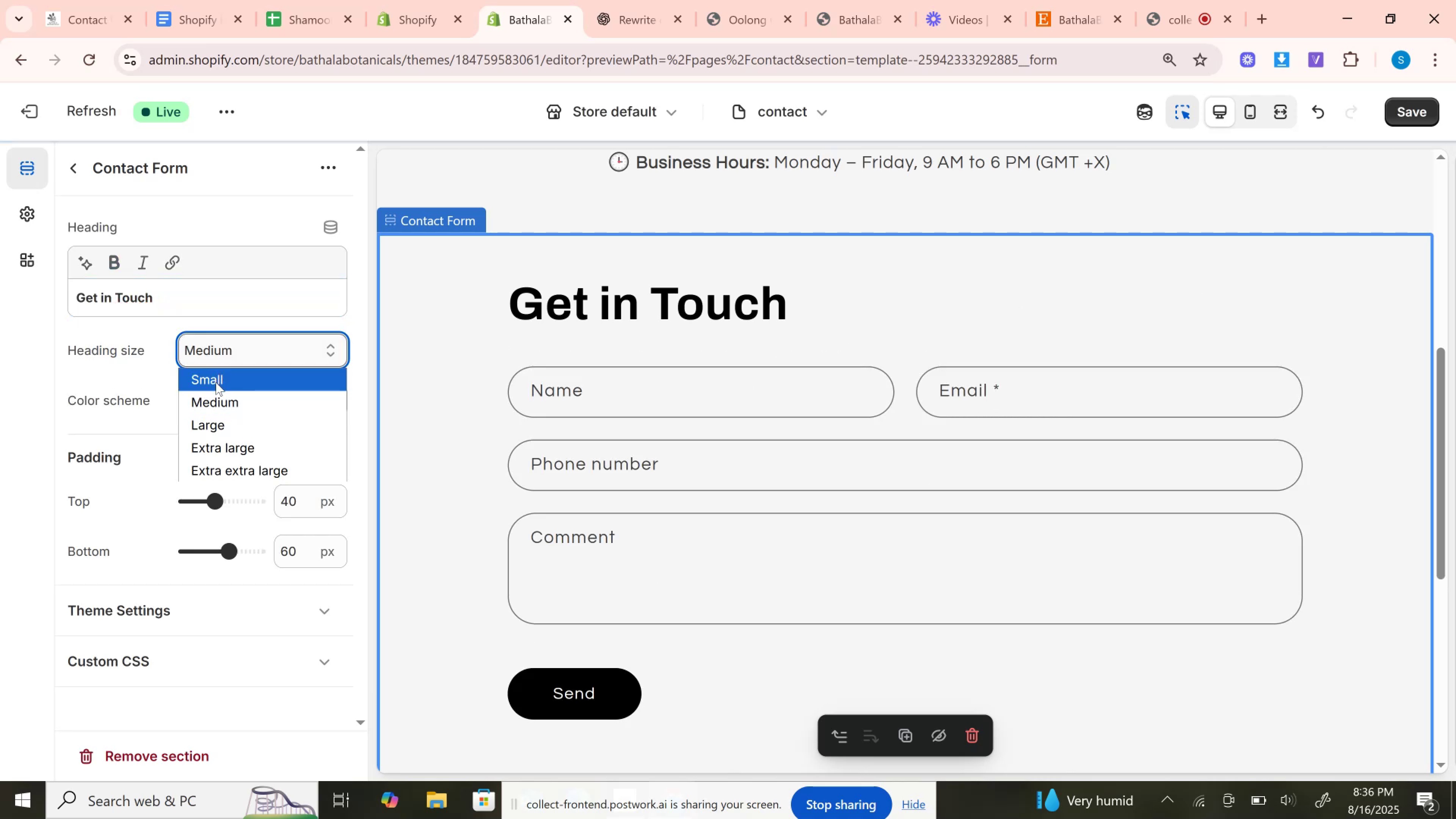 
left_click([216, 382])
 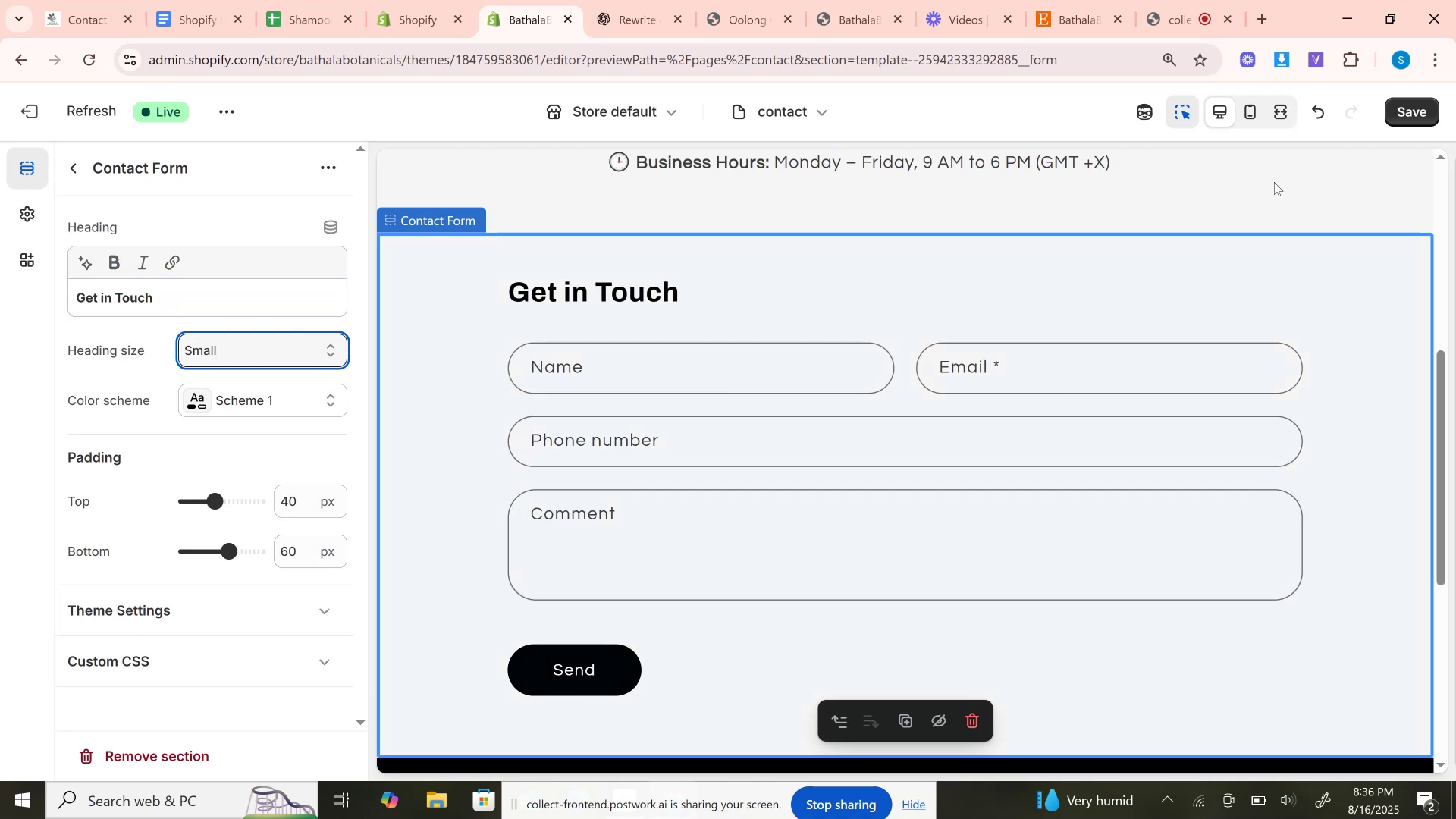 
wait(6.14)
 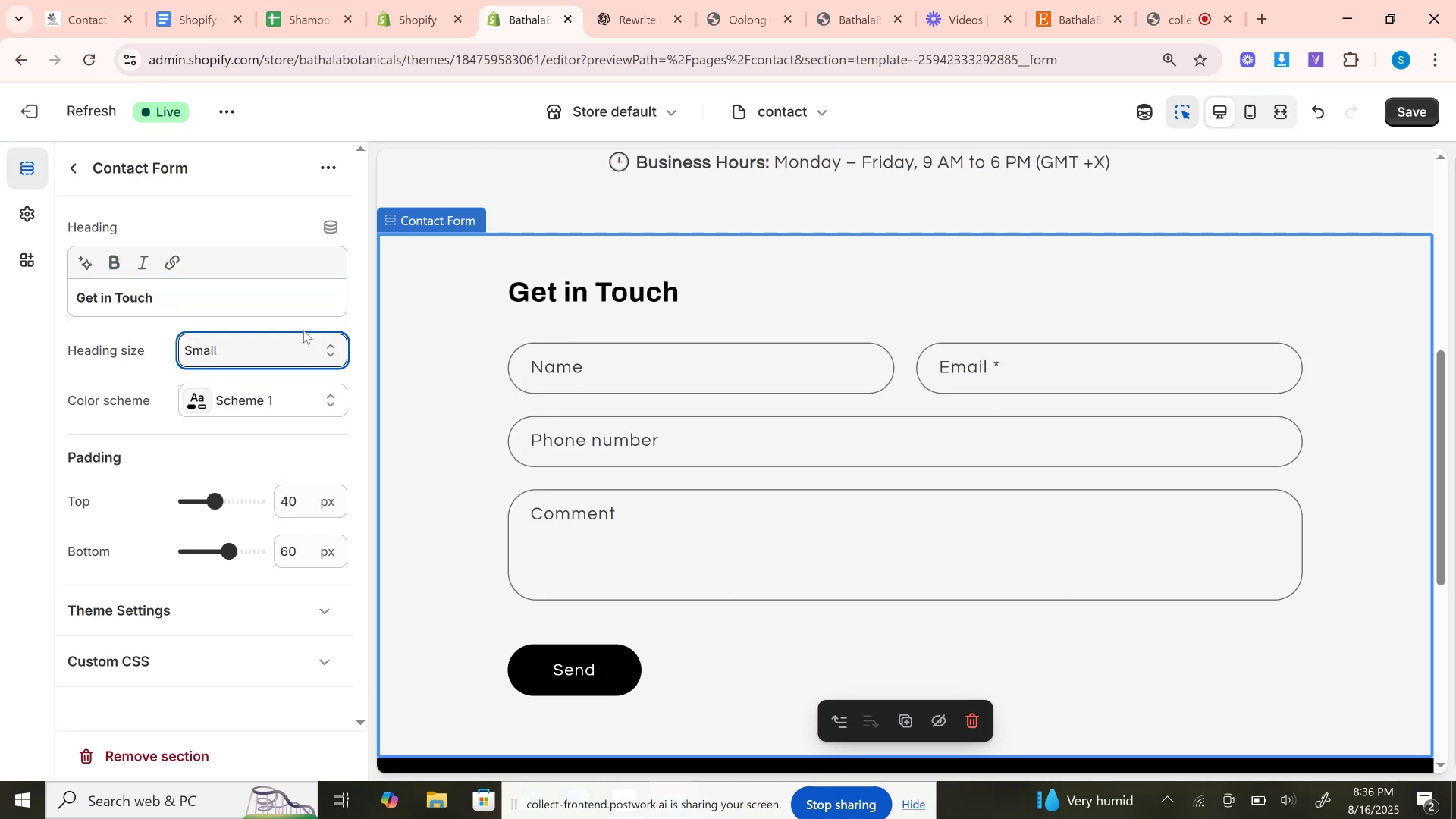 
left_click([1402, 116])
 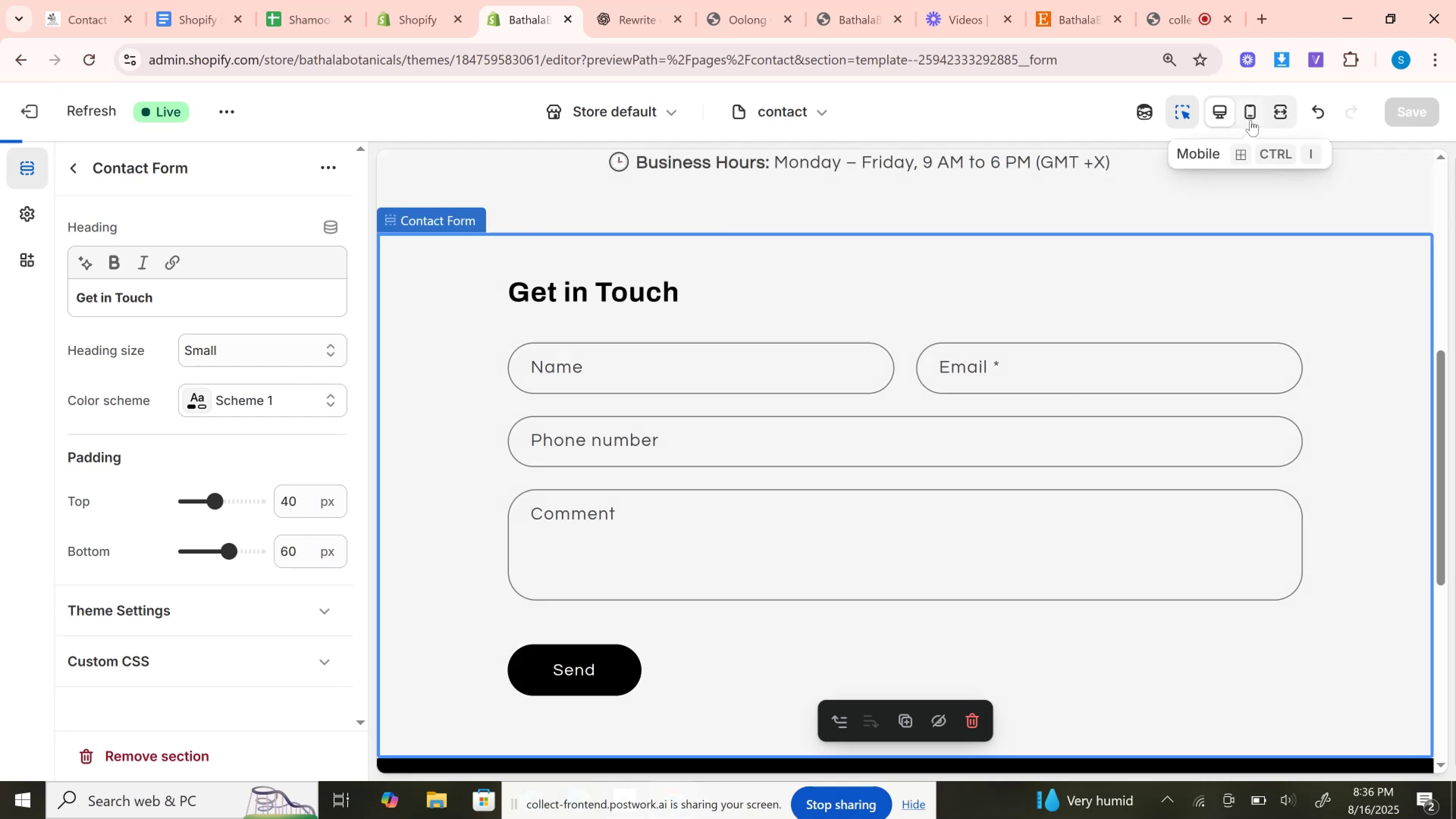 
left_click([1250, 120])
 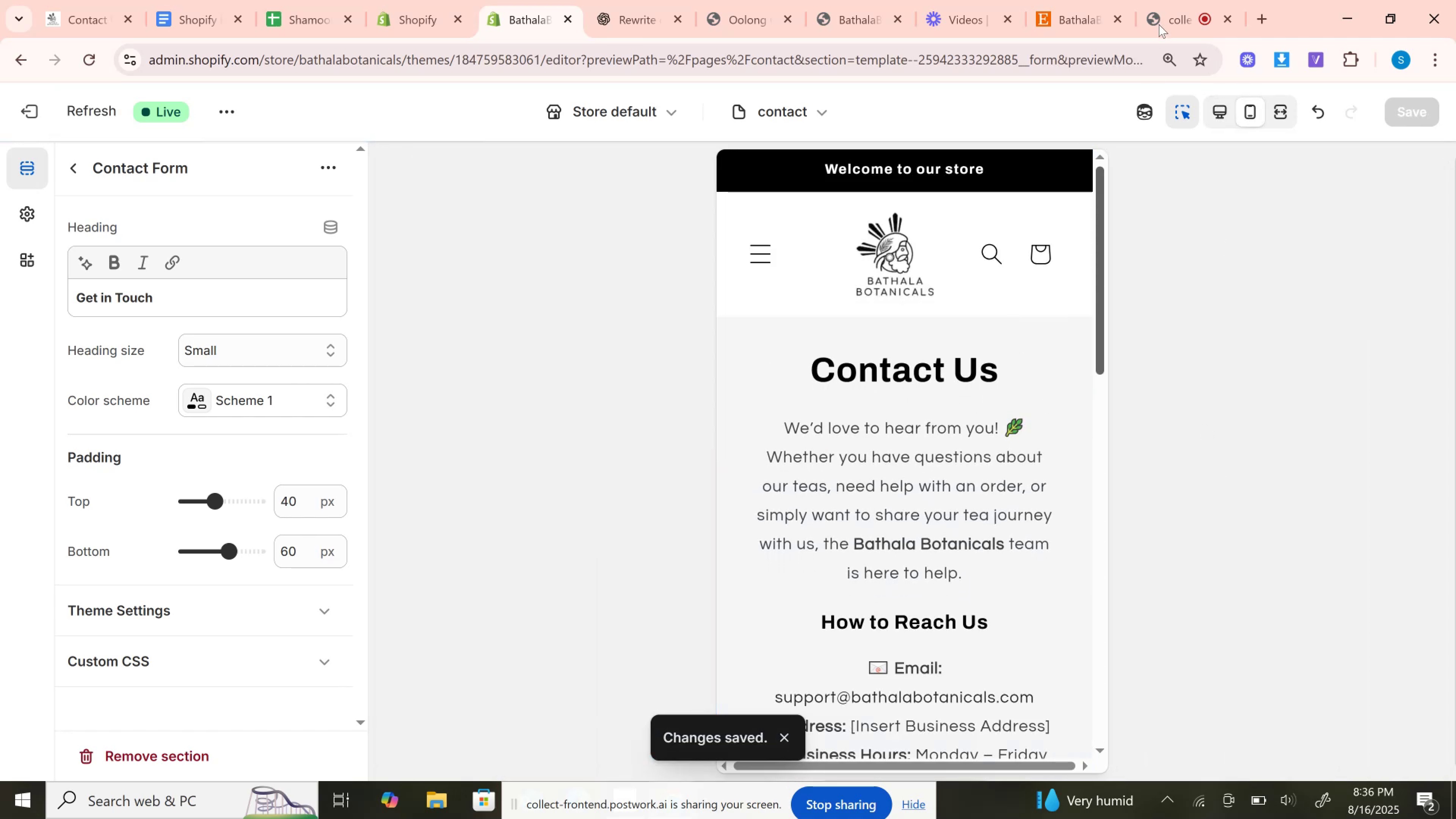 
wait(10.7)
 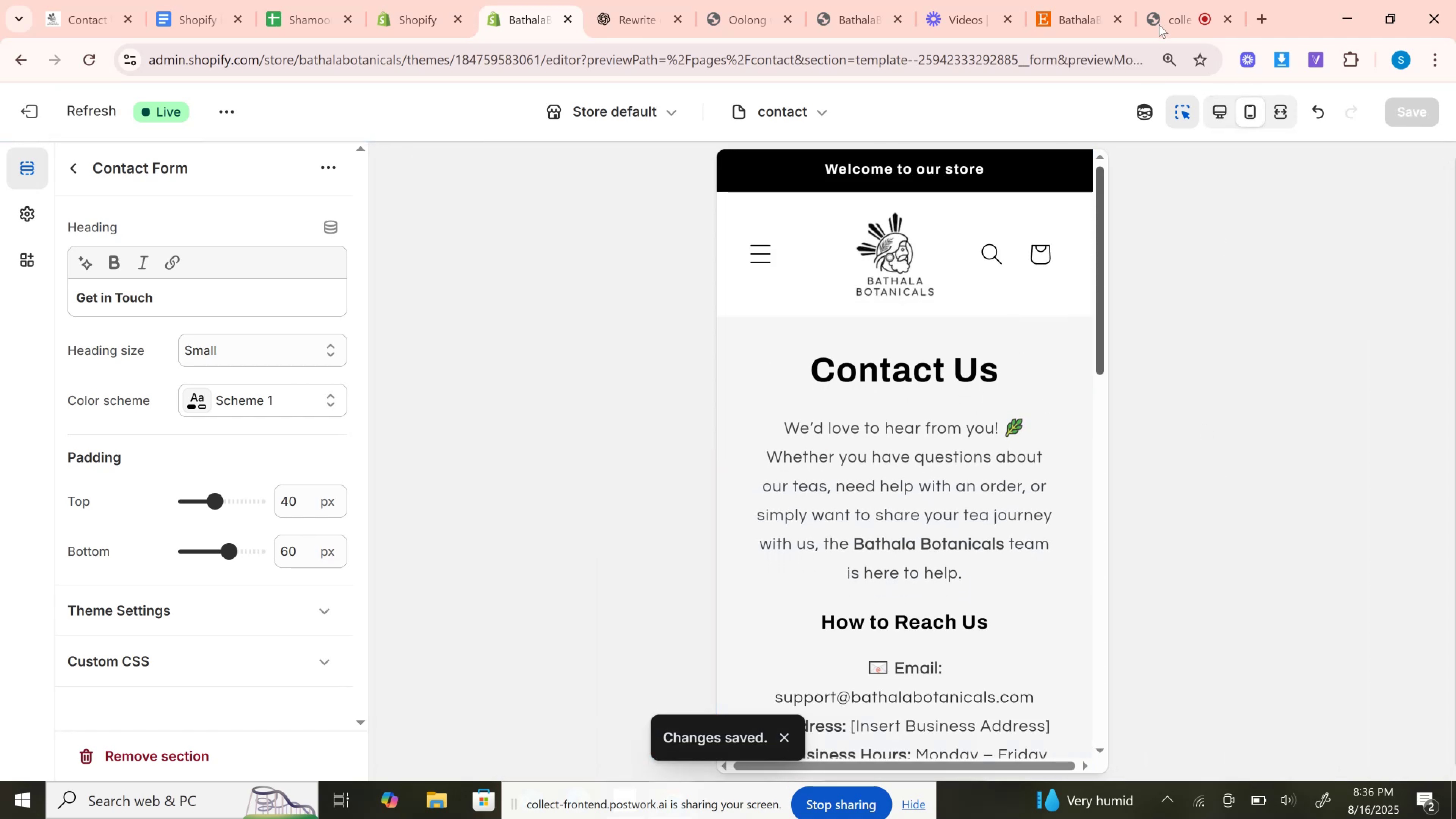 
left_click([754, 311])
 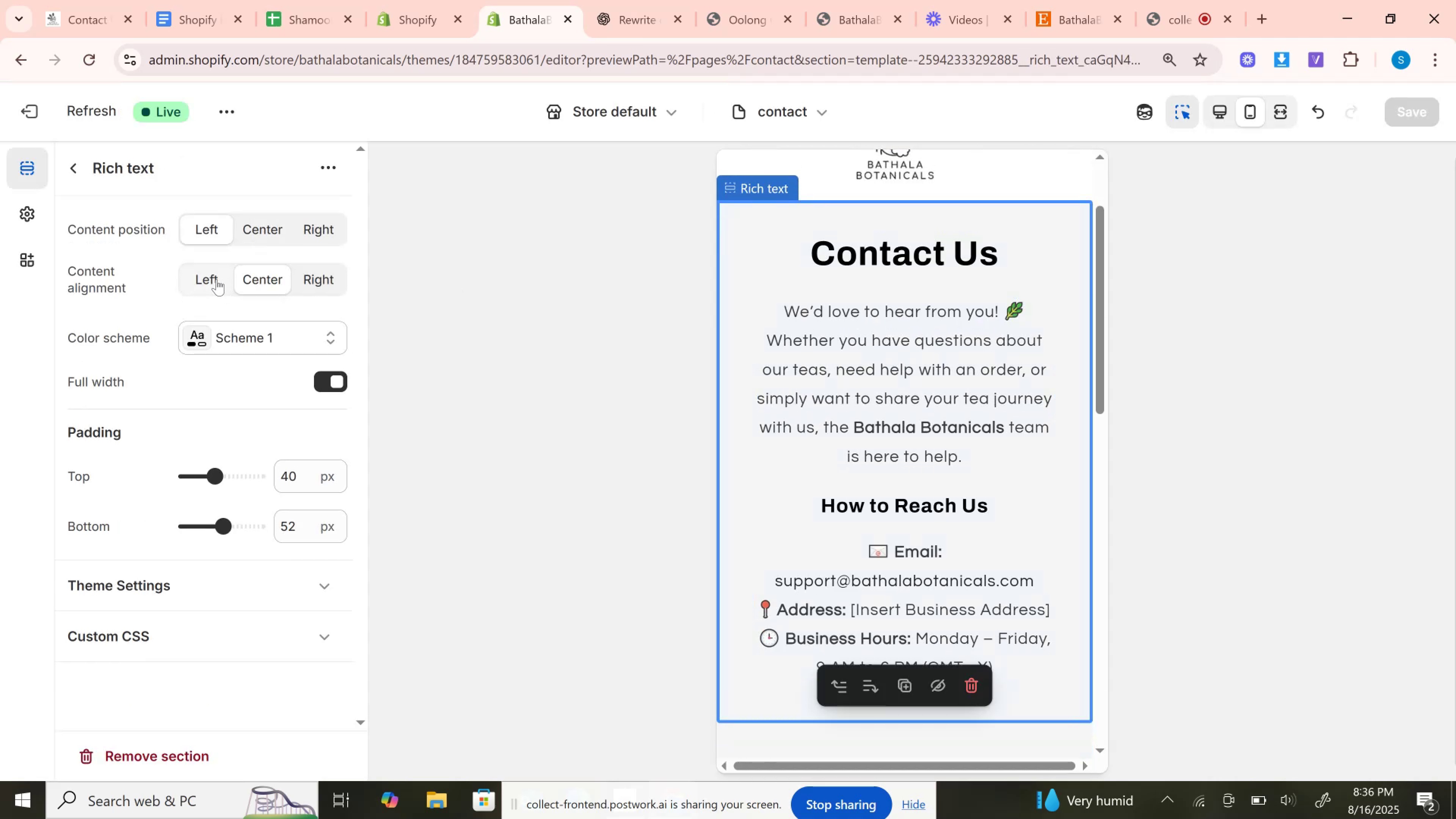 
left_click([217, 279])
 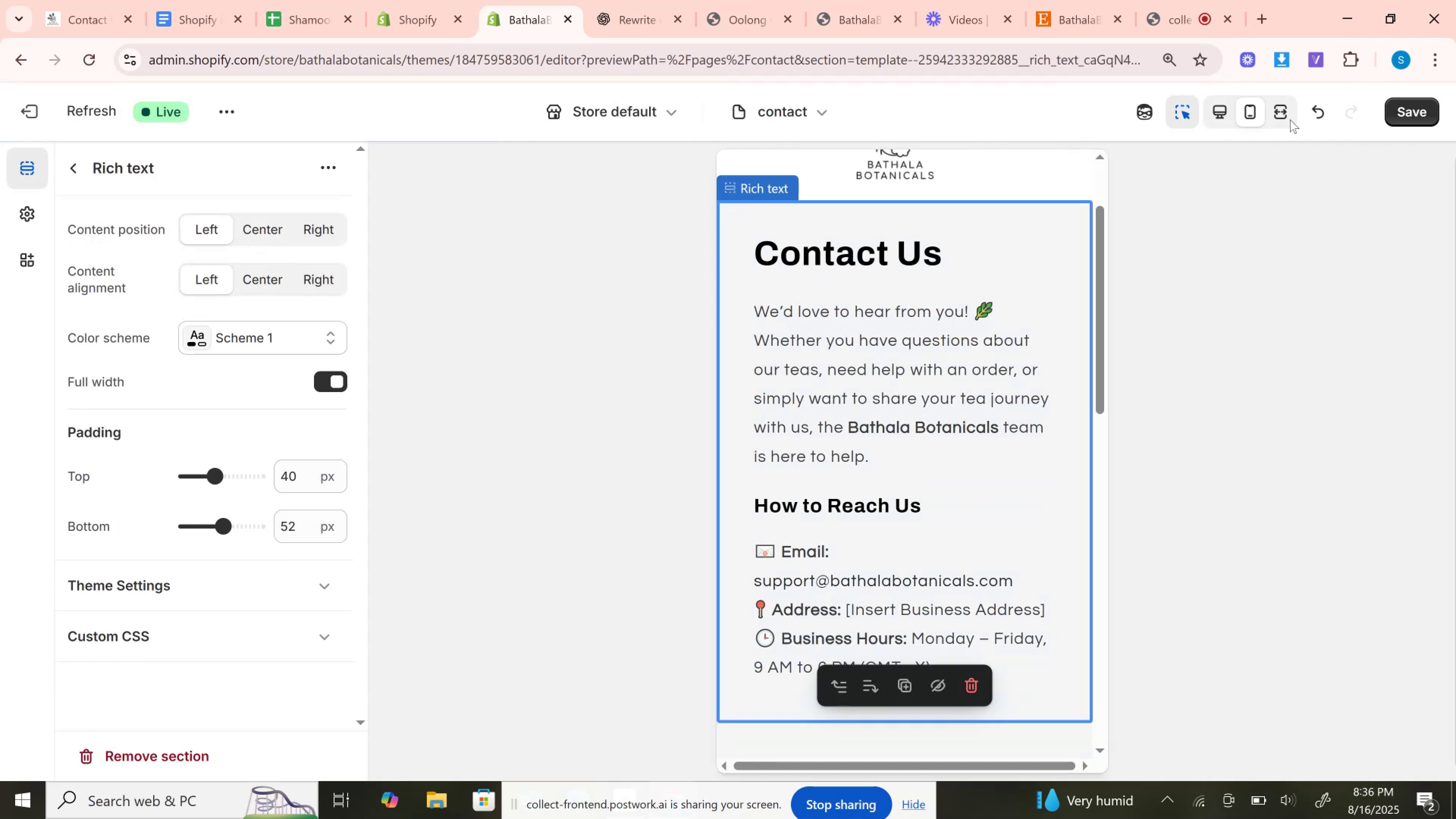 
left_click([1210, 116])
 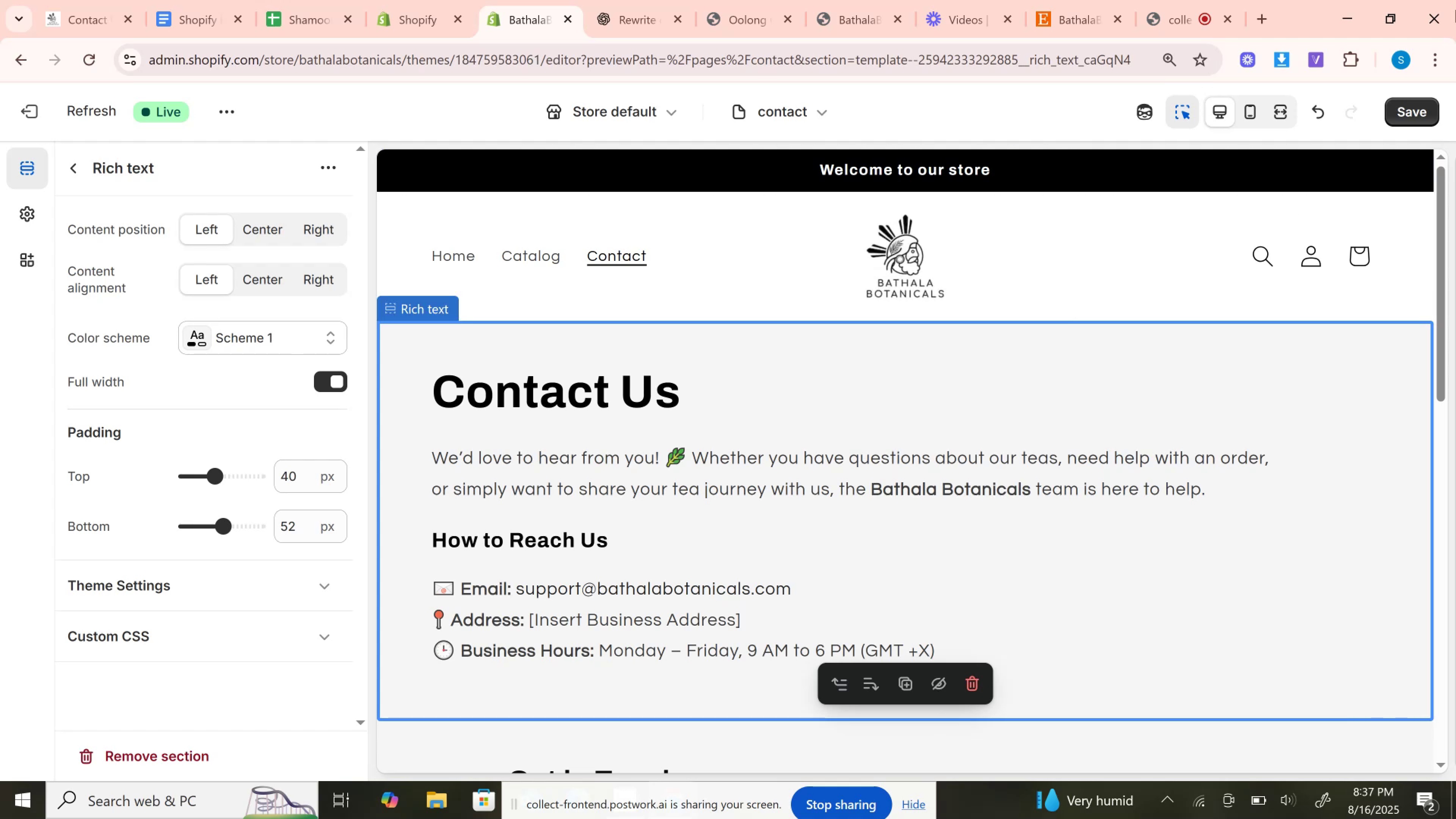 
wait(5.65)
 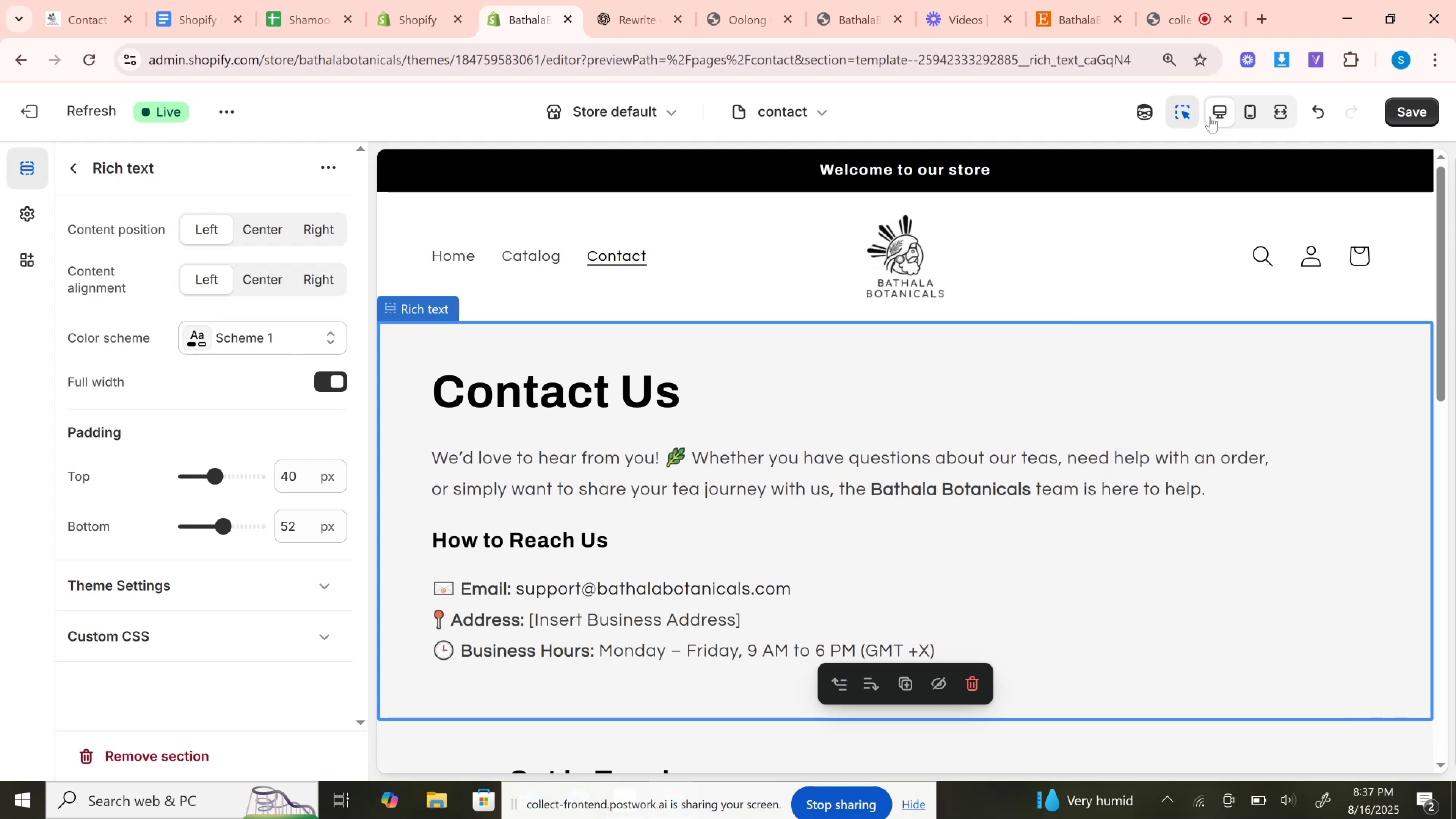 
left_click([1403, 118])
 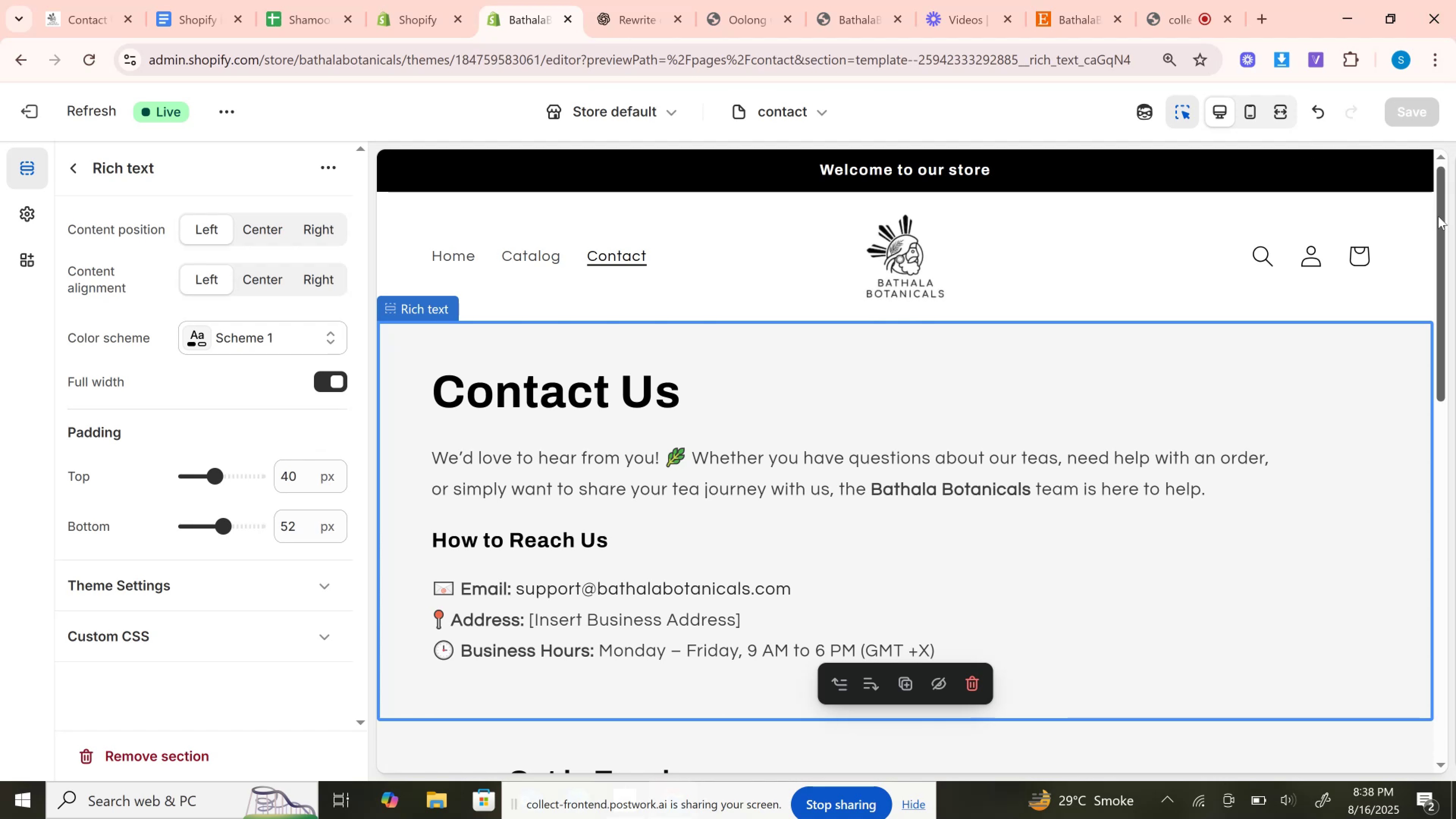 
wait(116.37)
 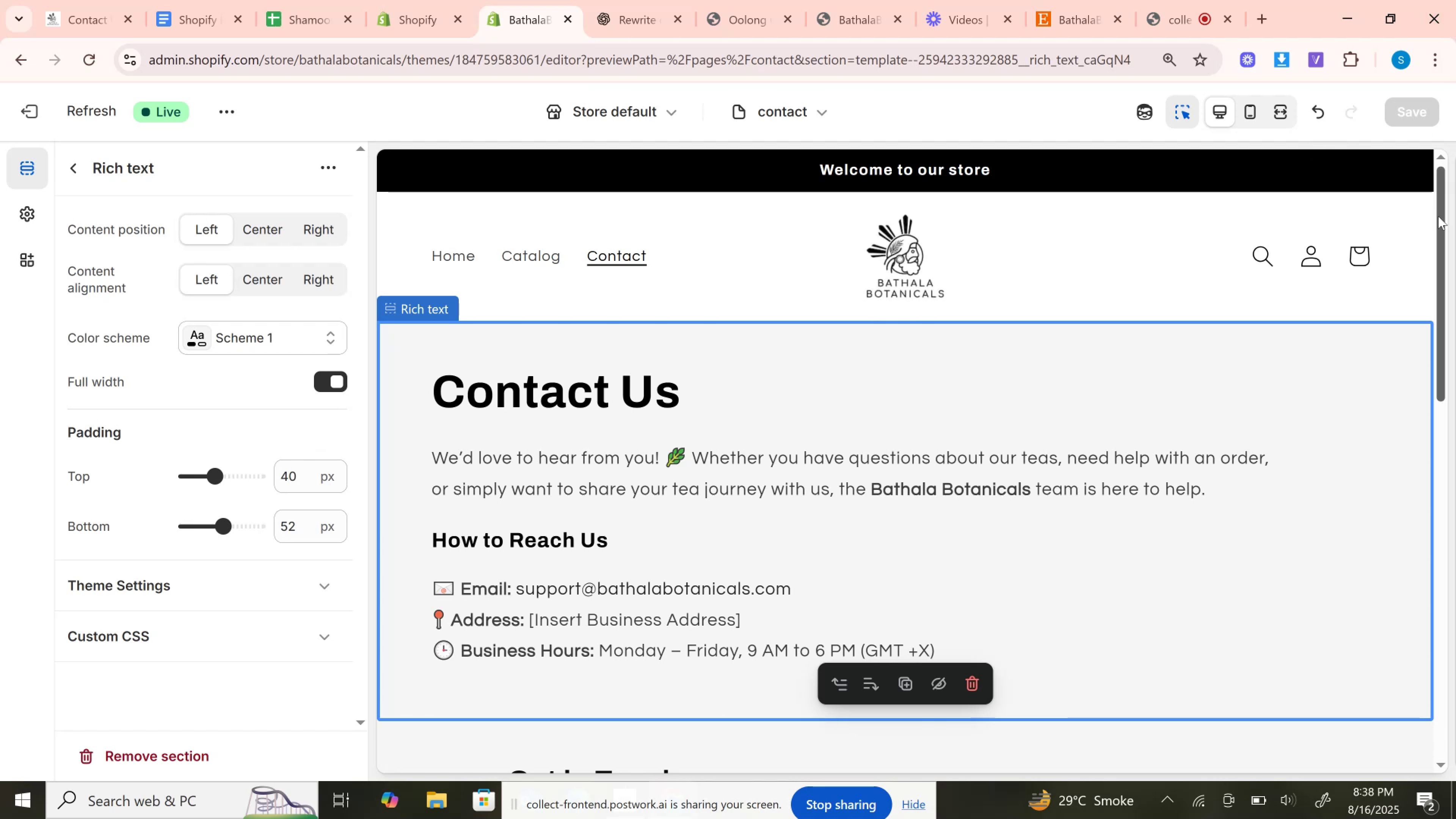 
left_click([82, 165])
 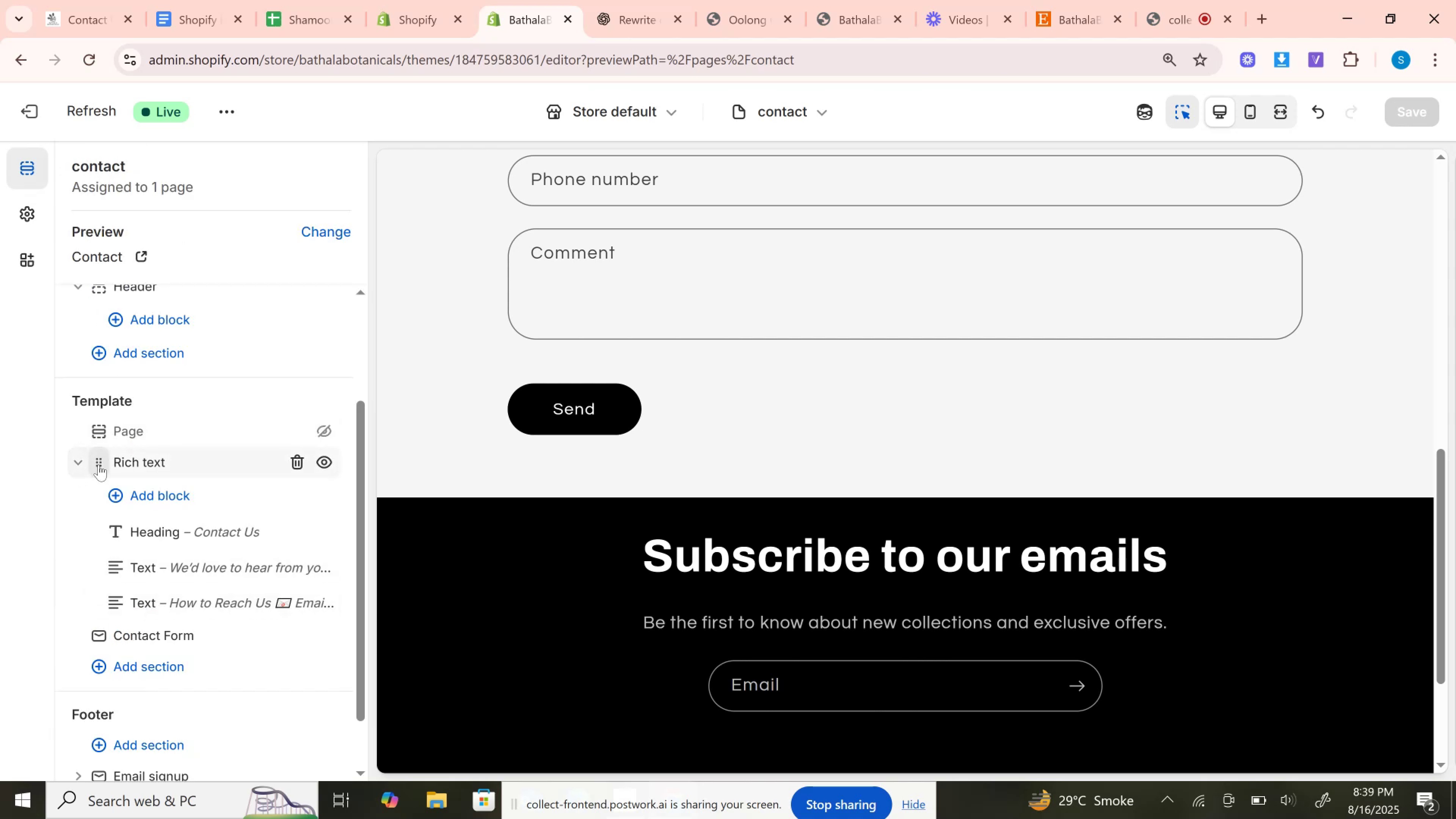 
left_click([99, 464])
 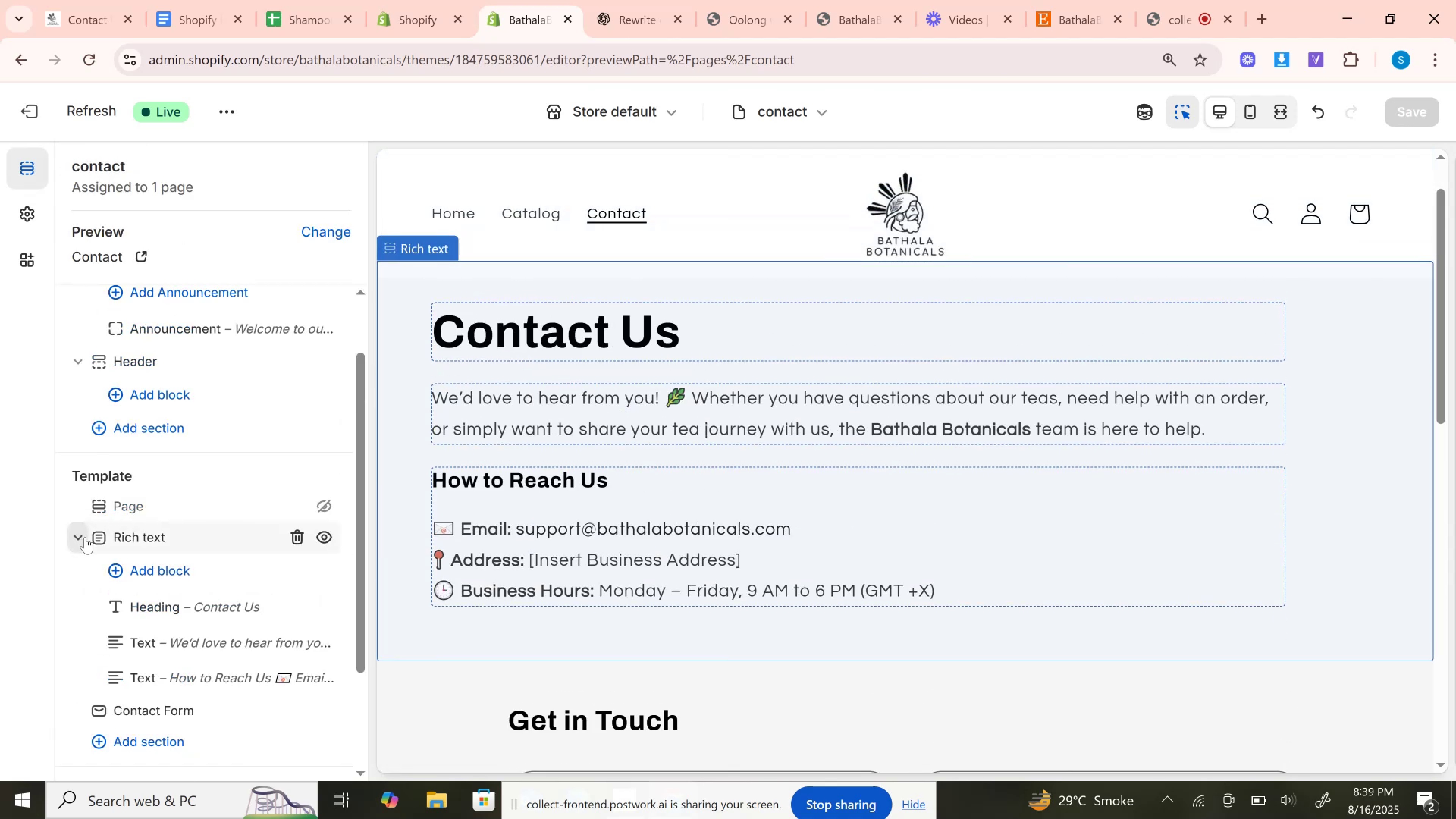 
left_click([85, 537])
 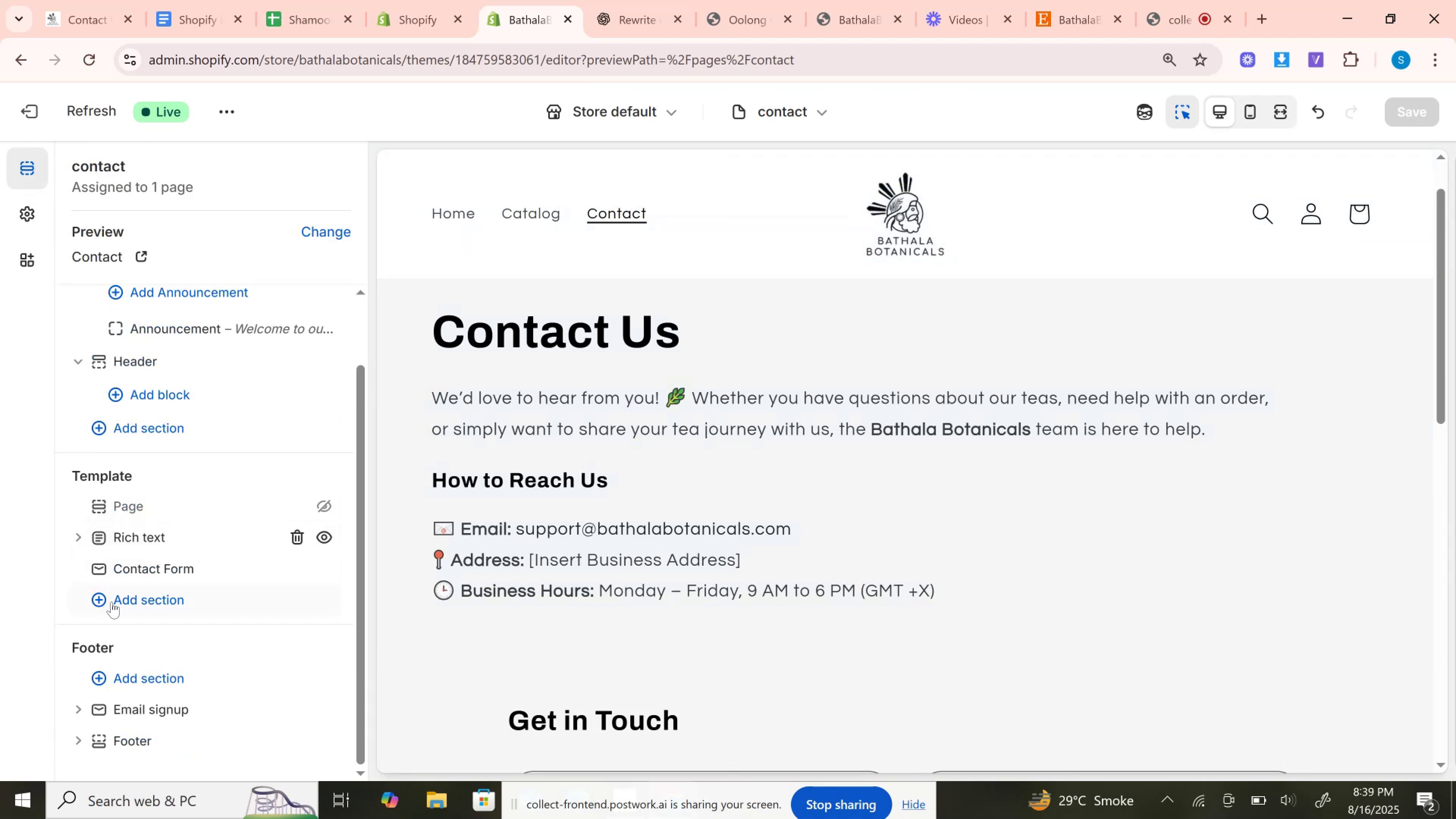 
left_click([125, 597])
 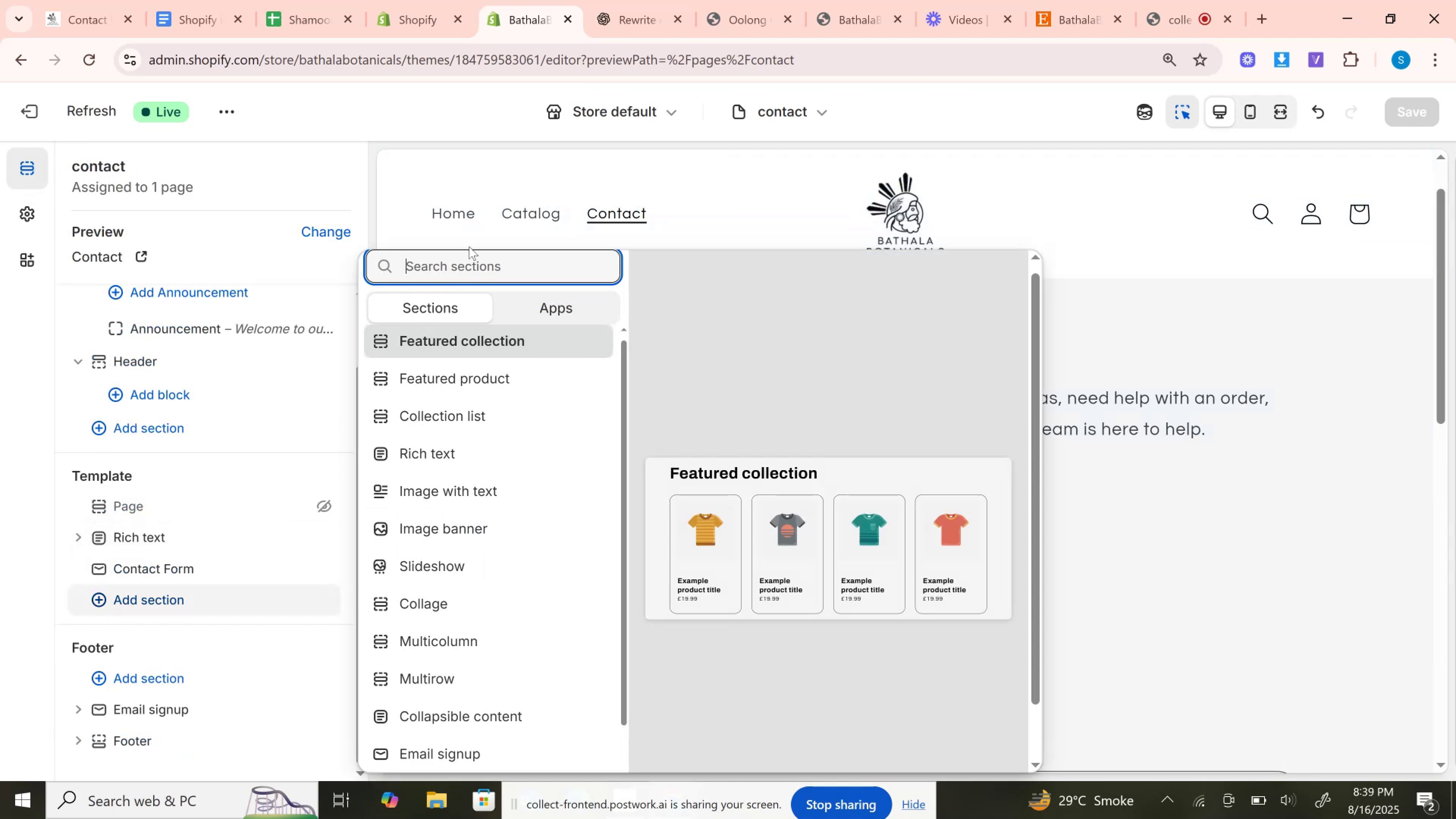 
type(map)
key(Backspace)
key(Backspace)
key(Backspace)
 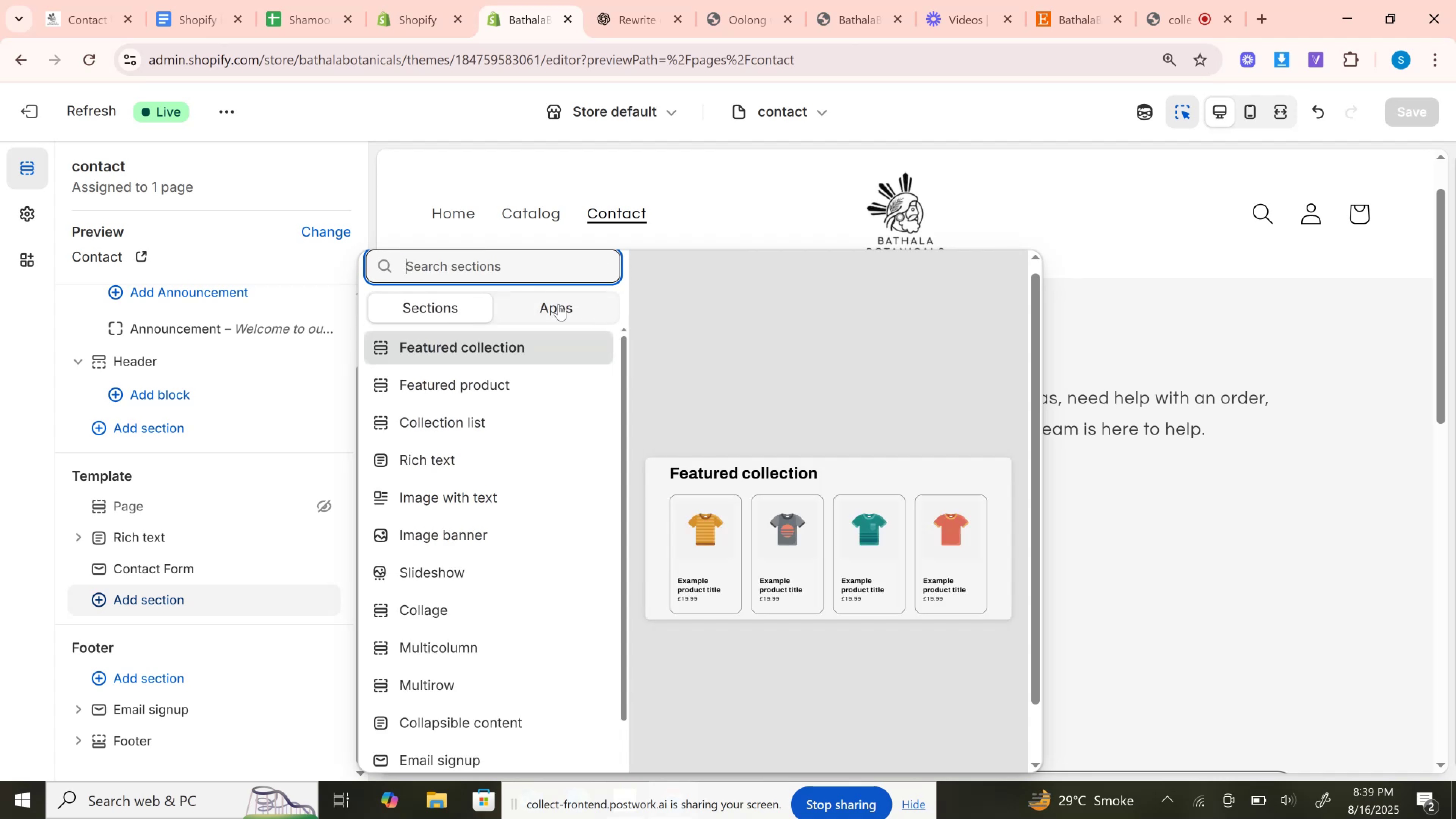 
left_click([559, 304])
 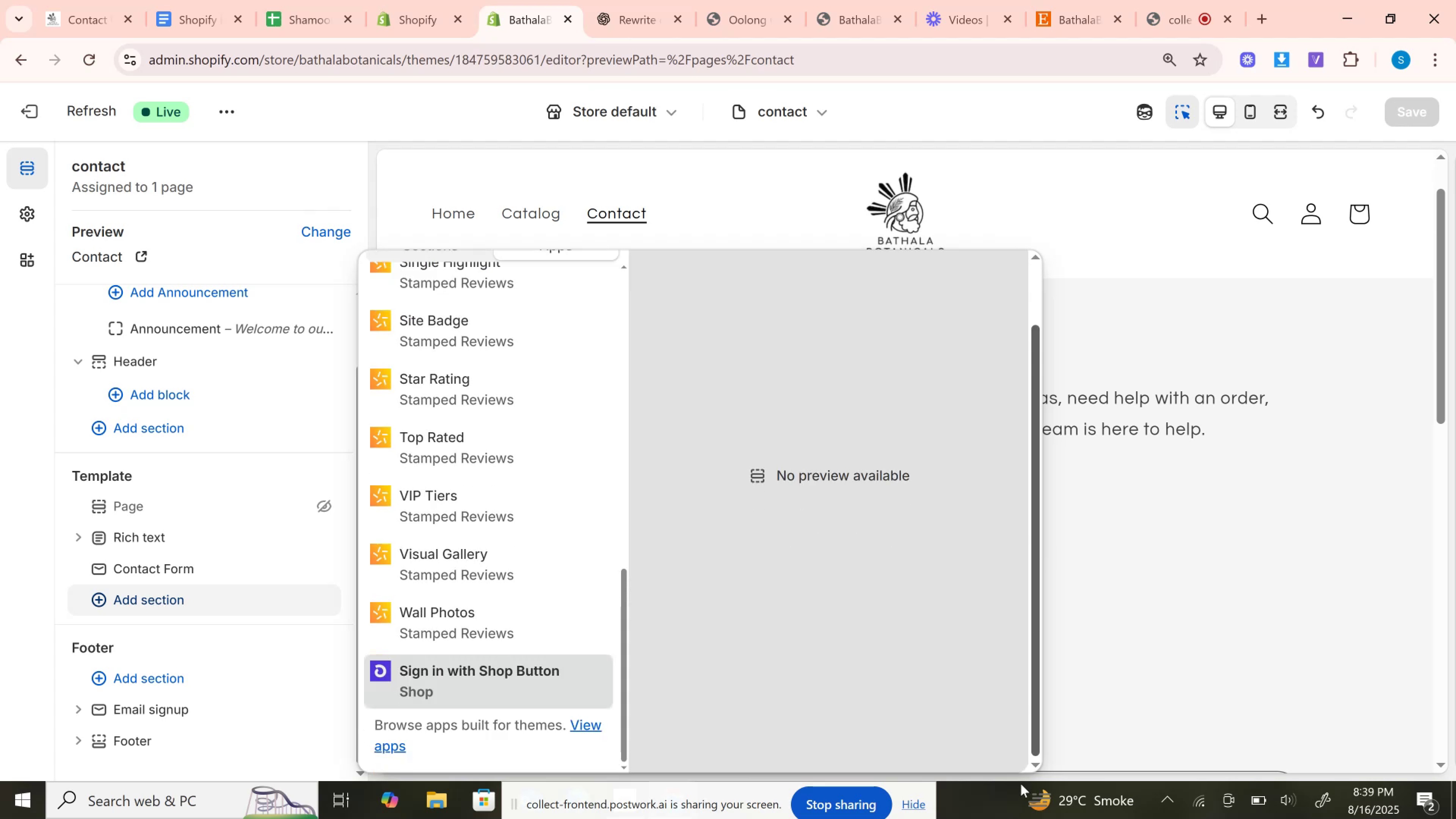 
wait(7.95)
 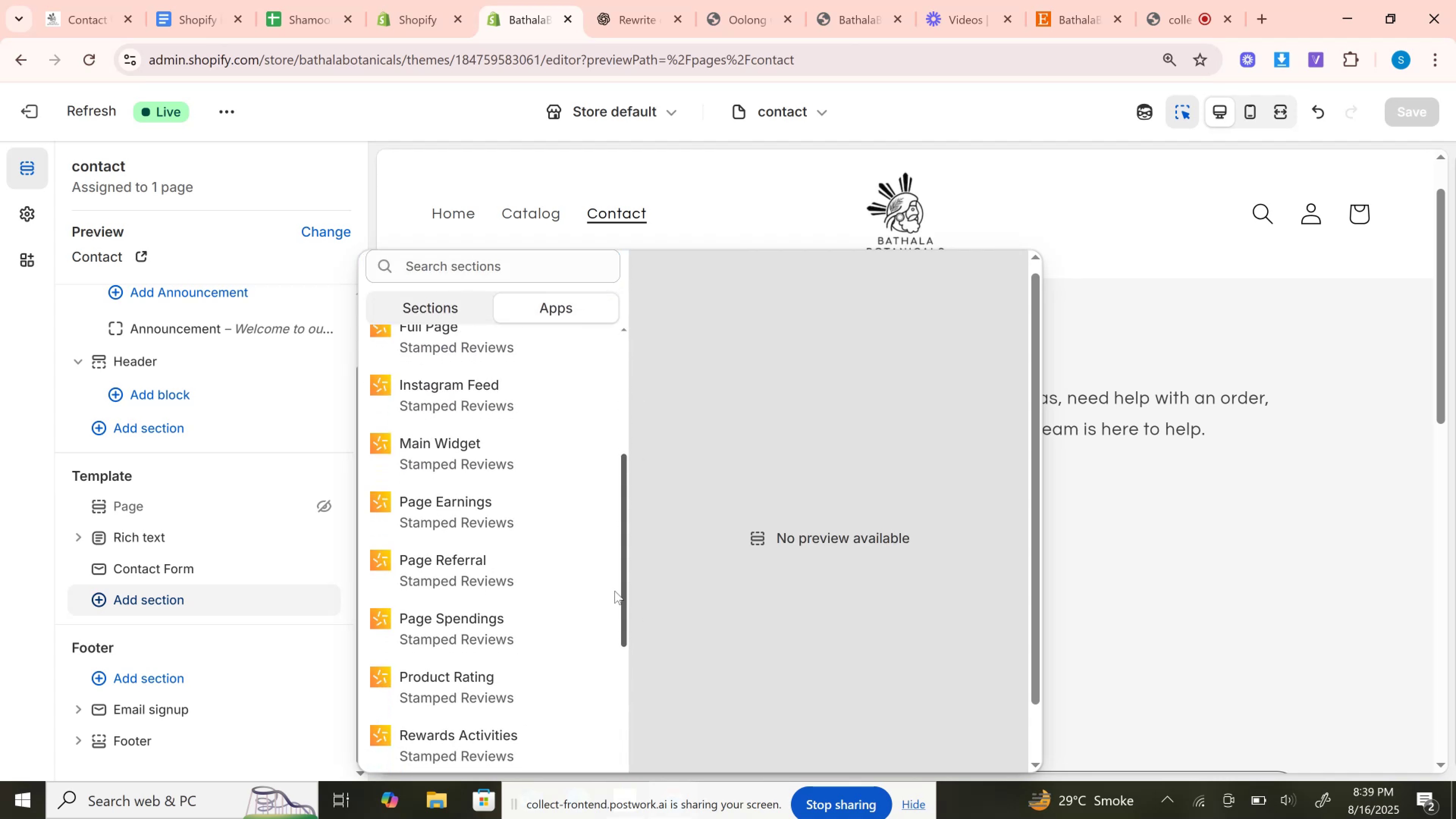 
left_click([585, 728])
 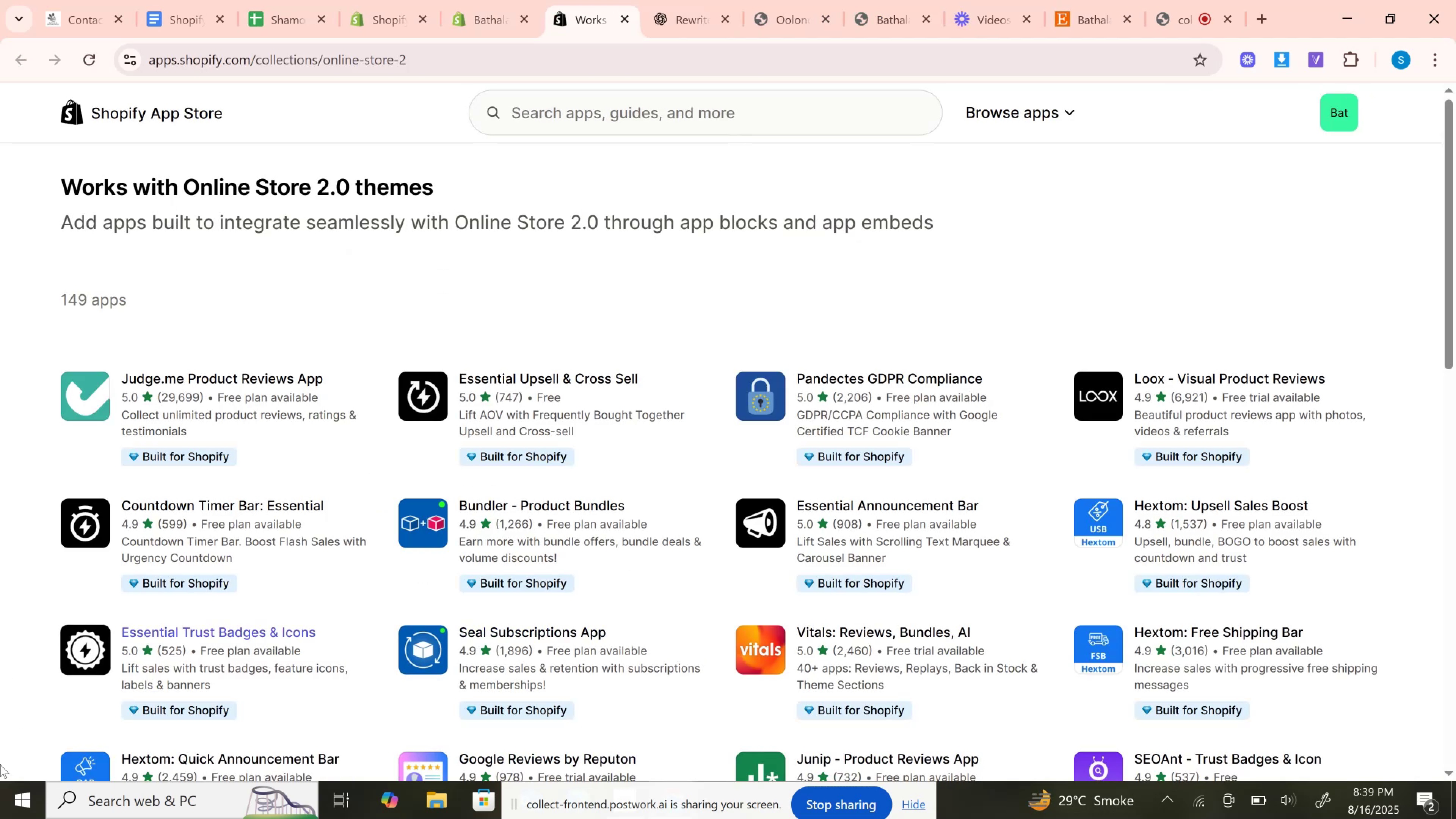 
wait(6.21)
 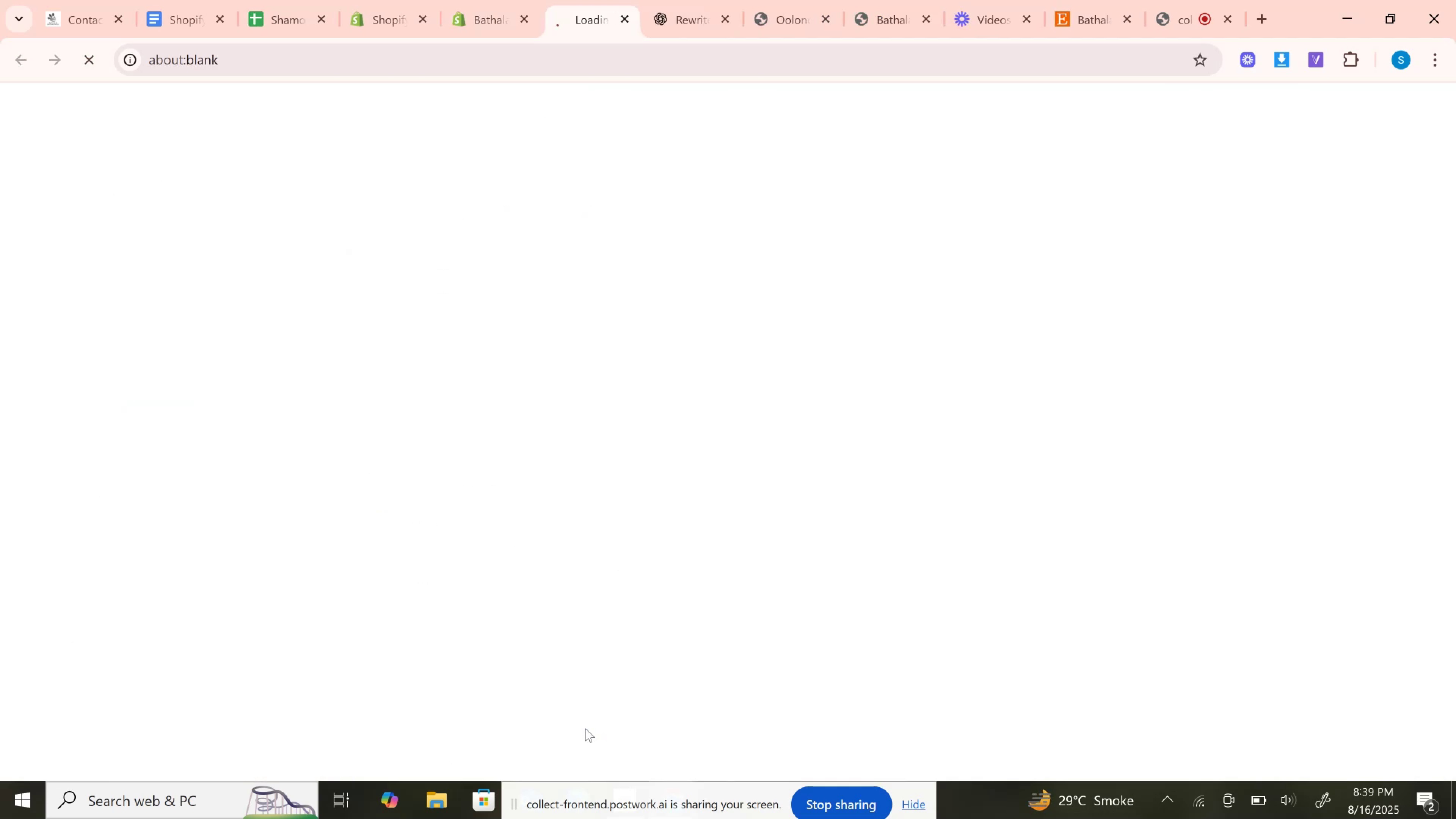 
left_click([726, 110])
 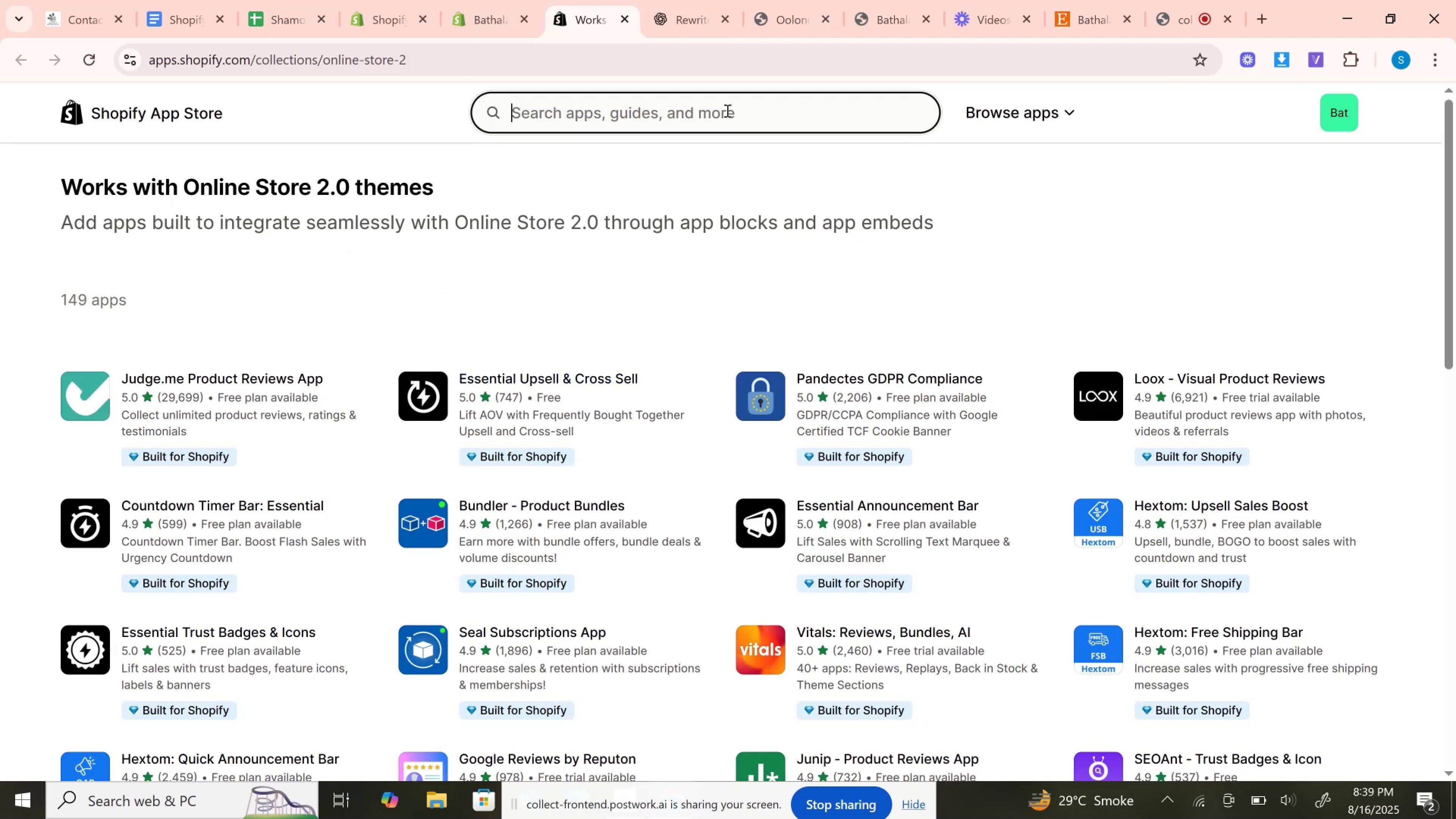 
type(design)
 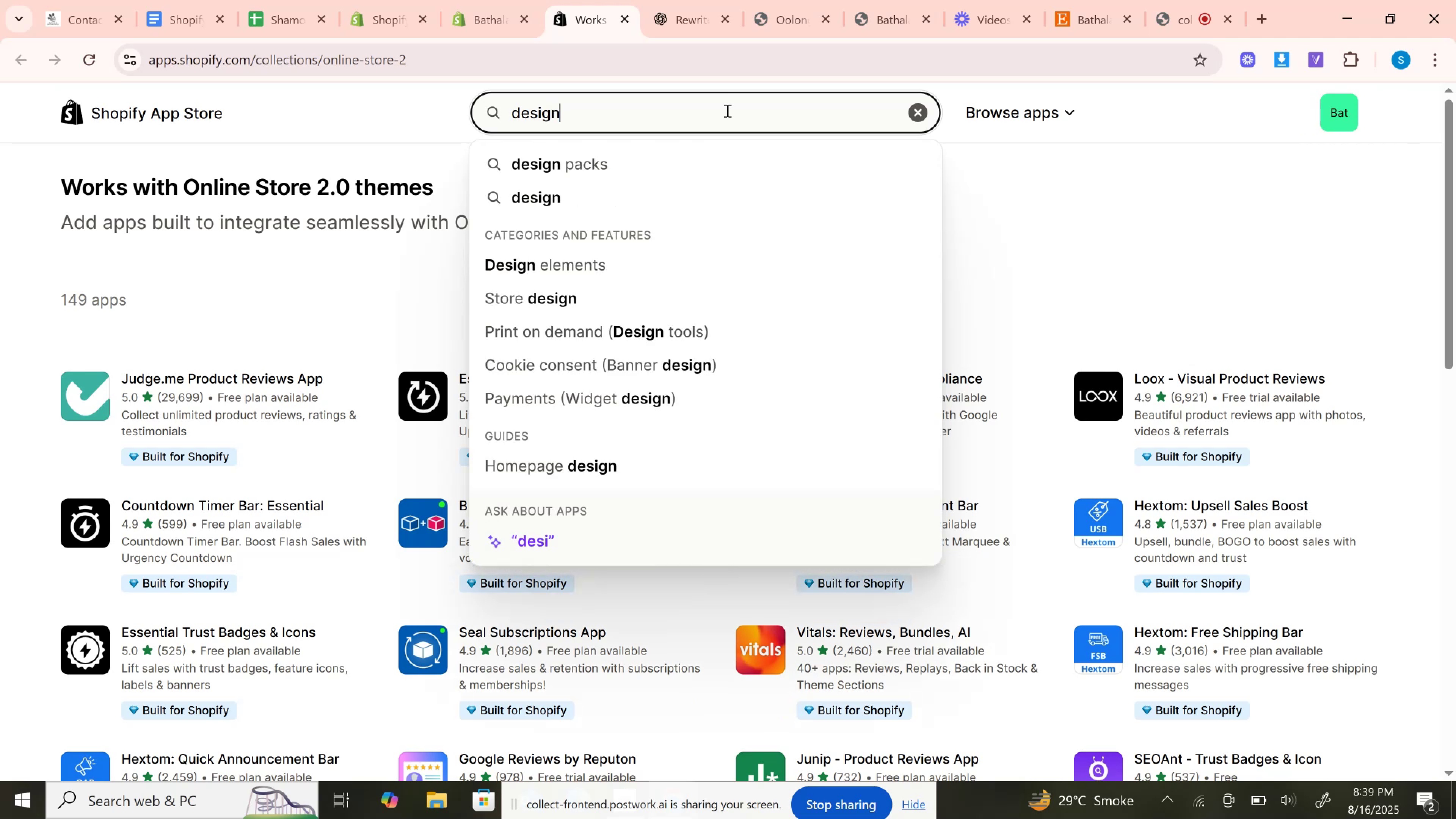 
key(Enter)
 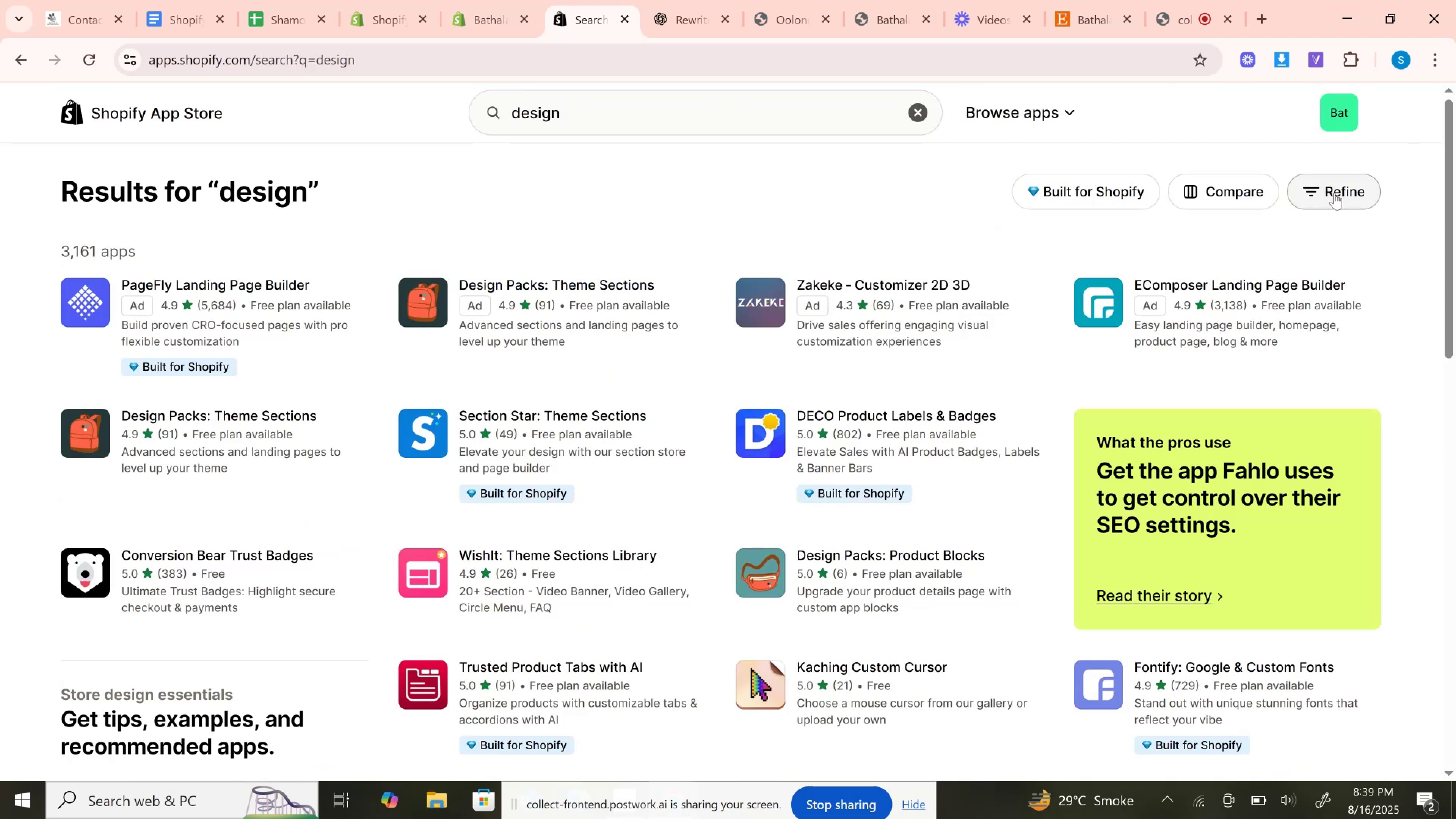 
wait(13.76)
 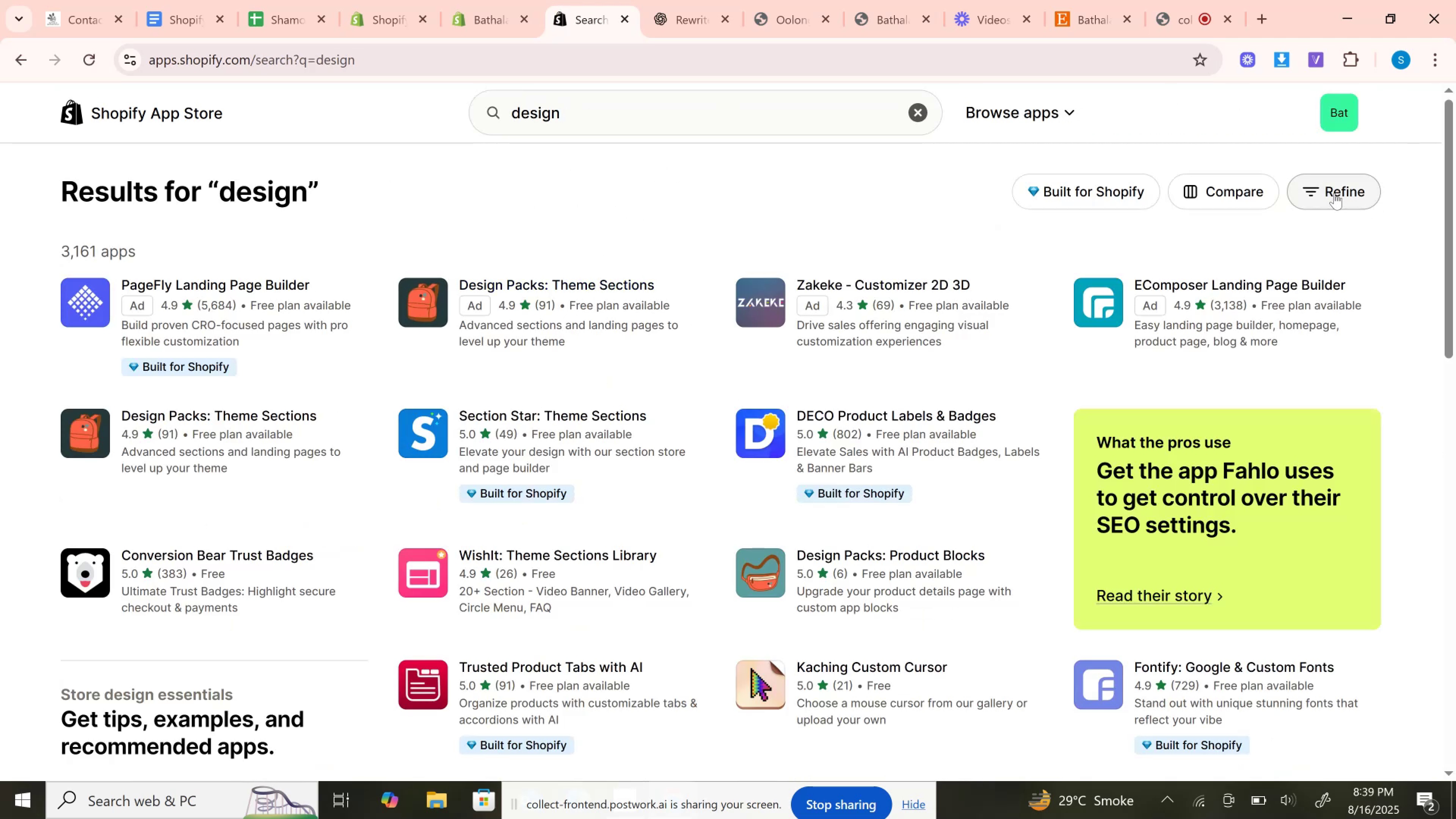 
left_click([557, 311])
 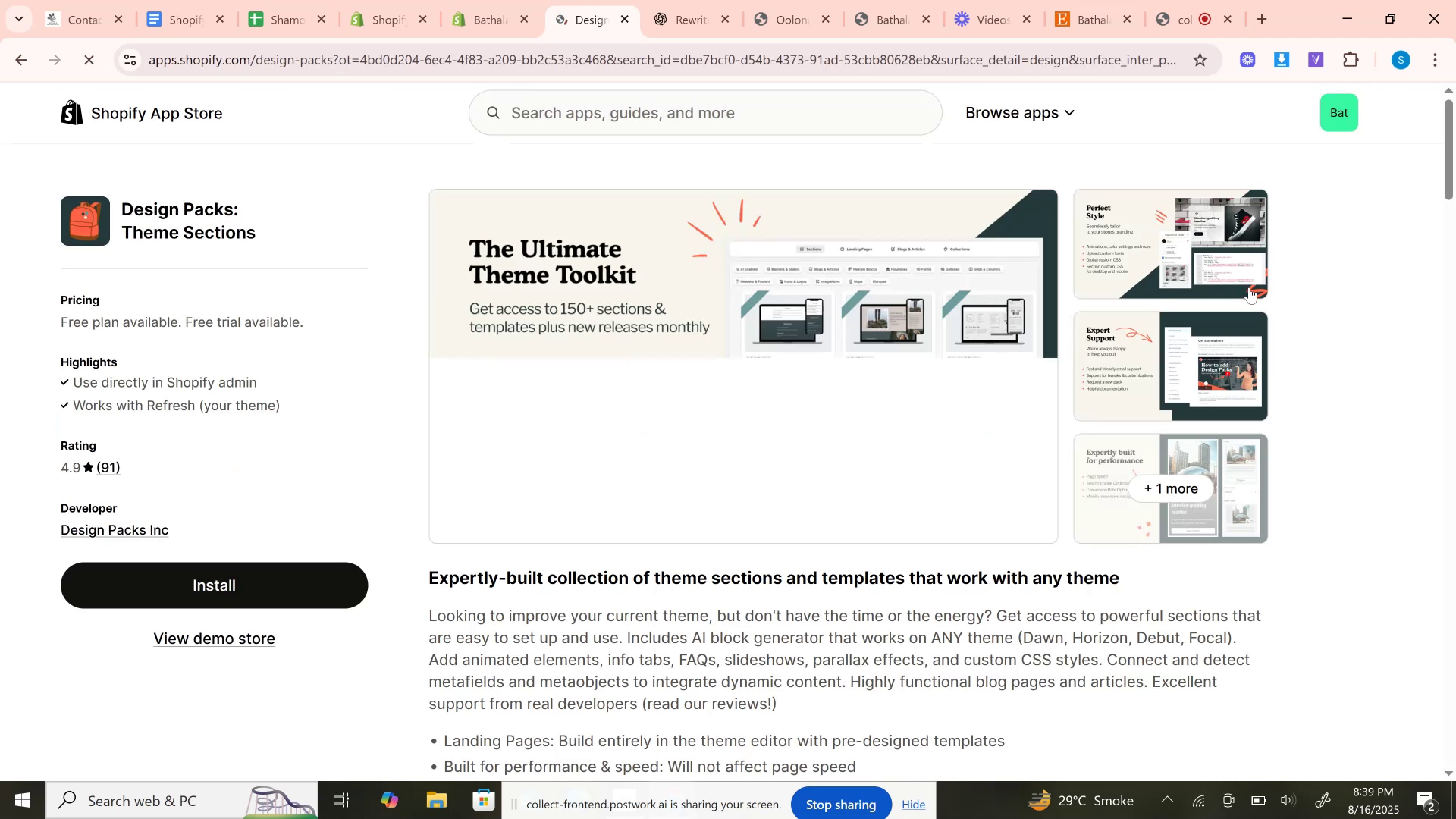 
left_click([1229, 359])
 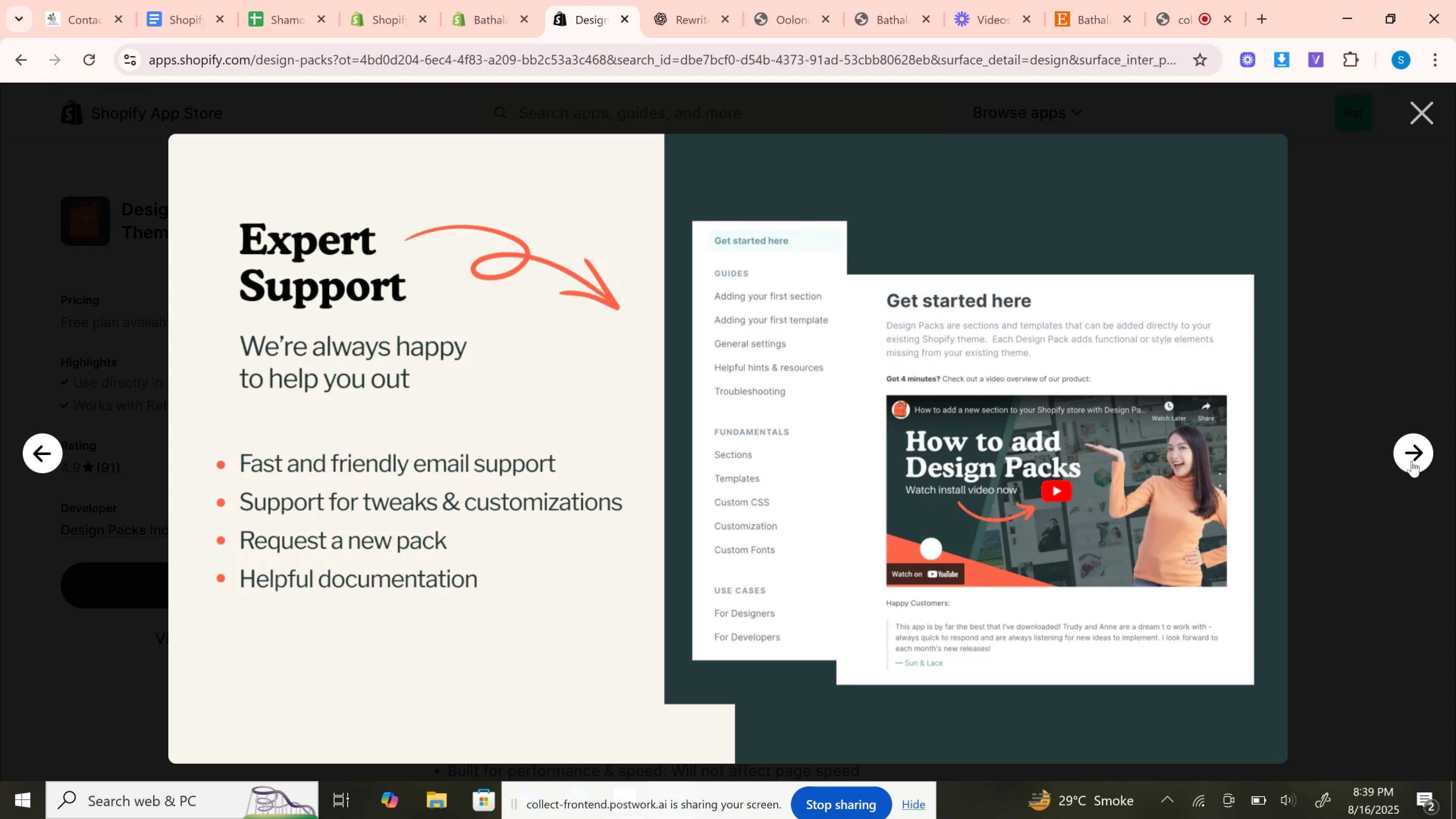 
left_click([1413, 472])
 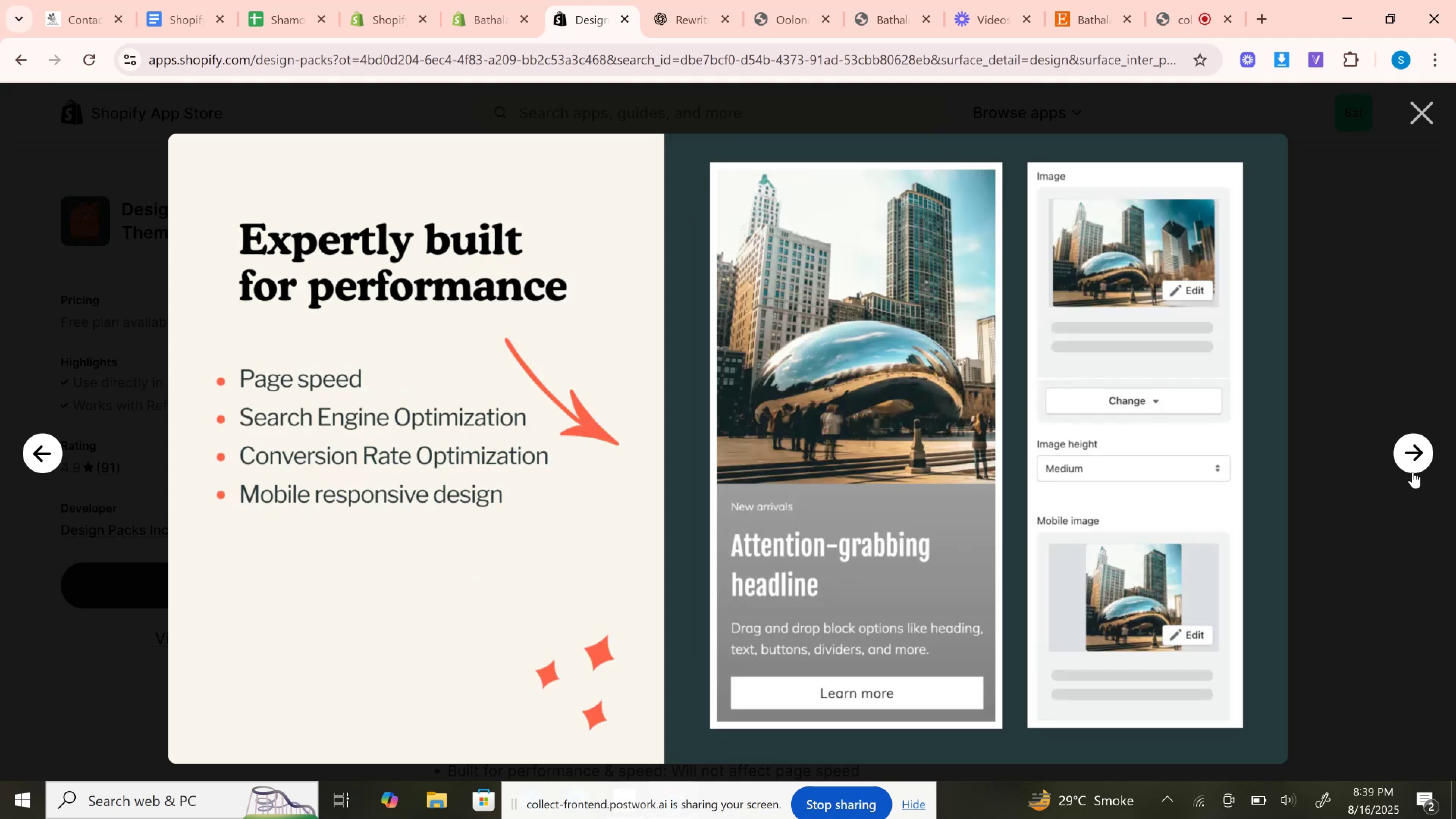 
left_click([1413, 472])
 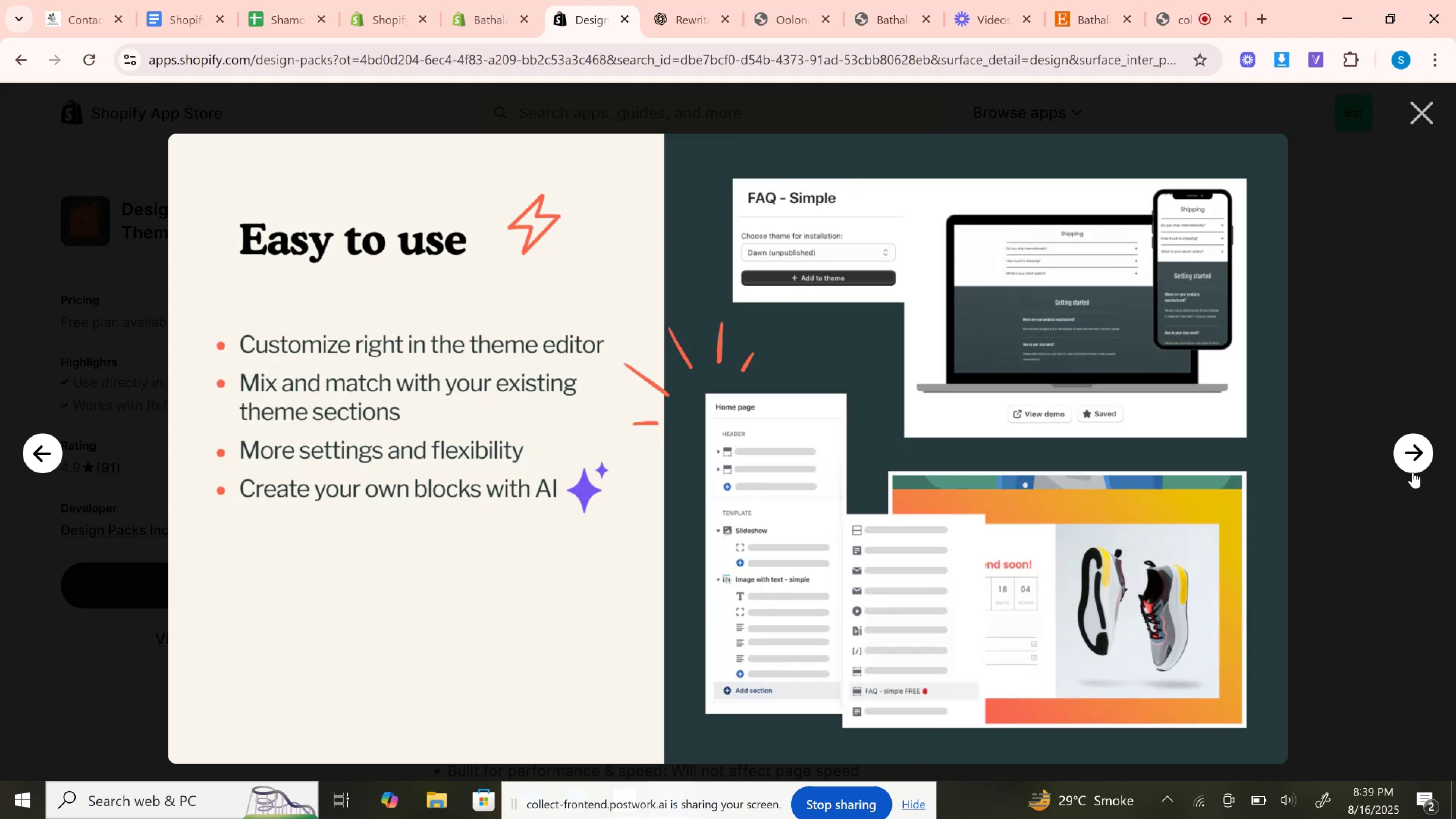 
left_click([1413, 472])
 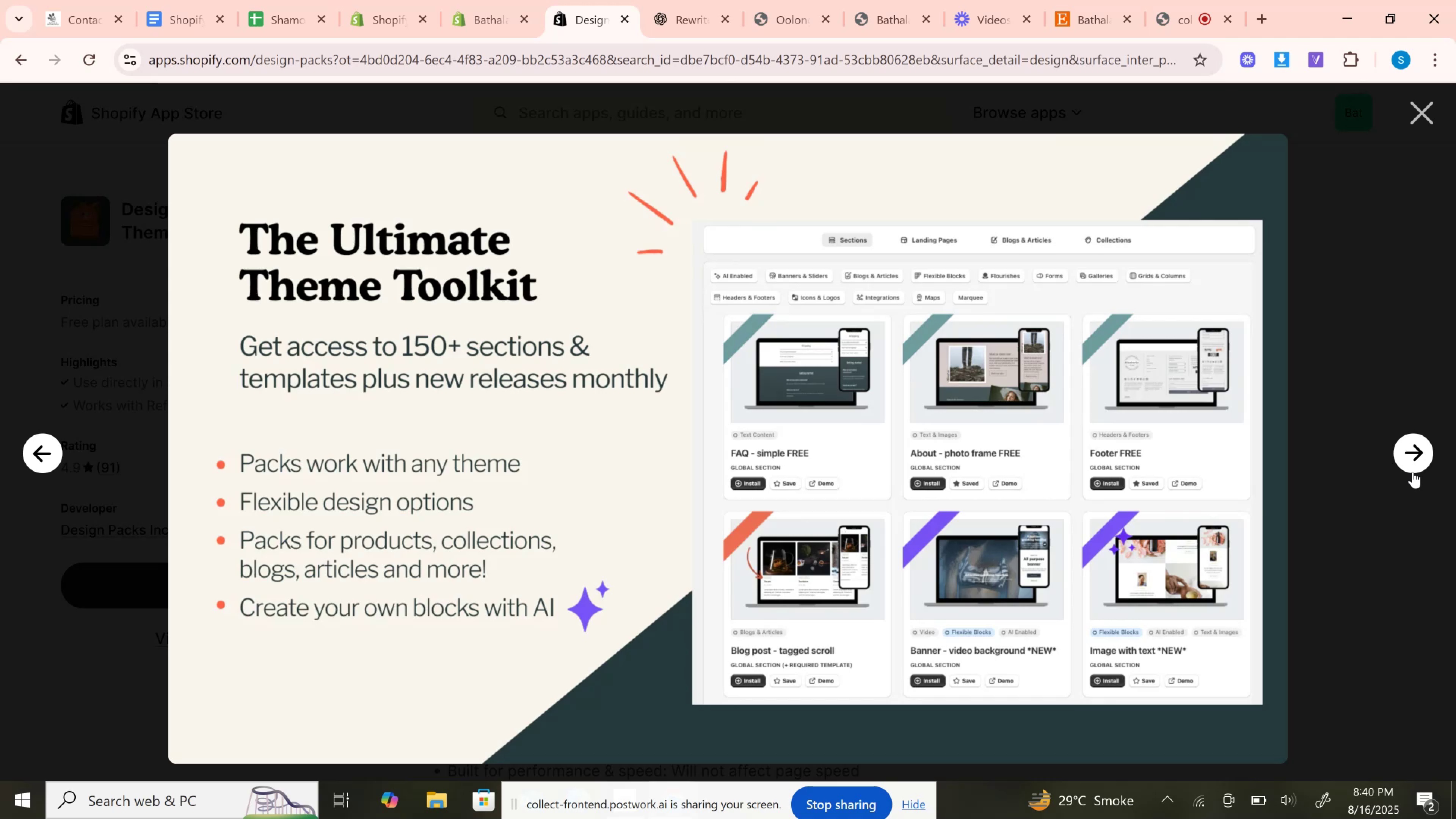 
wait(5.29)
 